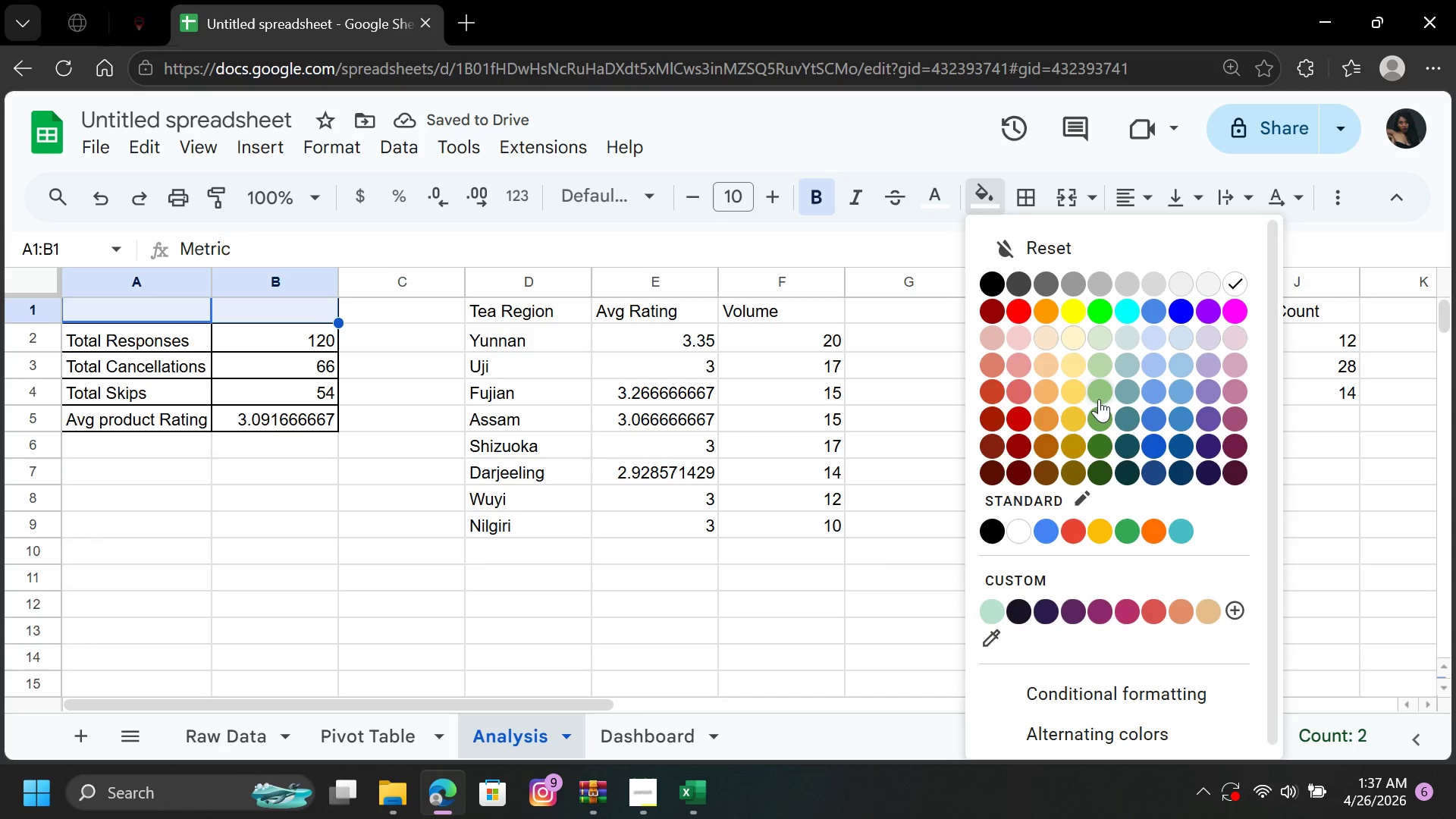 
left_click([1101, 388])
 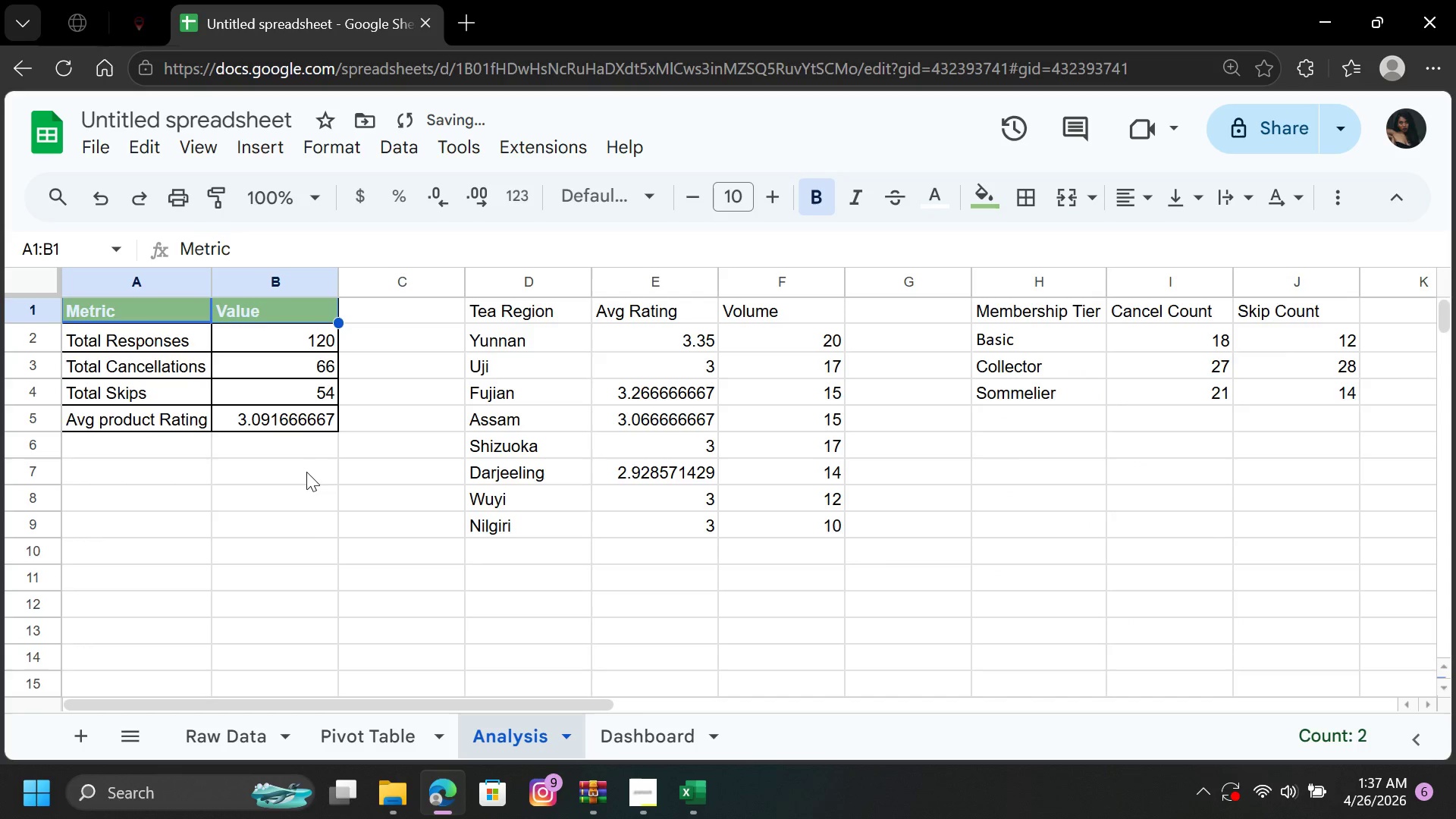 
left_click([301, 529])
 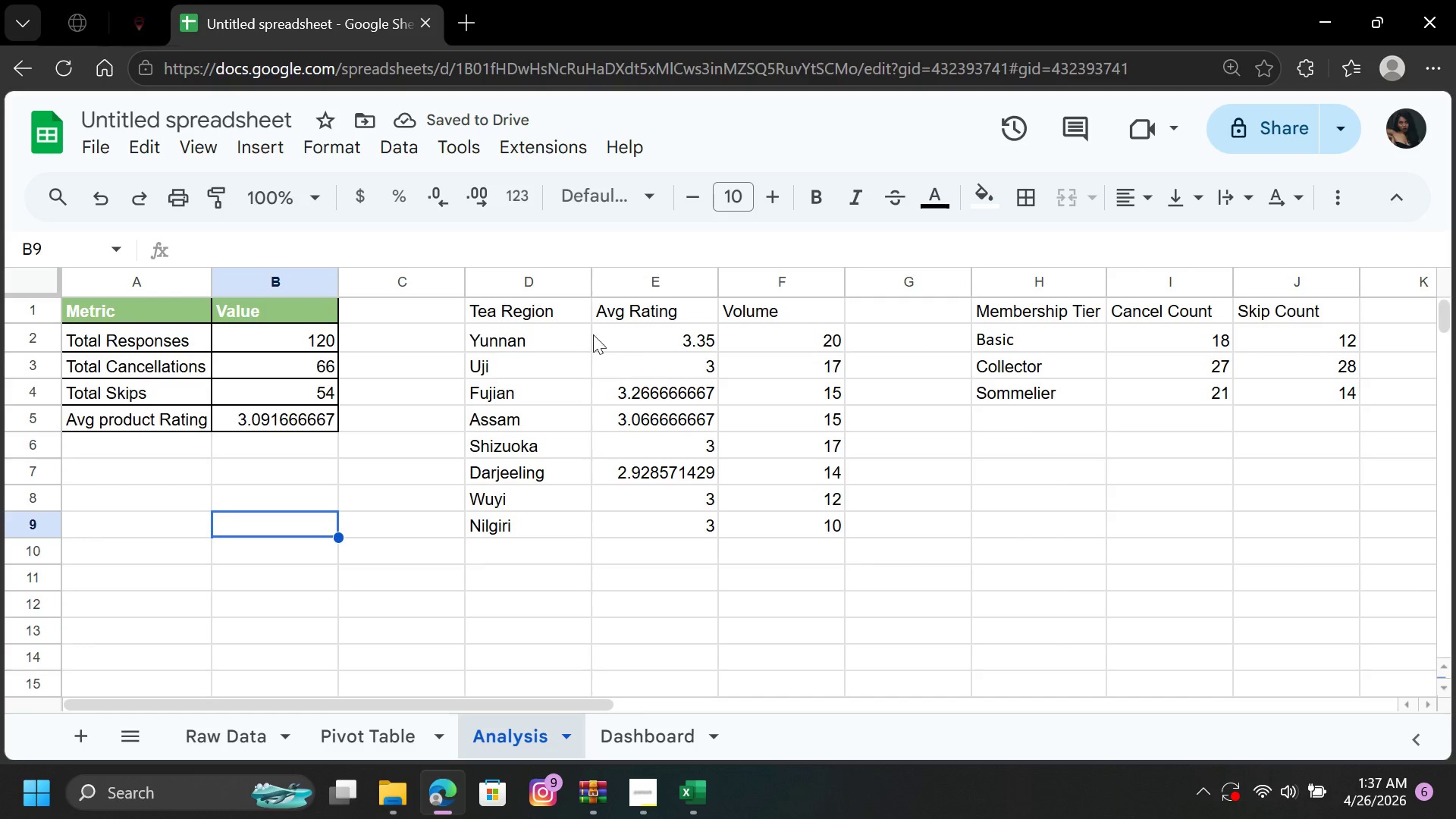 
left_click_drag(start_coordinate=[544, 308], to_coordinate=[804, 520])
 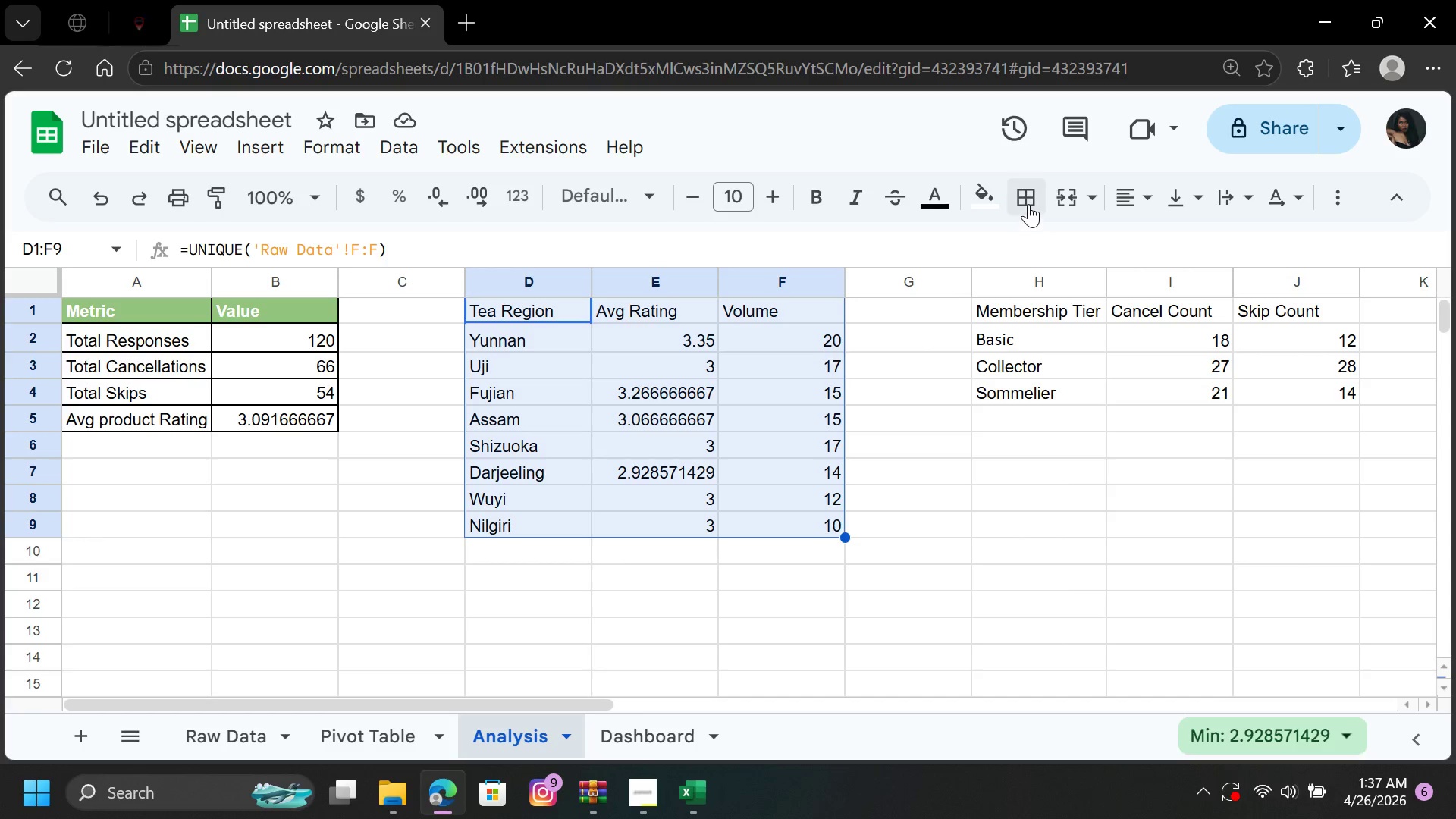 
left_click([1028, 203])
 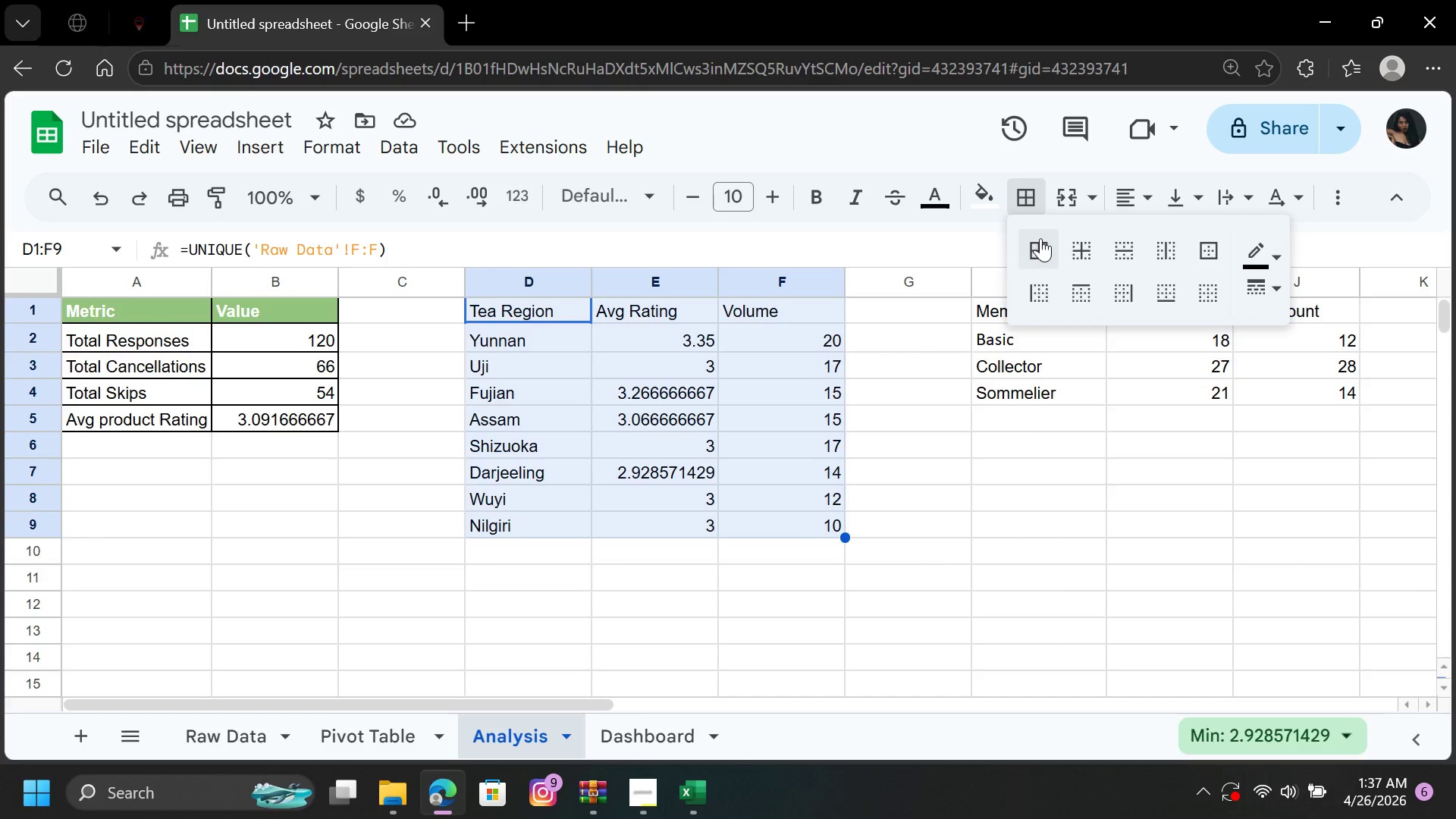 
left_click([1040, 238])
 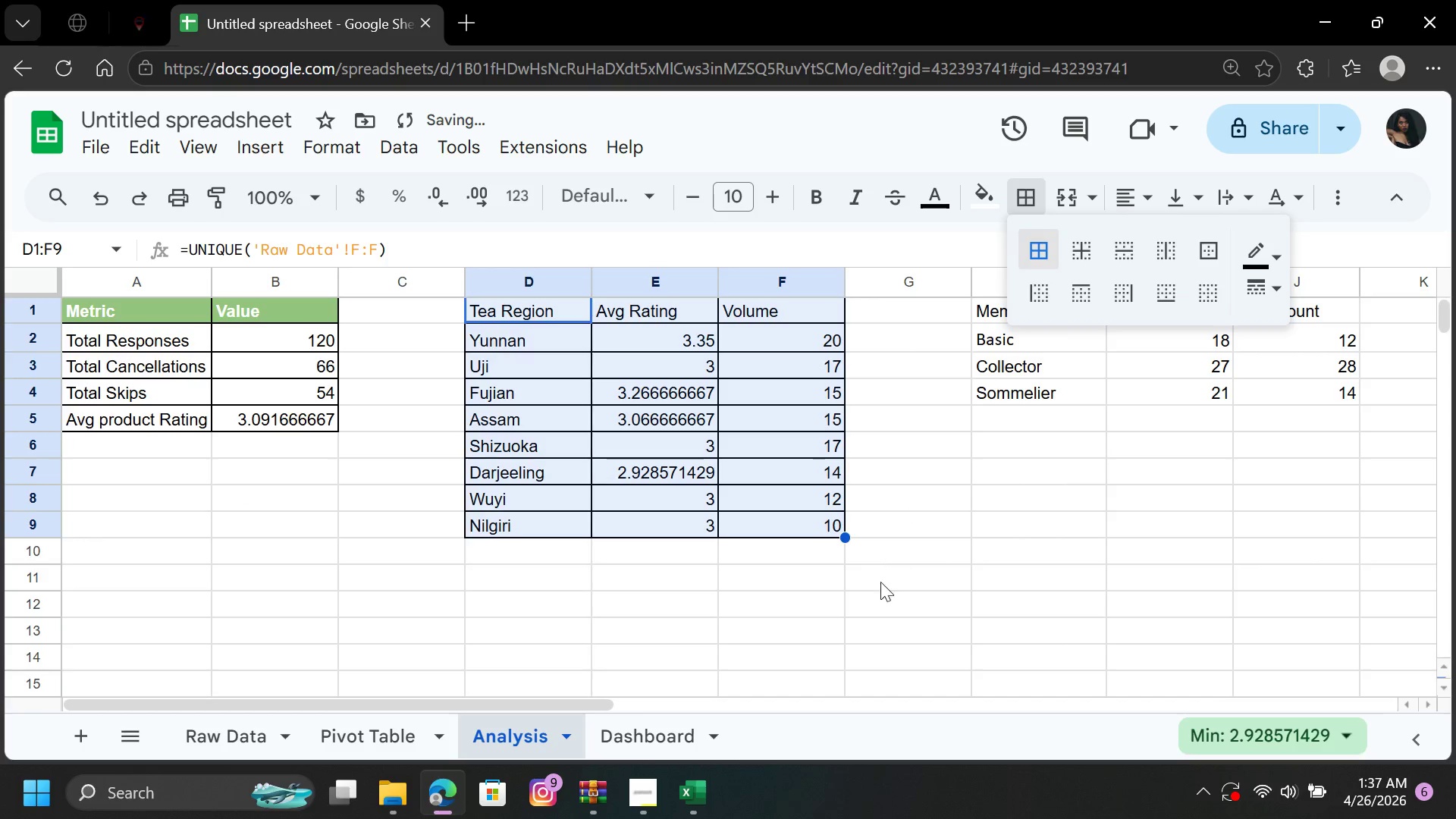 
left_click([878, 603])
 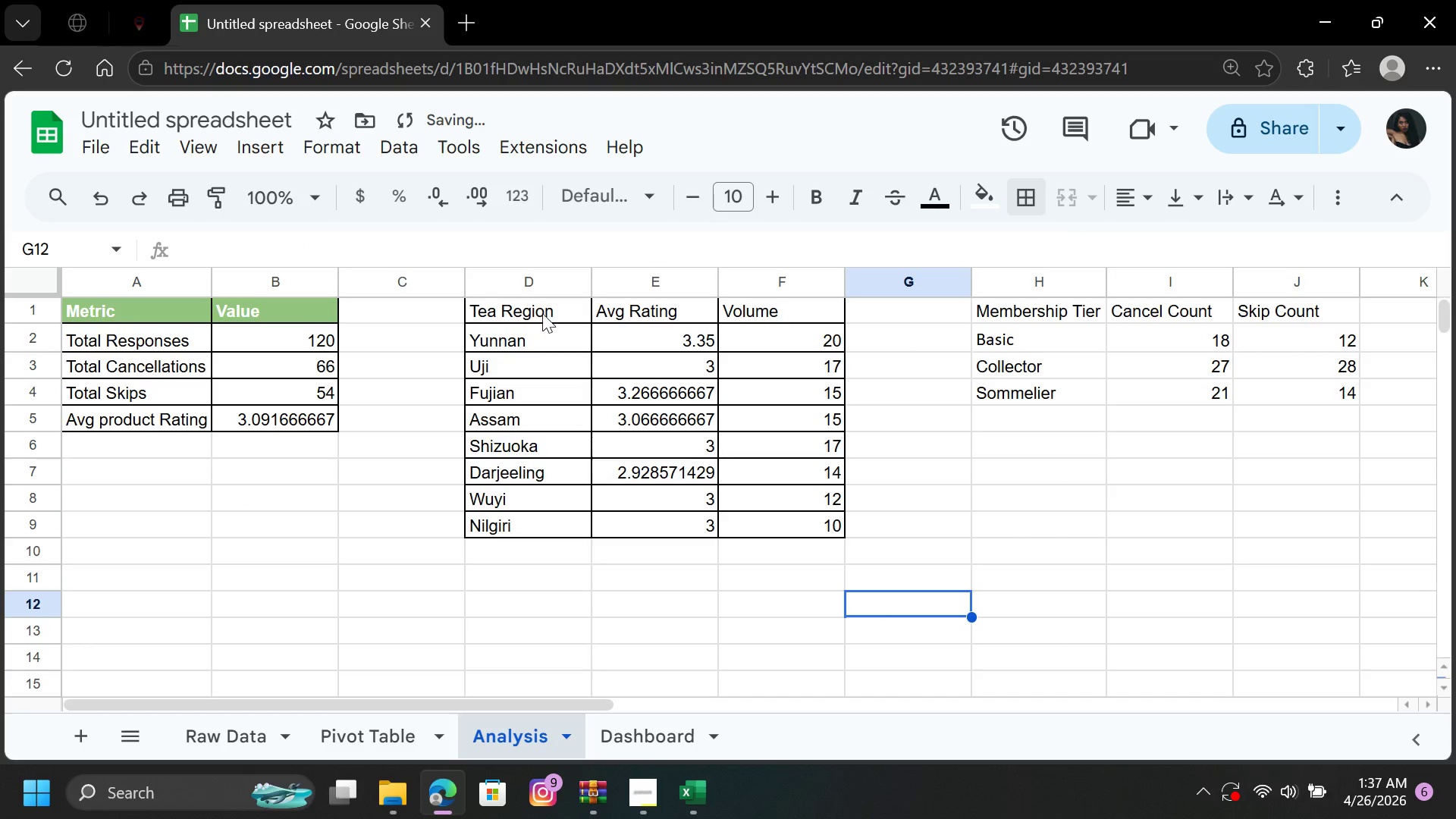 
left_click_drag(start_coordinate=[537, 306], to_coordinate=[752, 309])
 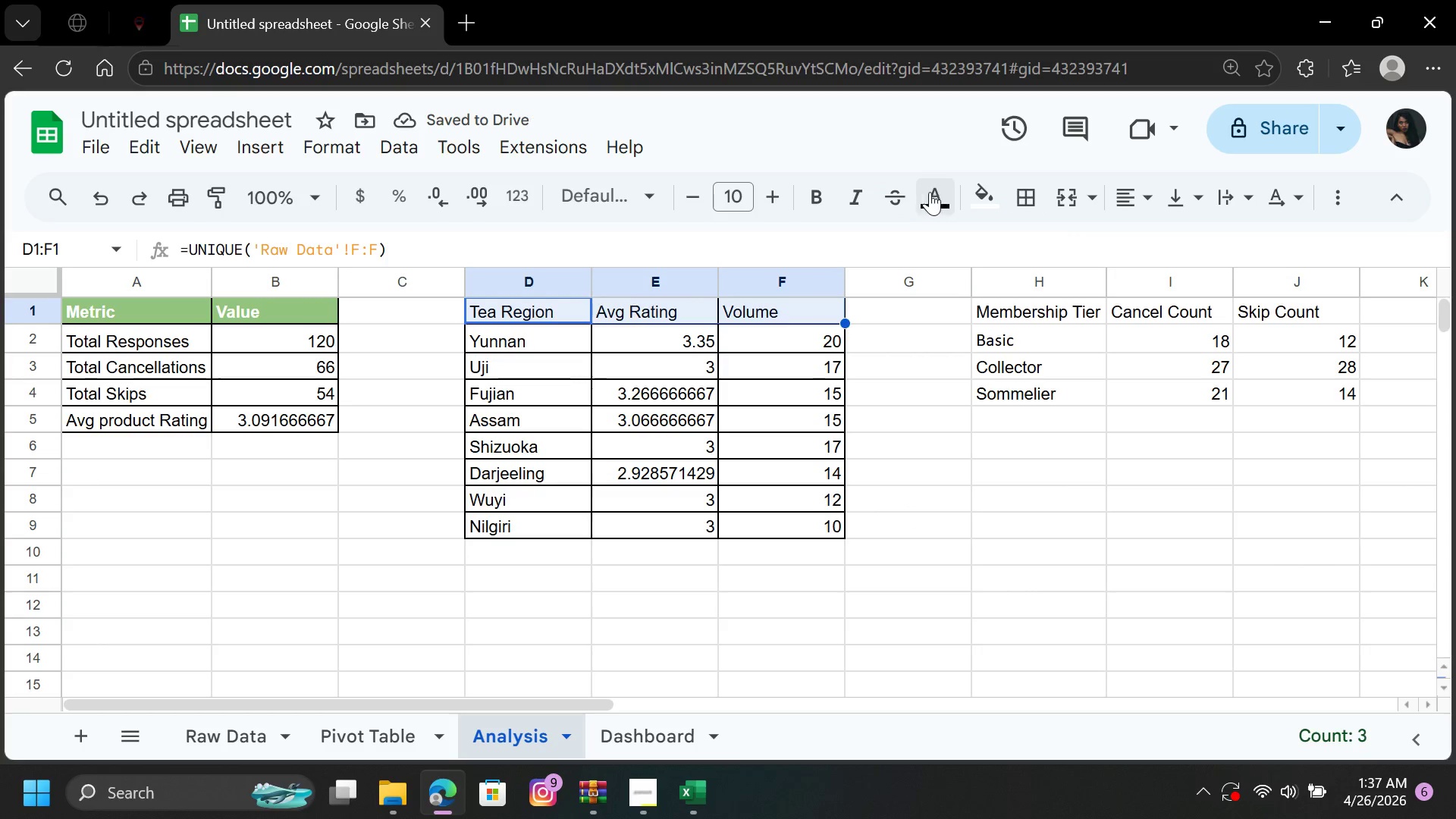 
left_click([945, 190])
 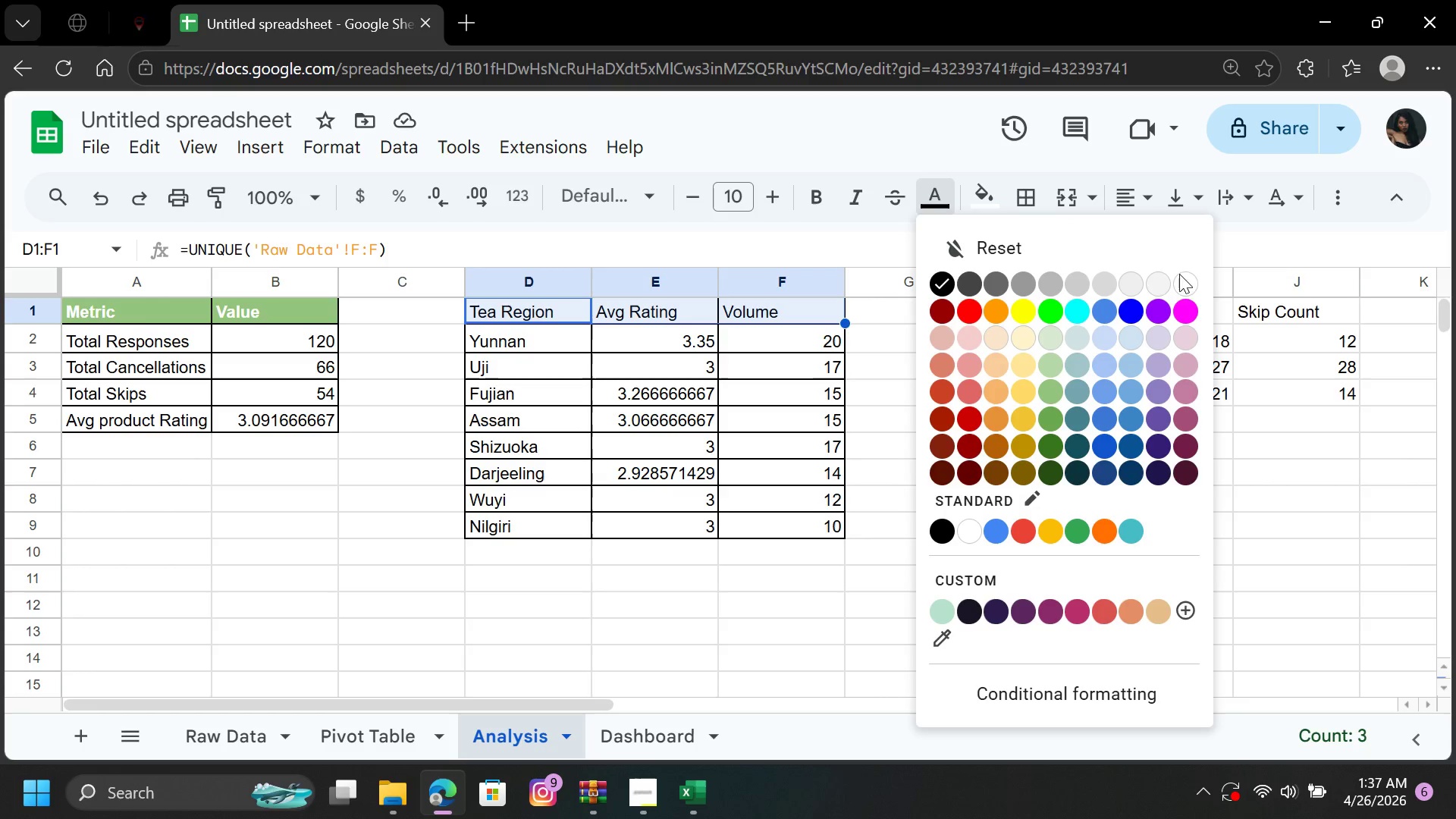 
left_click([1191, 276])
 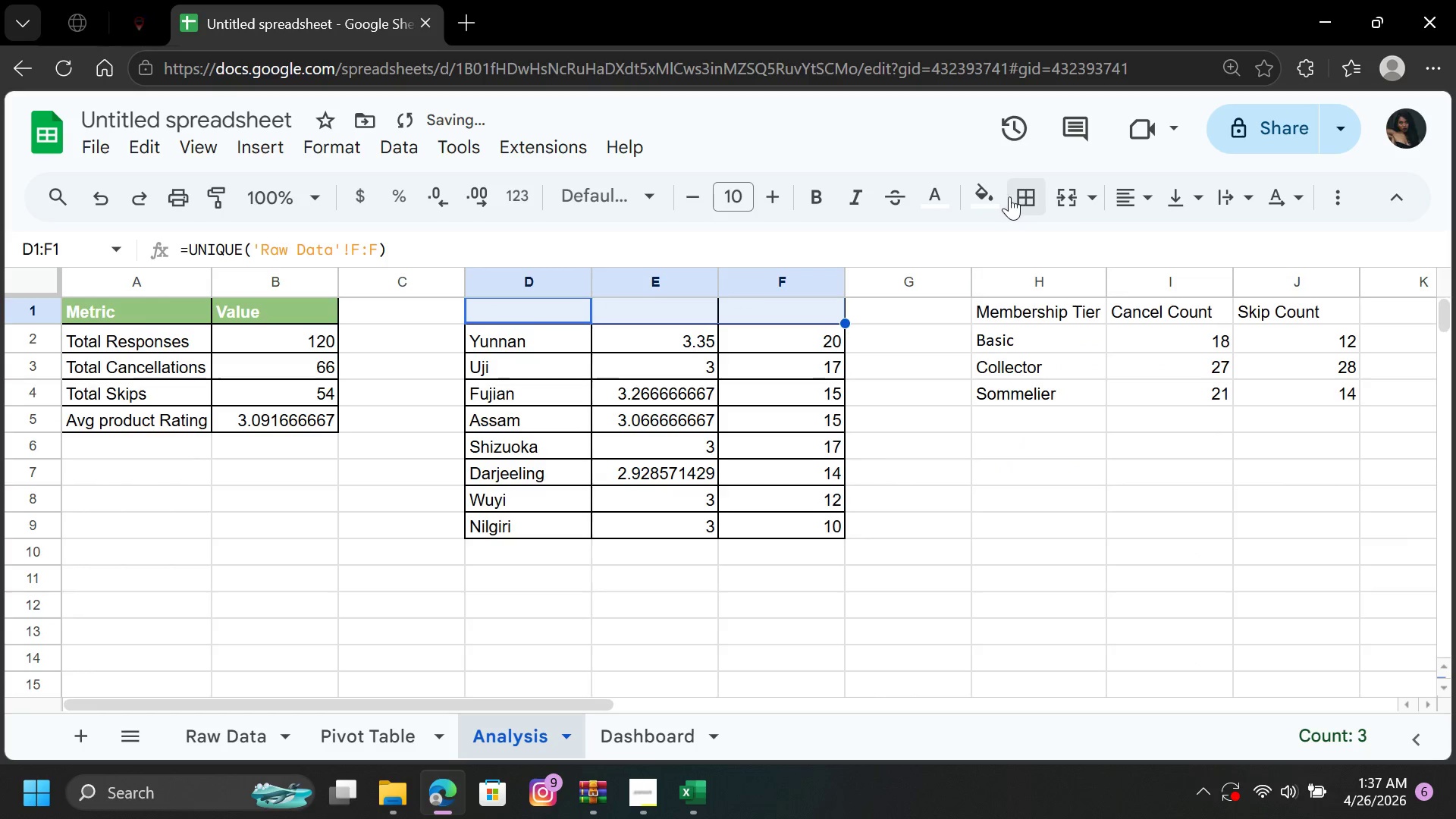 
left_click([981, 190])
 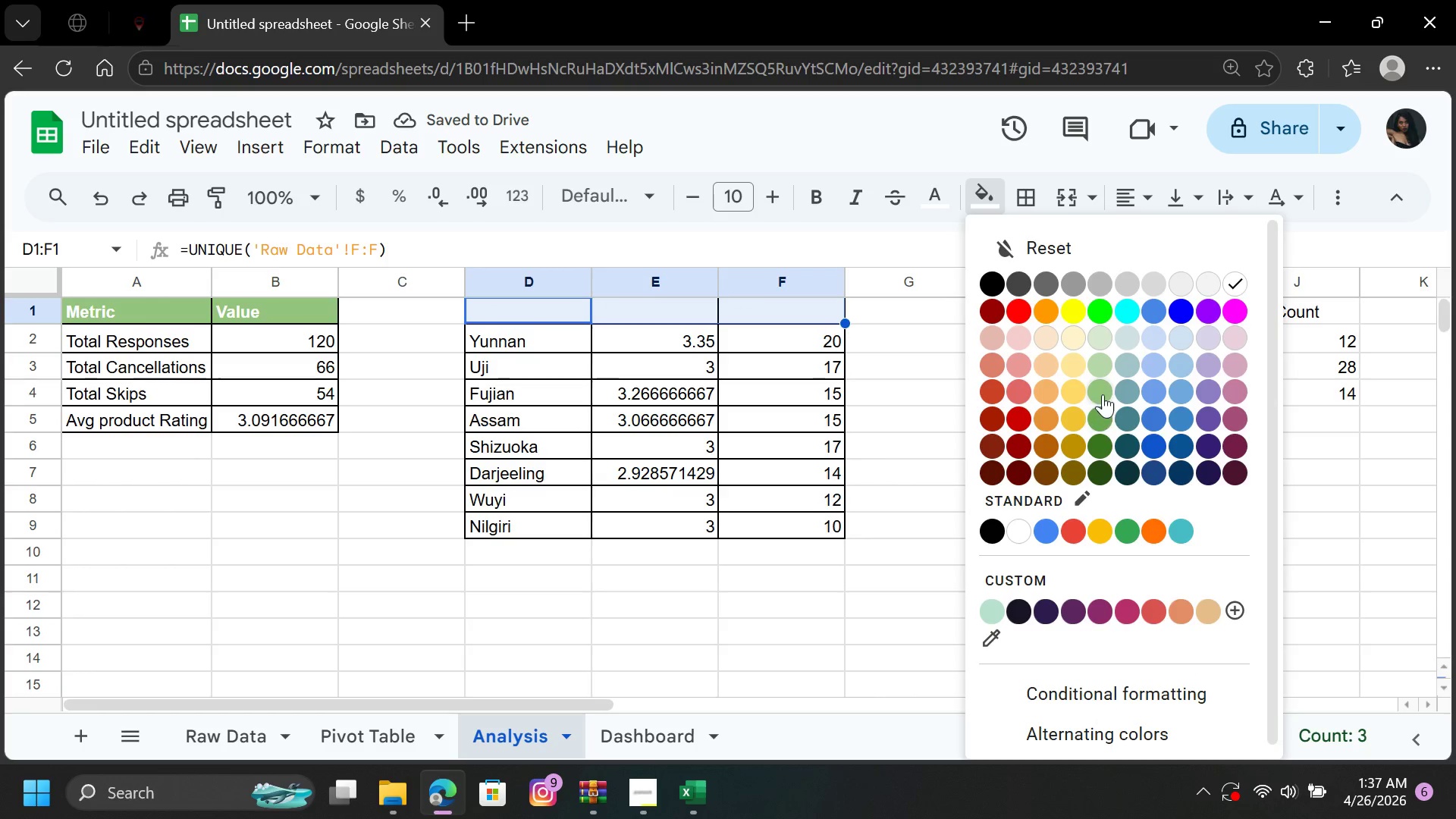 
left_click([1100, 382])
 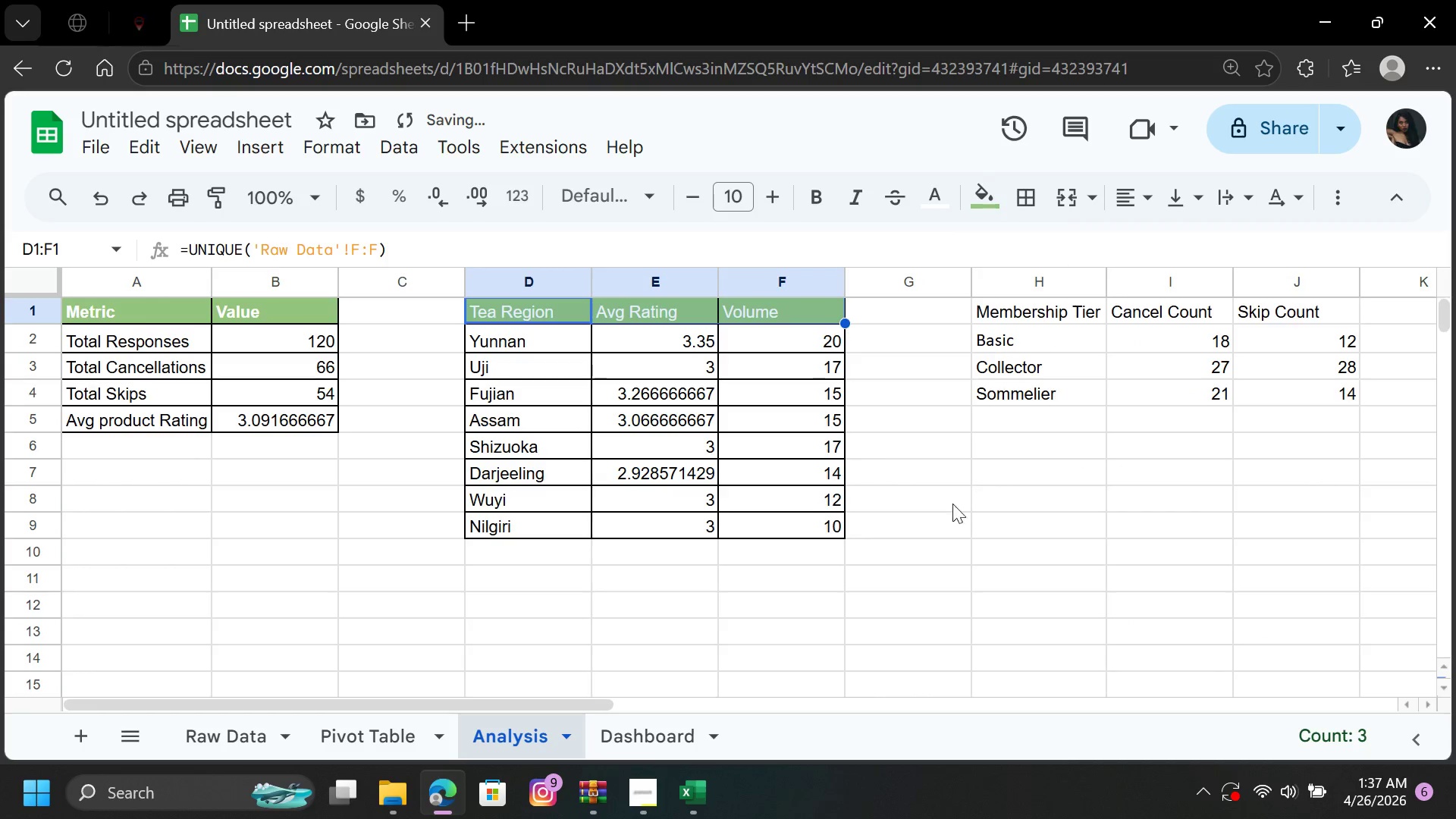 
left_click([948, 510])
 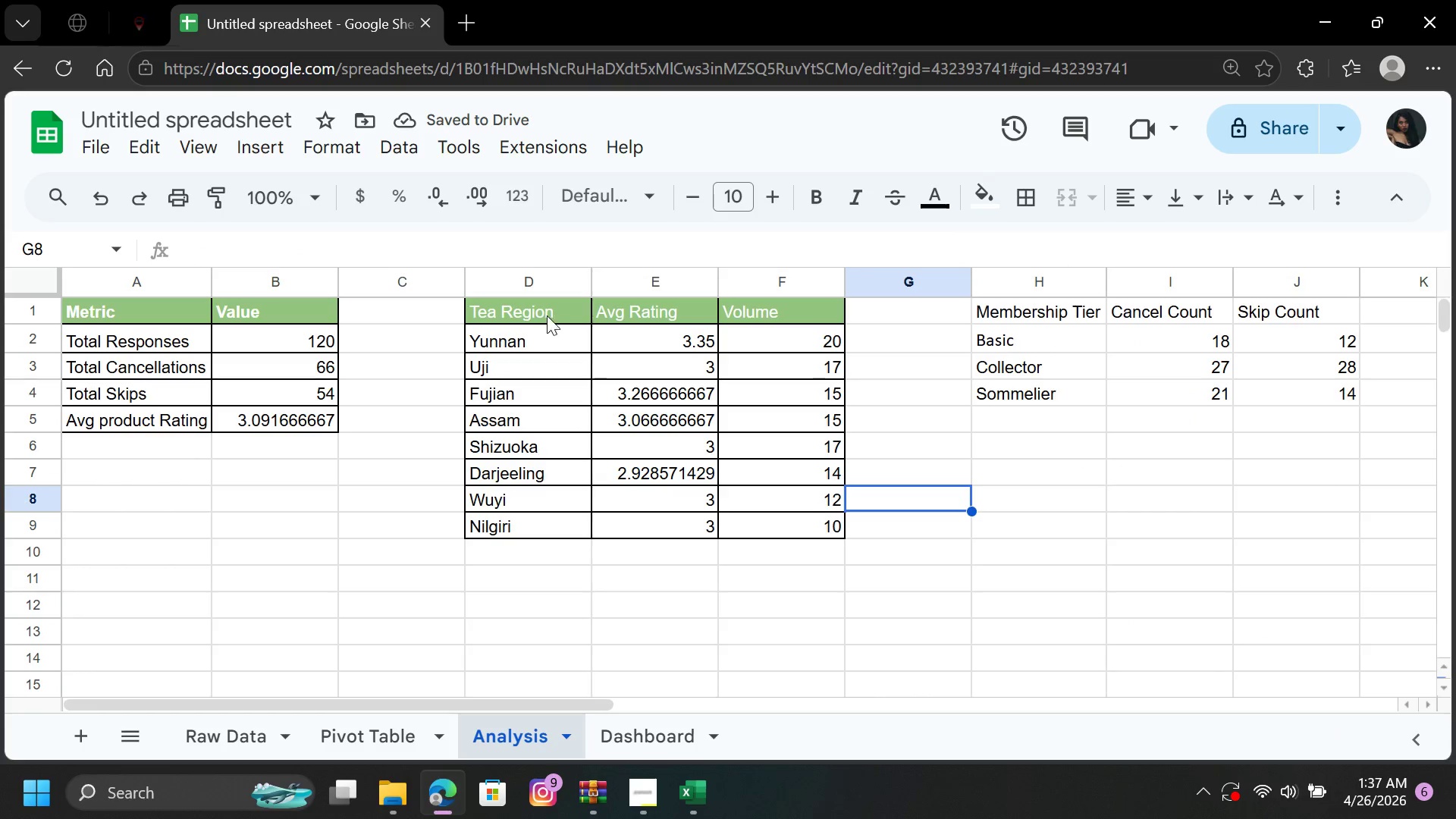 
left_click_drag(start_coordinate=[533, 301], to_coordinate=[757, 312])
 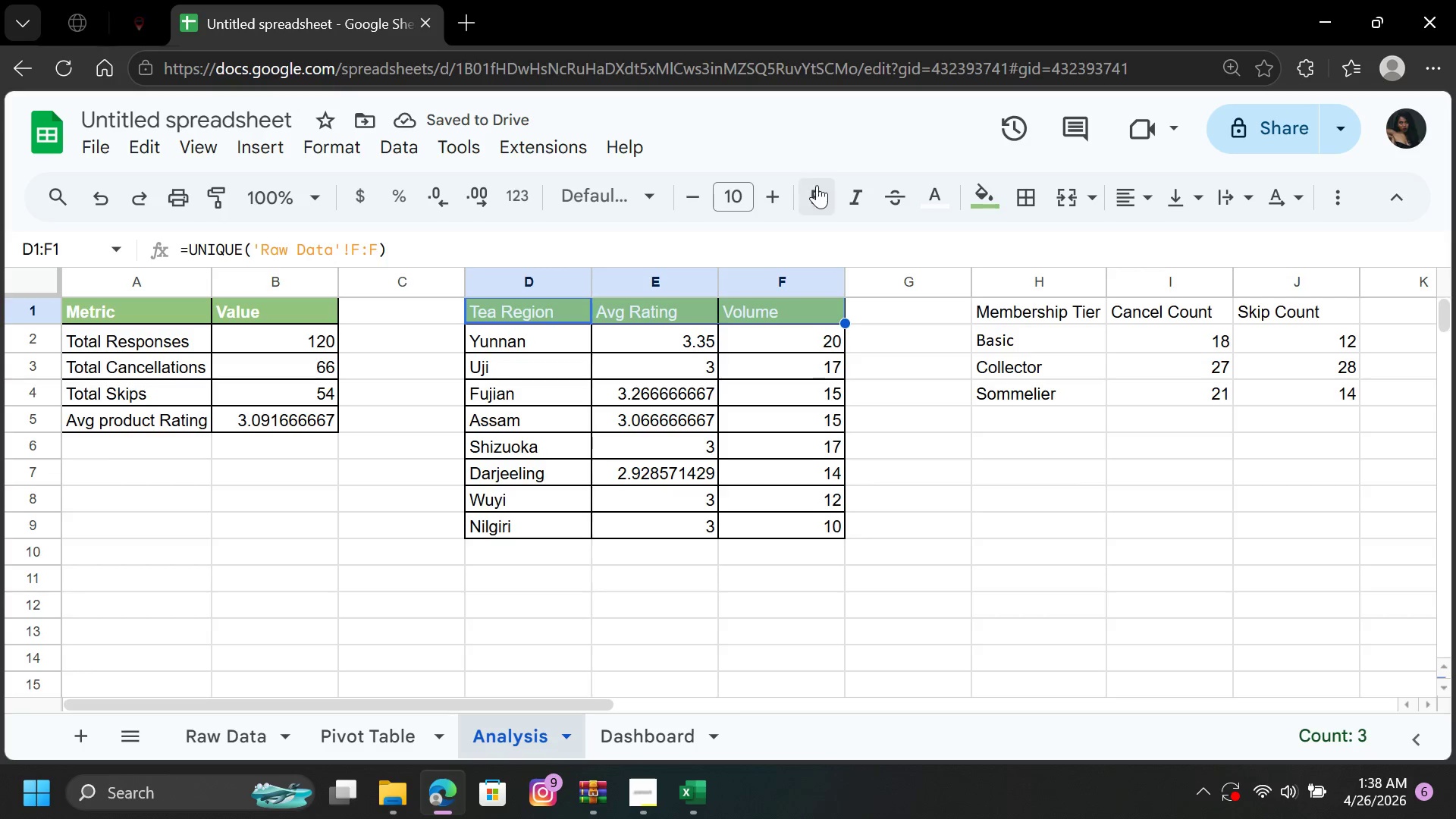 
left_click([817, 193])
 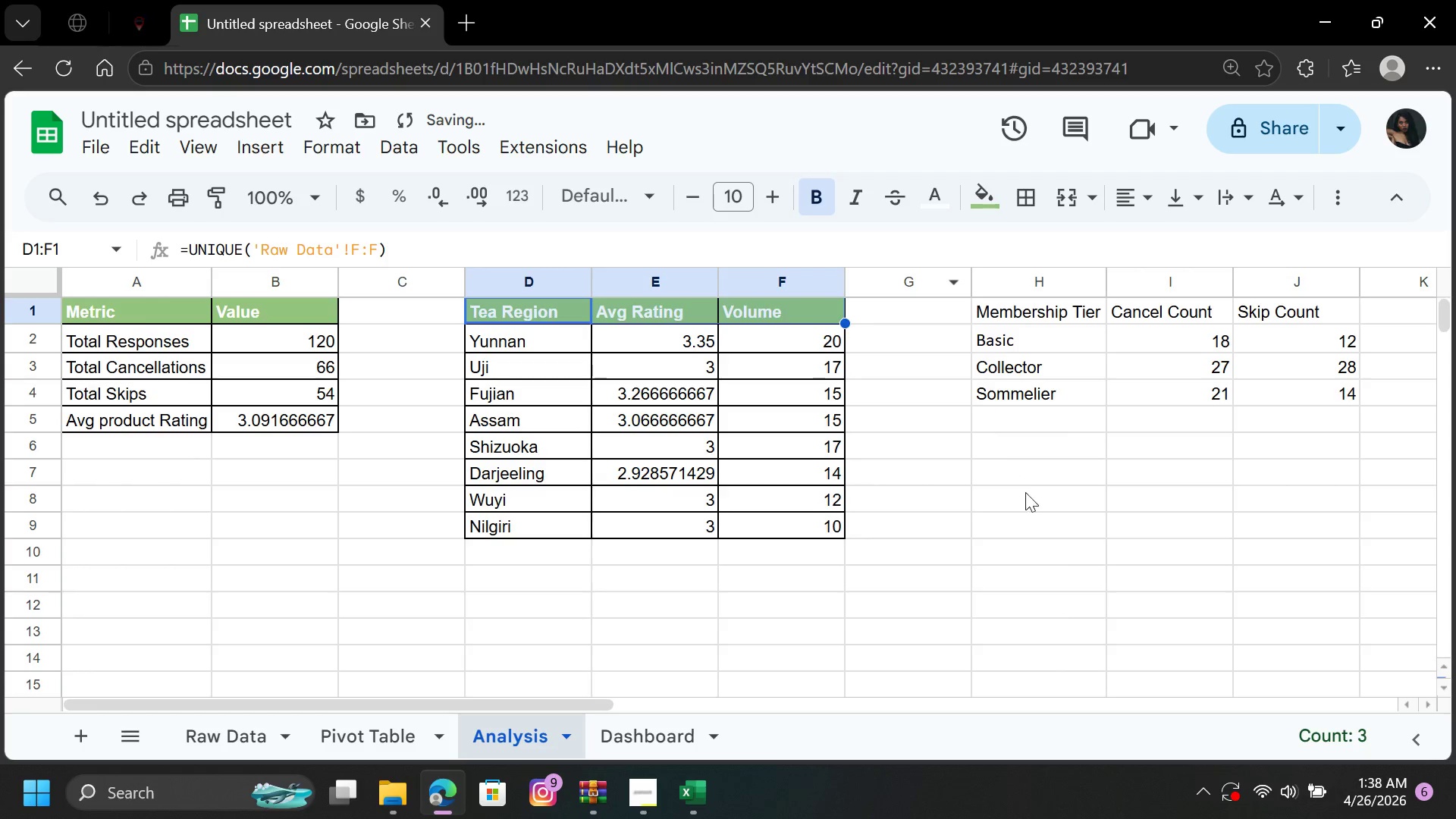 
left_click([1036, 512])
 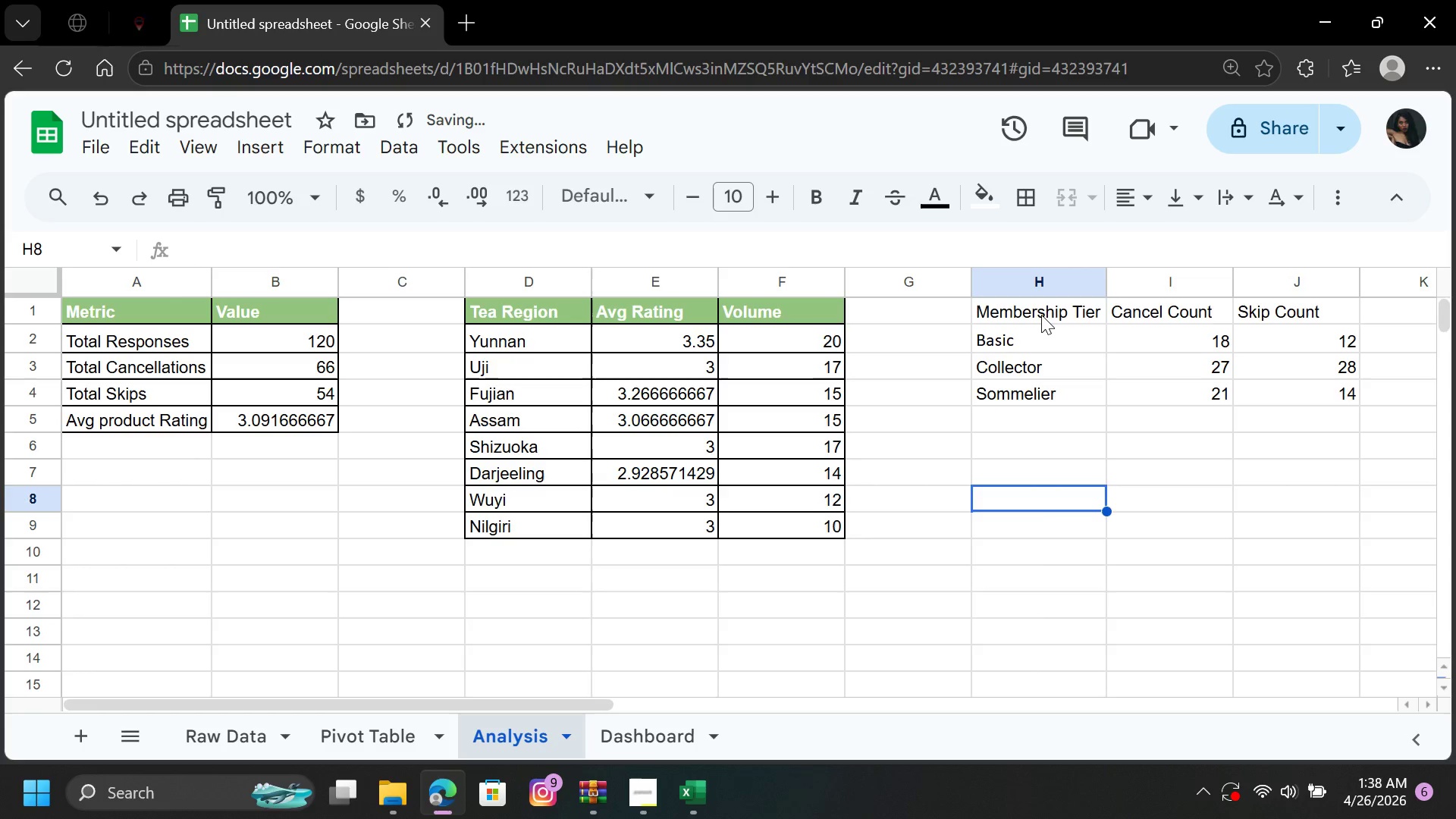 
left_click_drag(start_coordinate=[1040, 315], to_coordinate=[1283, 401])
 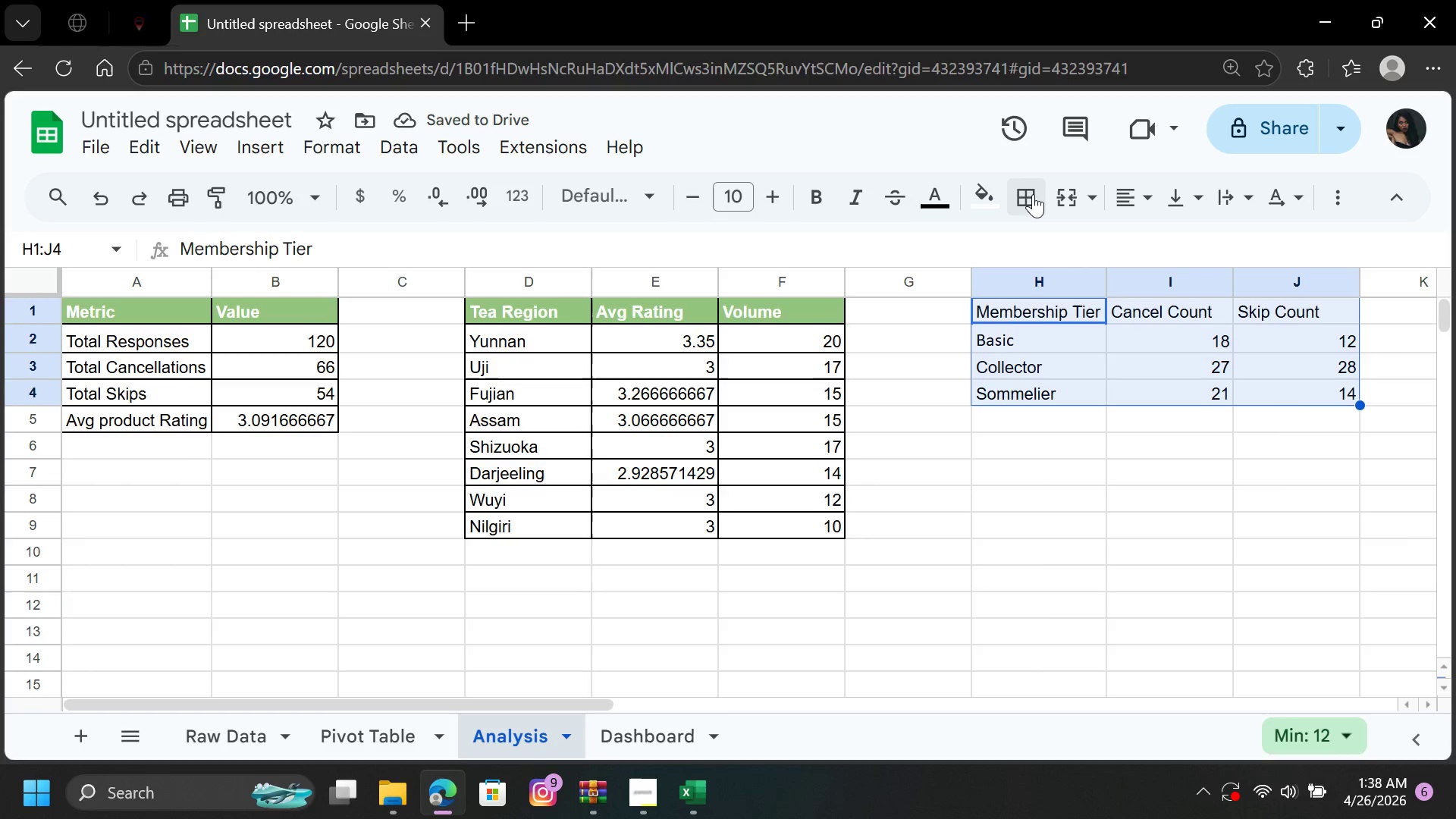 
left_click([1028, 197])
 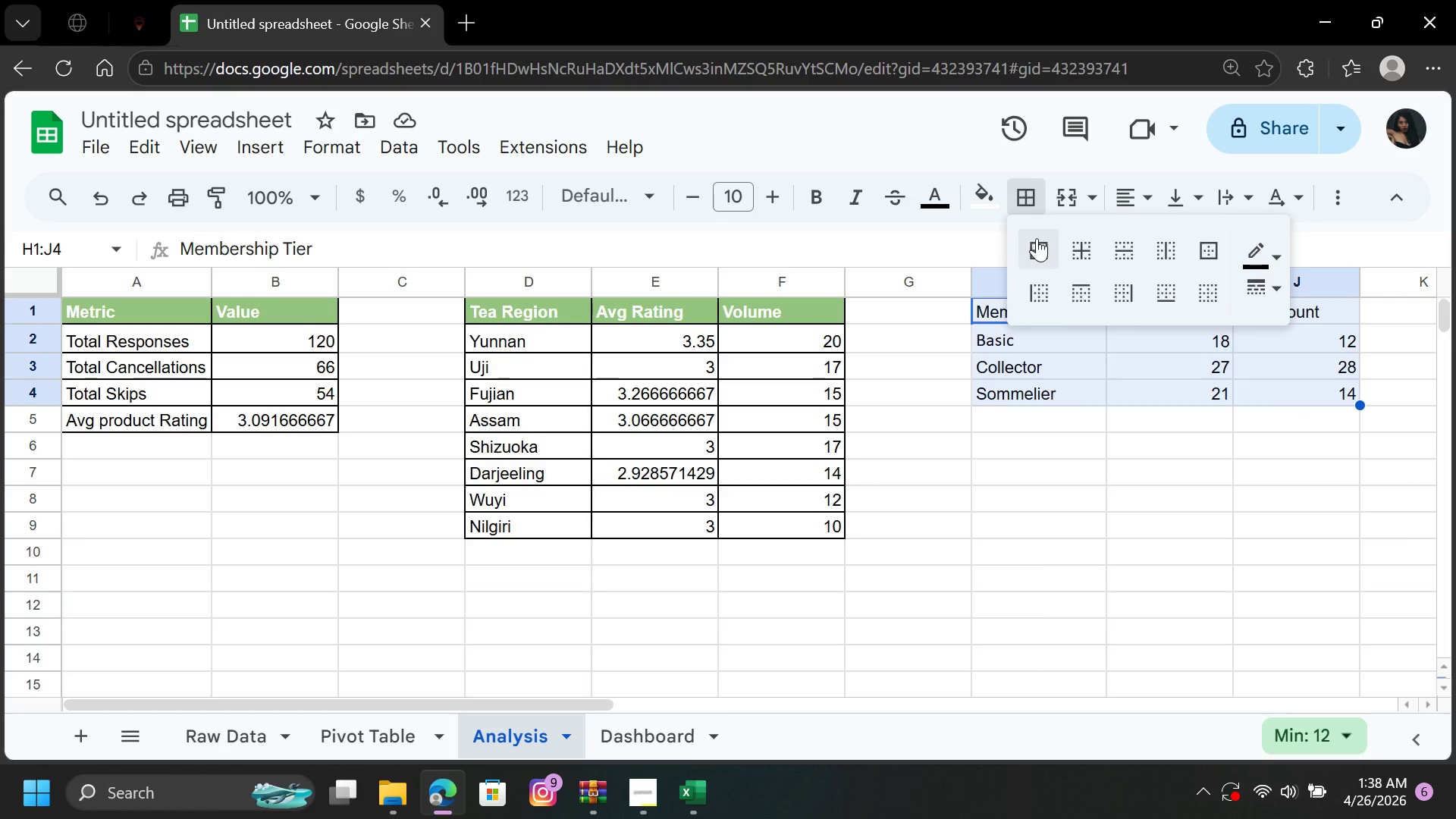 
left_click([1037, 238])
 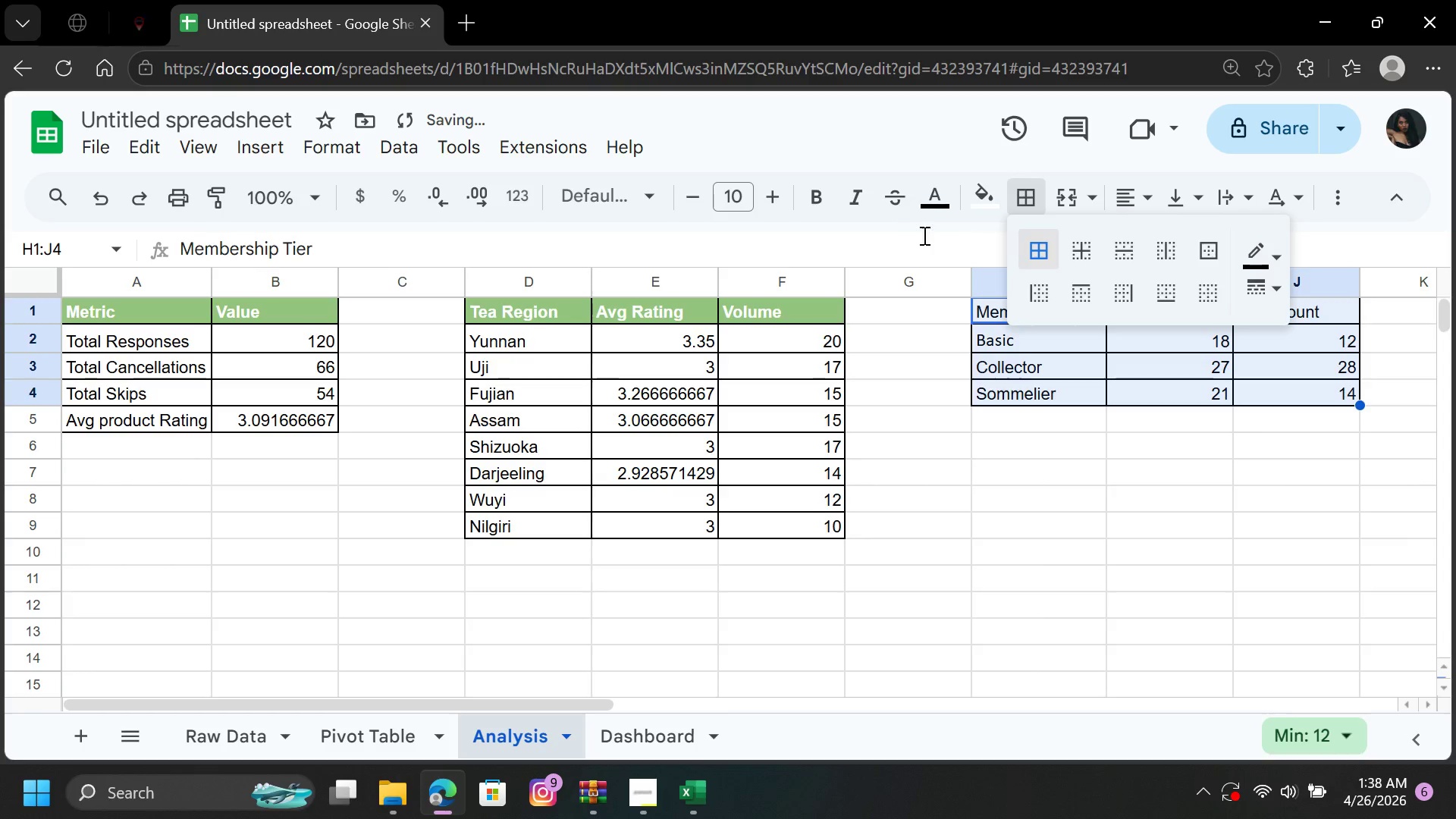 
left_click([973, 481])
 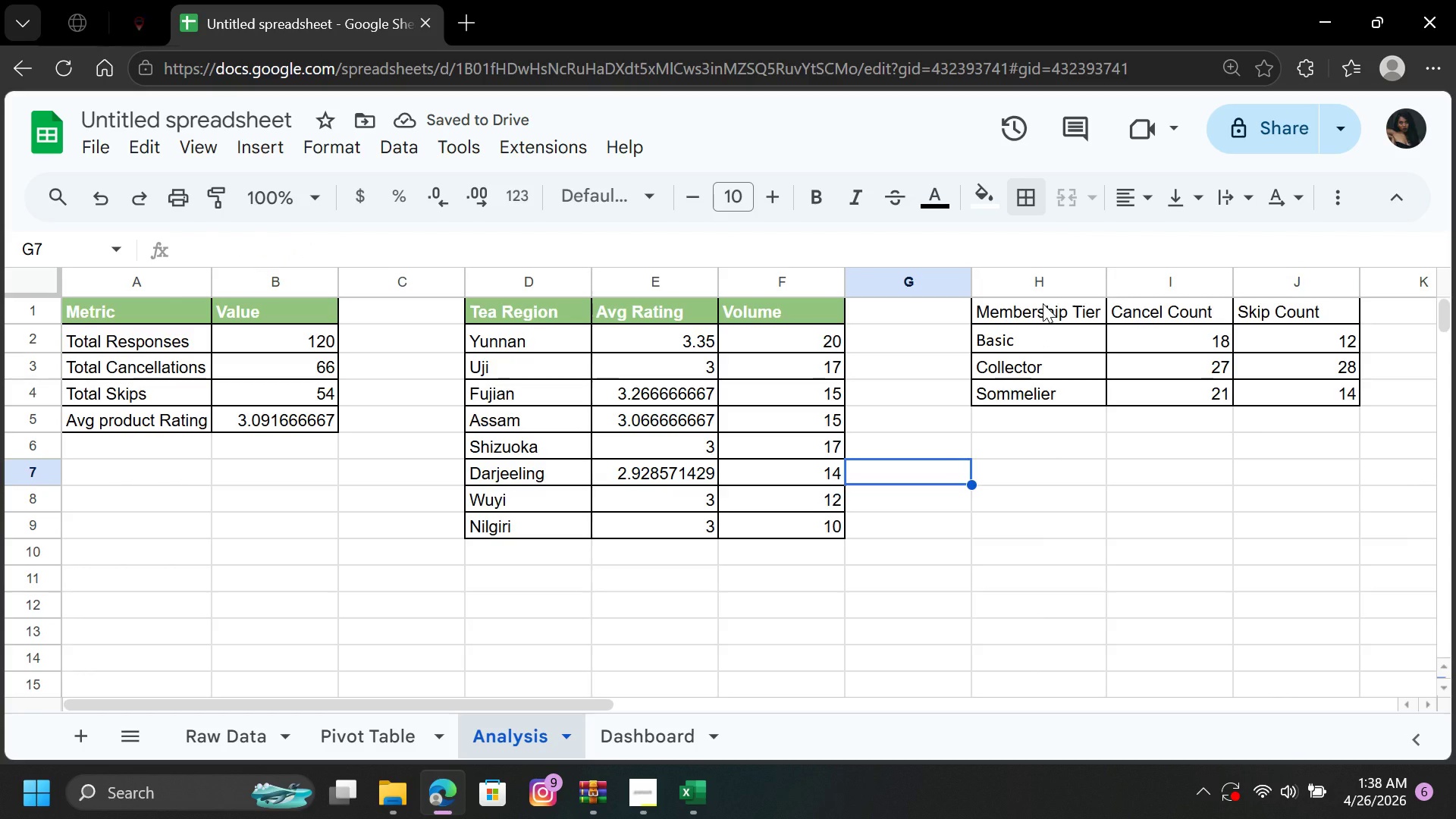 
left_click_drag(start_coordinate=[1043, 303], to_coordinate=[1260, 303])
 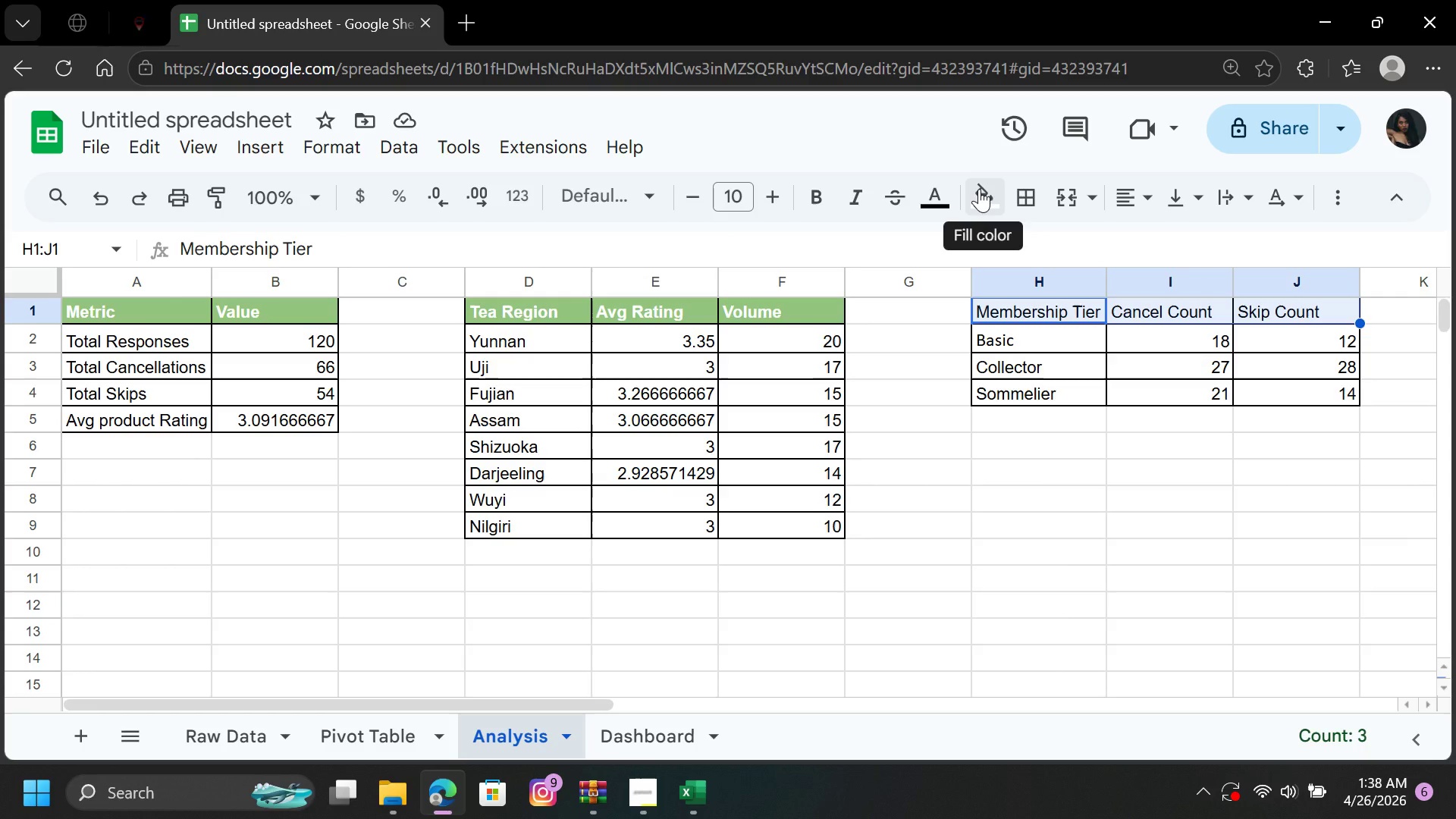 
left_click([925, 202])
 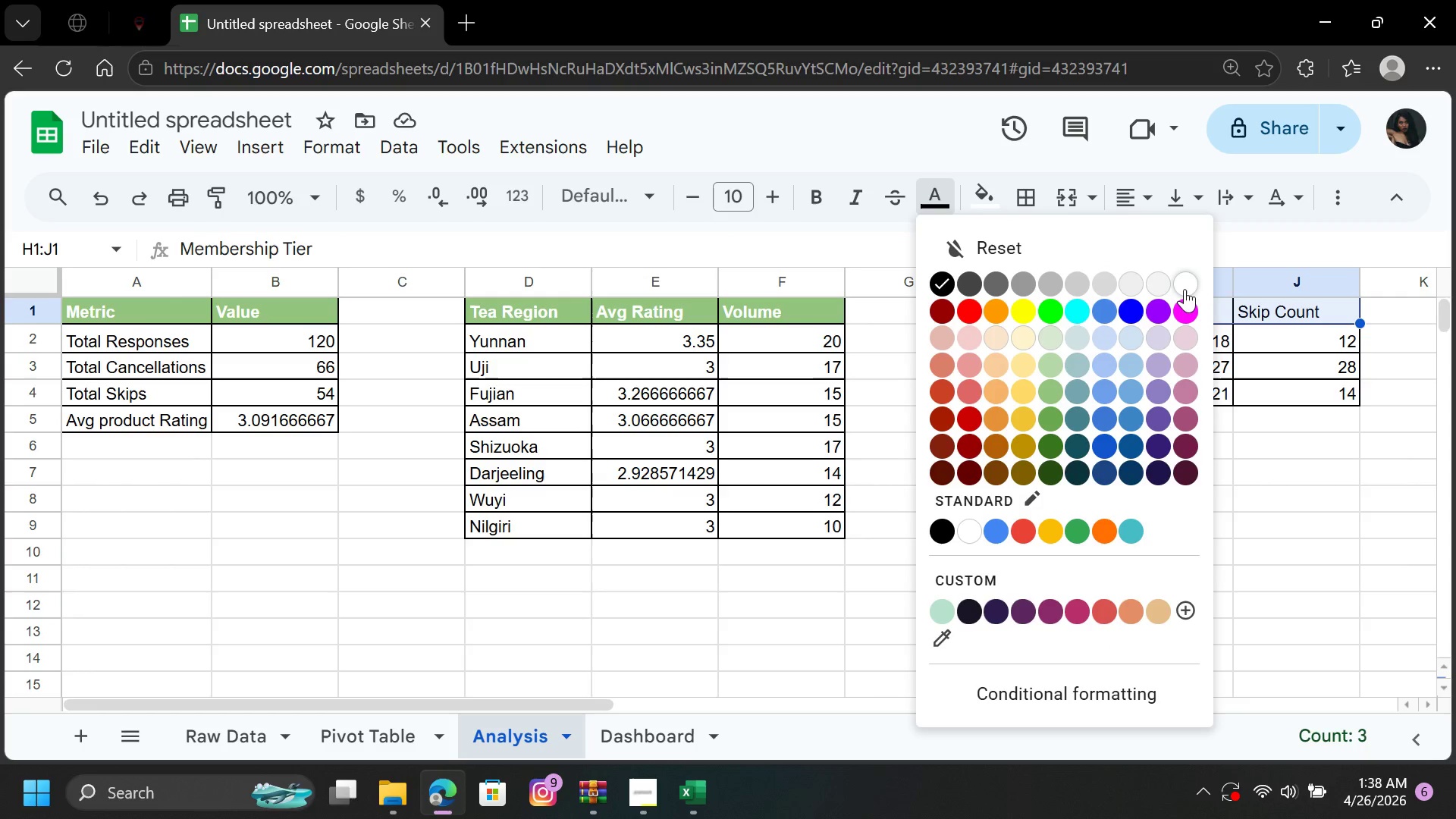 
left_click([1188, 278])
 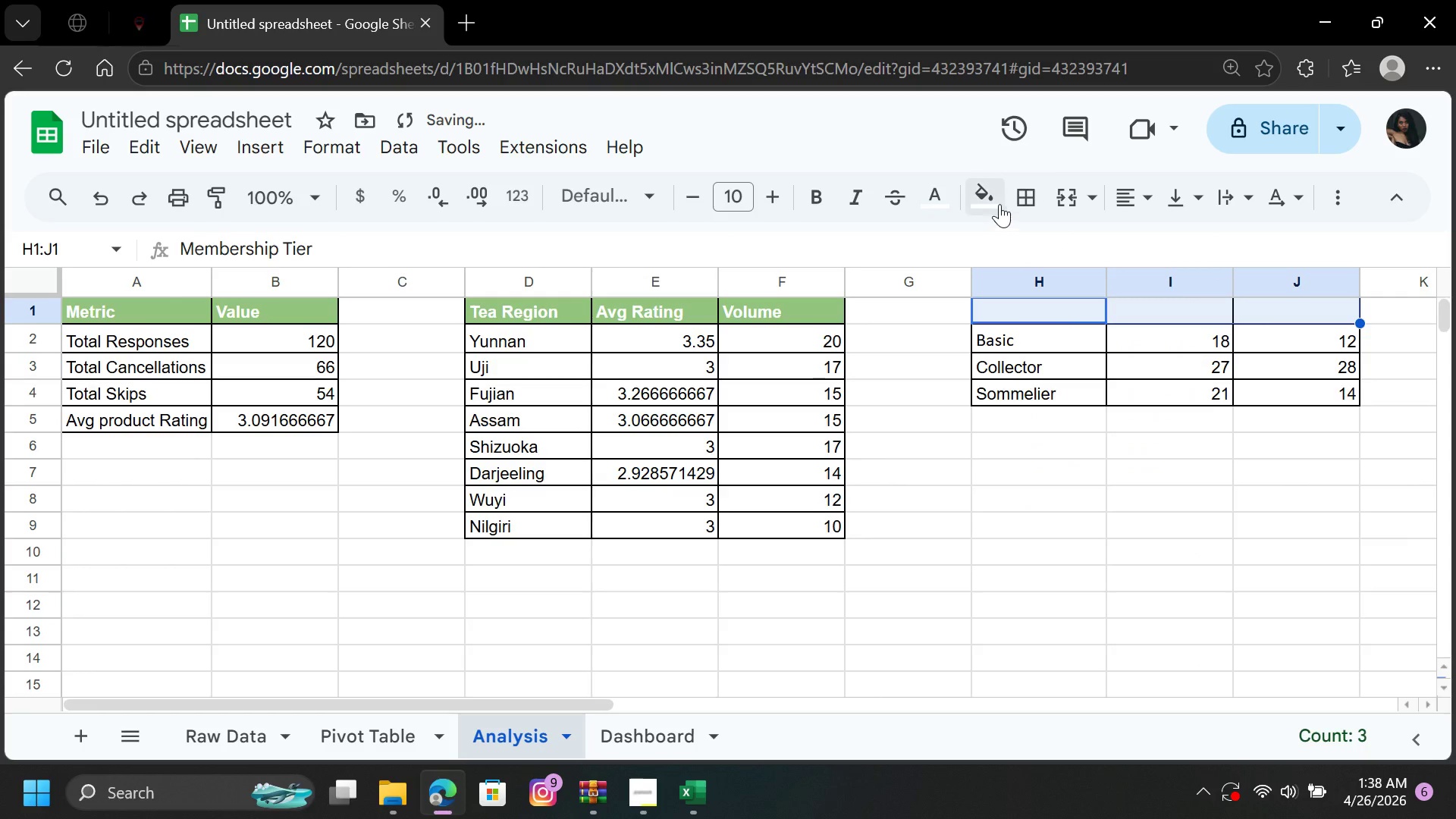 
left_click([990, 196])
 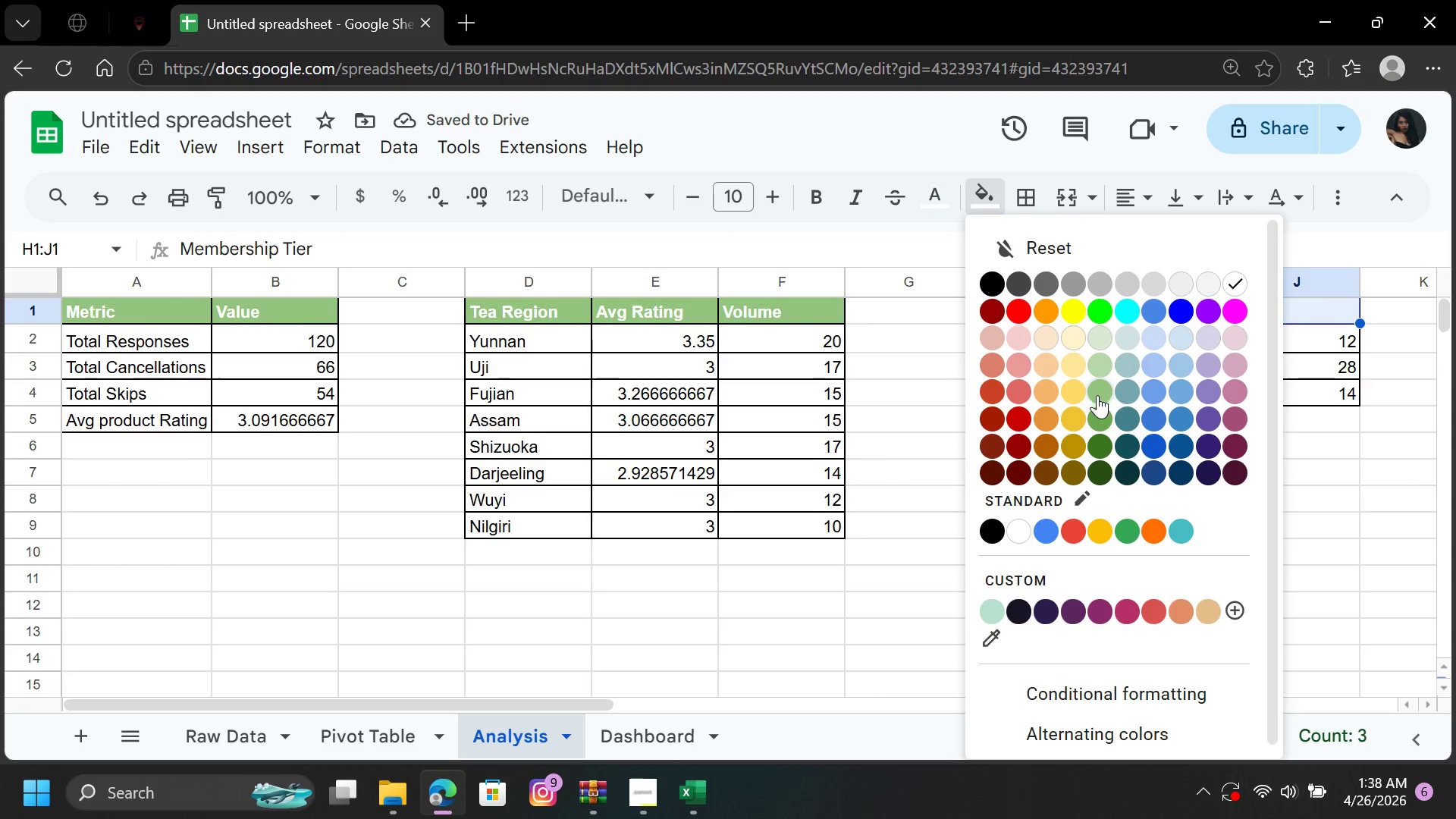 
left_click([1101, 384])
 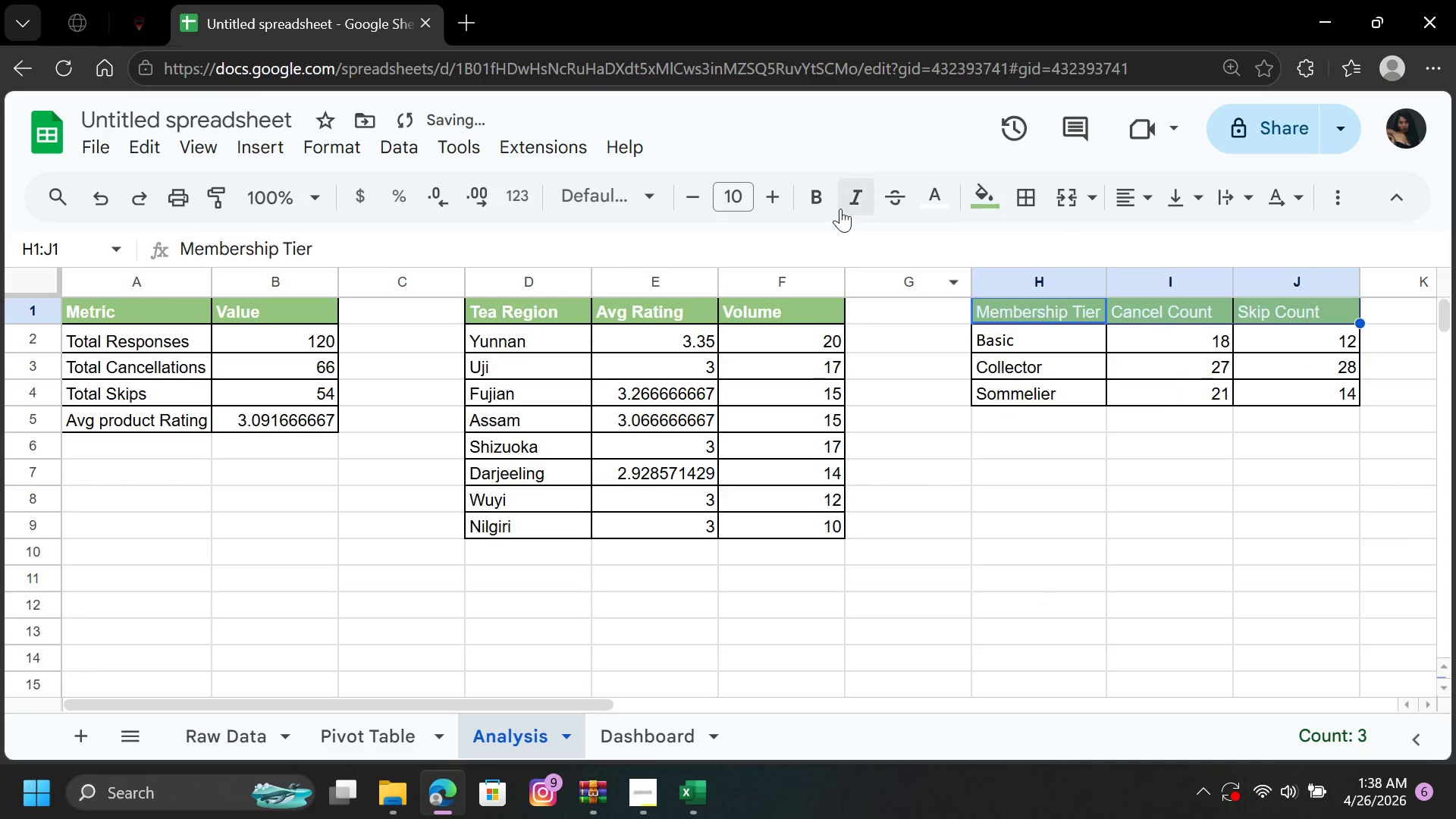 
left_click([821, 195])
 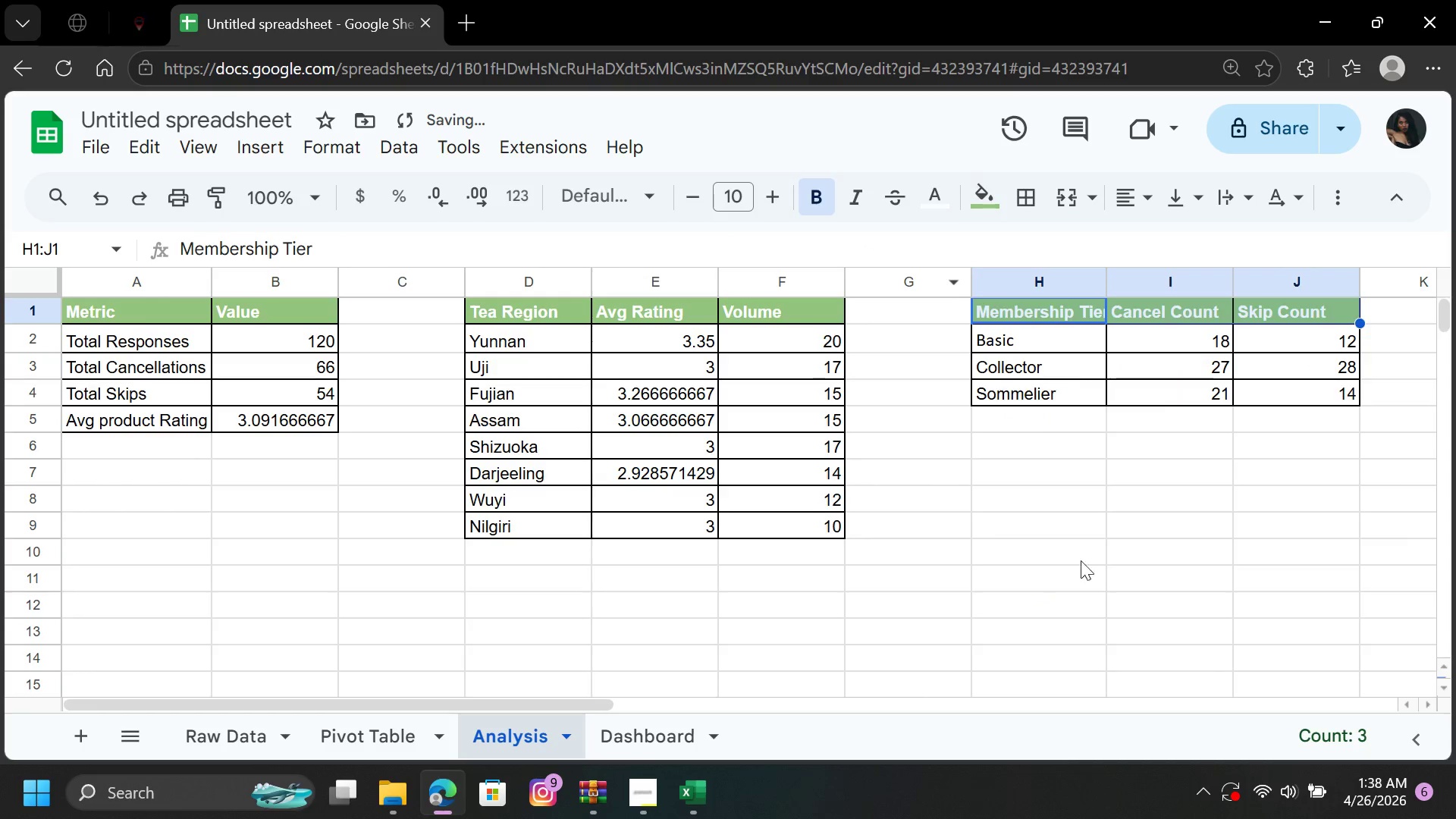 
left_click([1085, 580])
 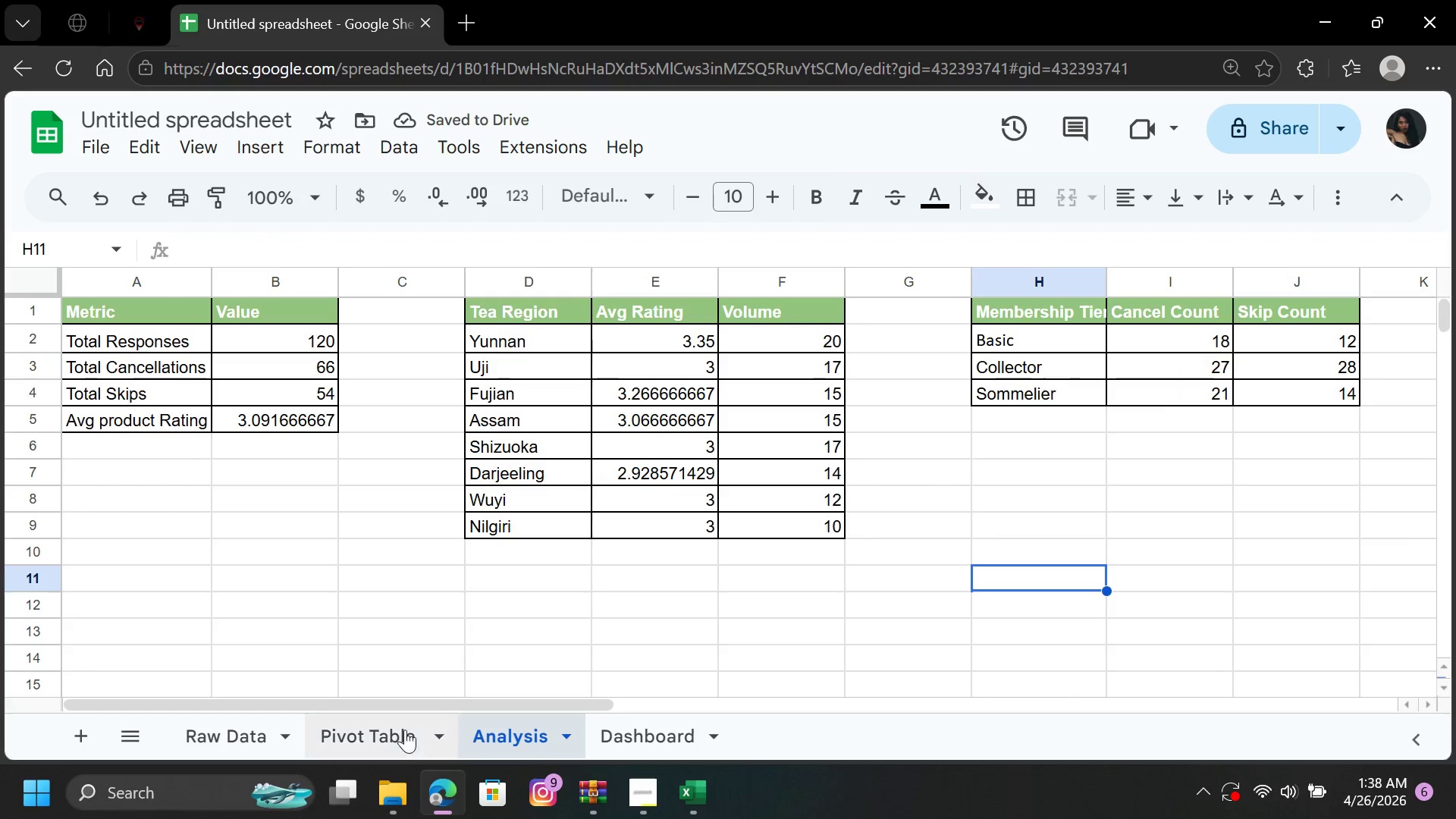 
left_click([394, 733])
 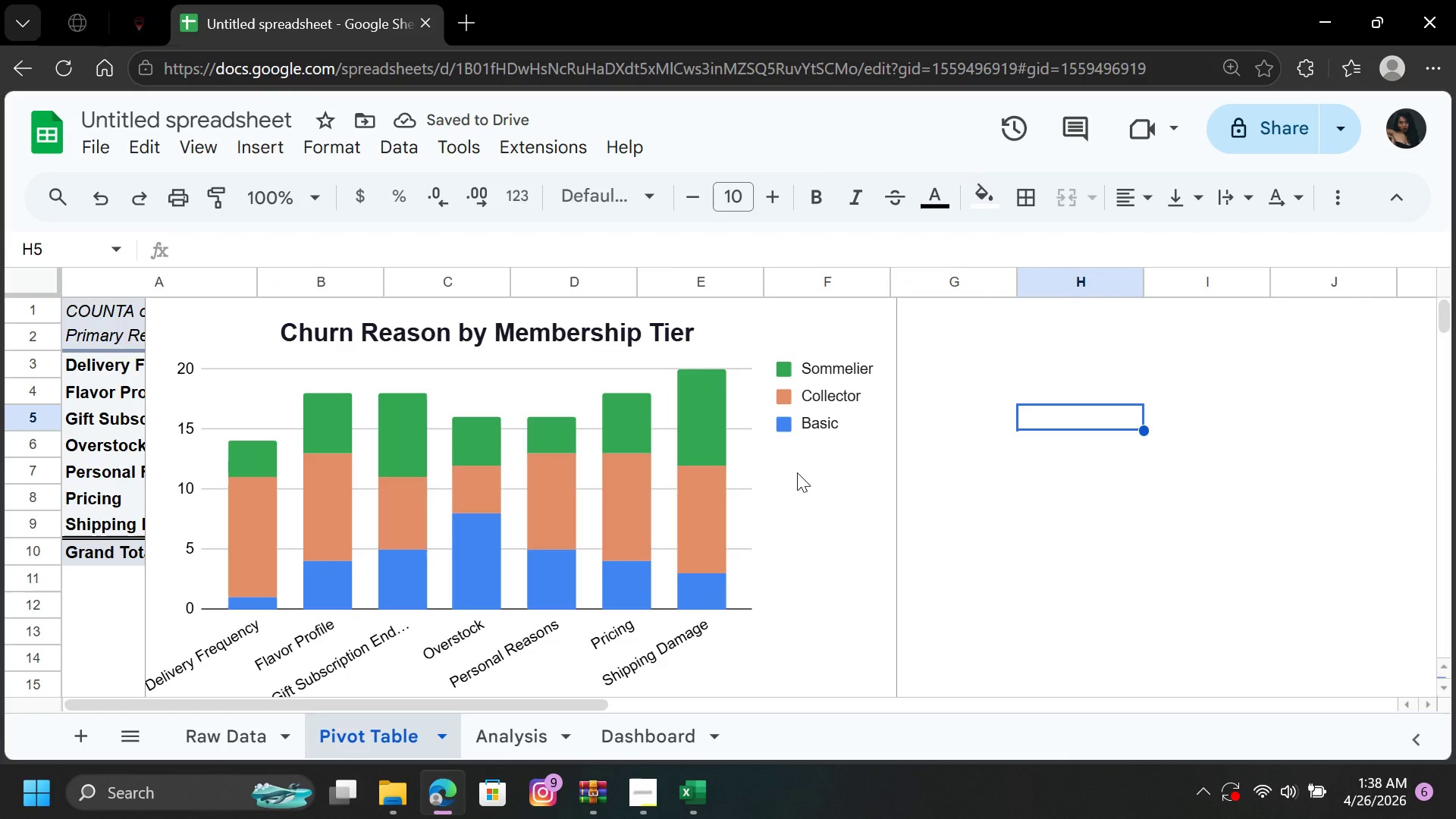 
left_click([830, 497])
 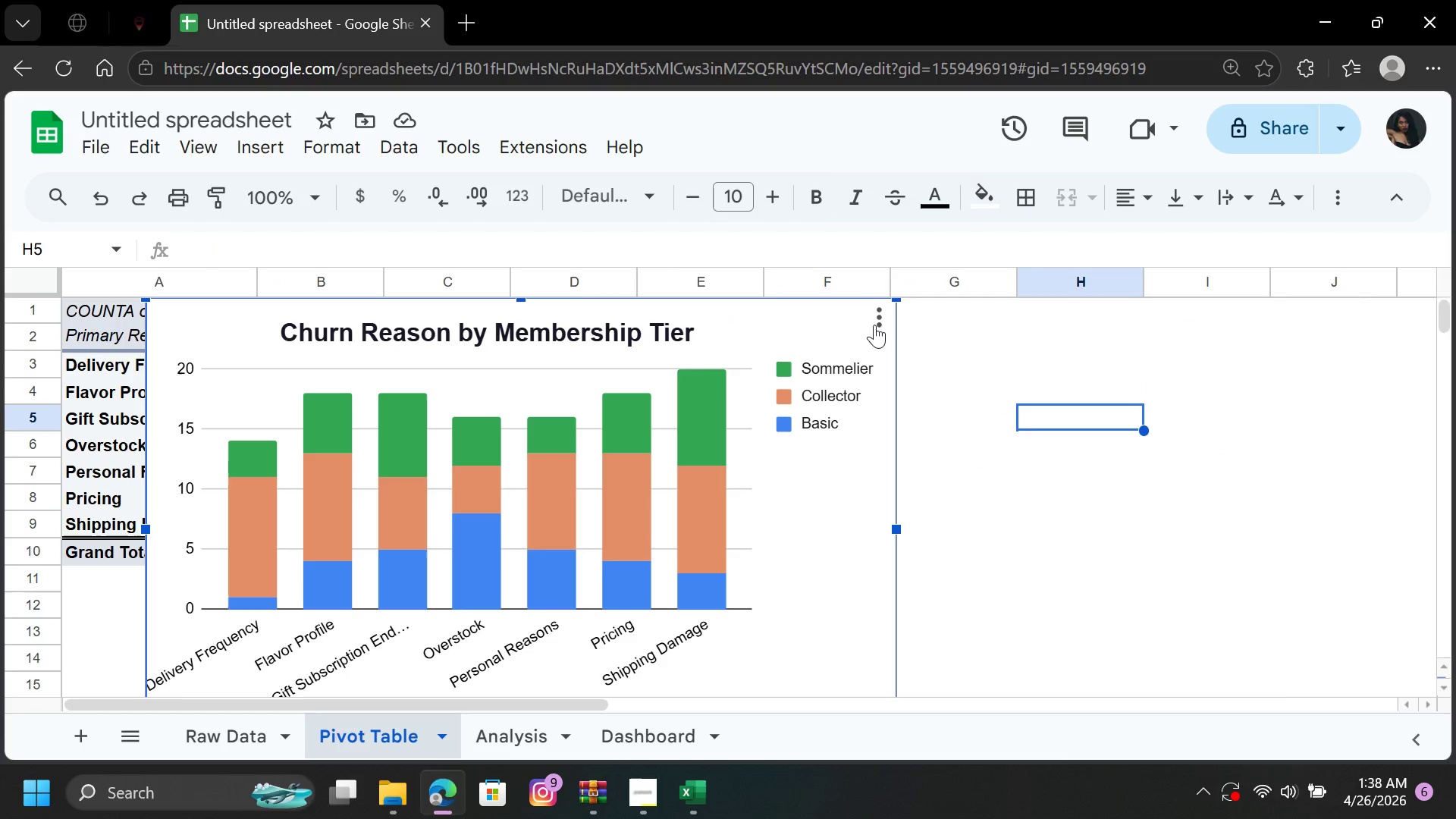 
left_click([874, 322])
 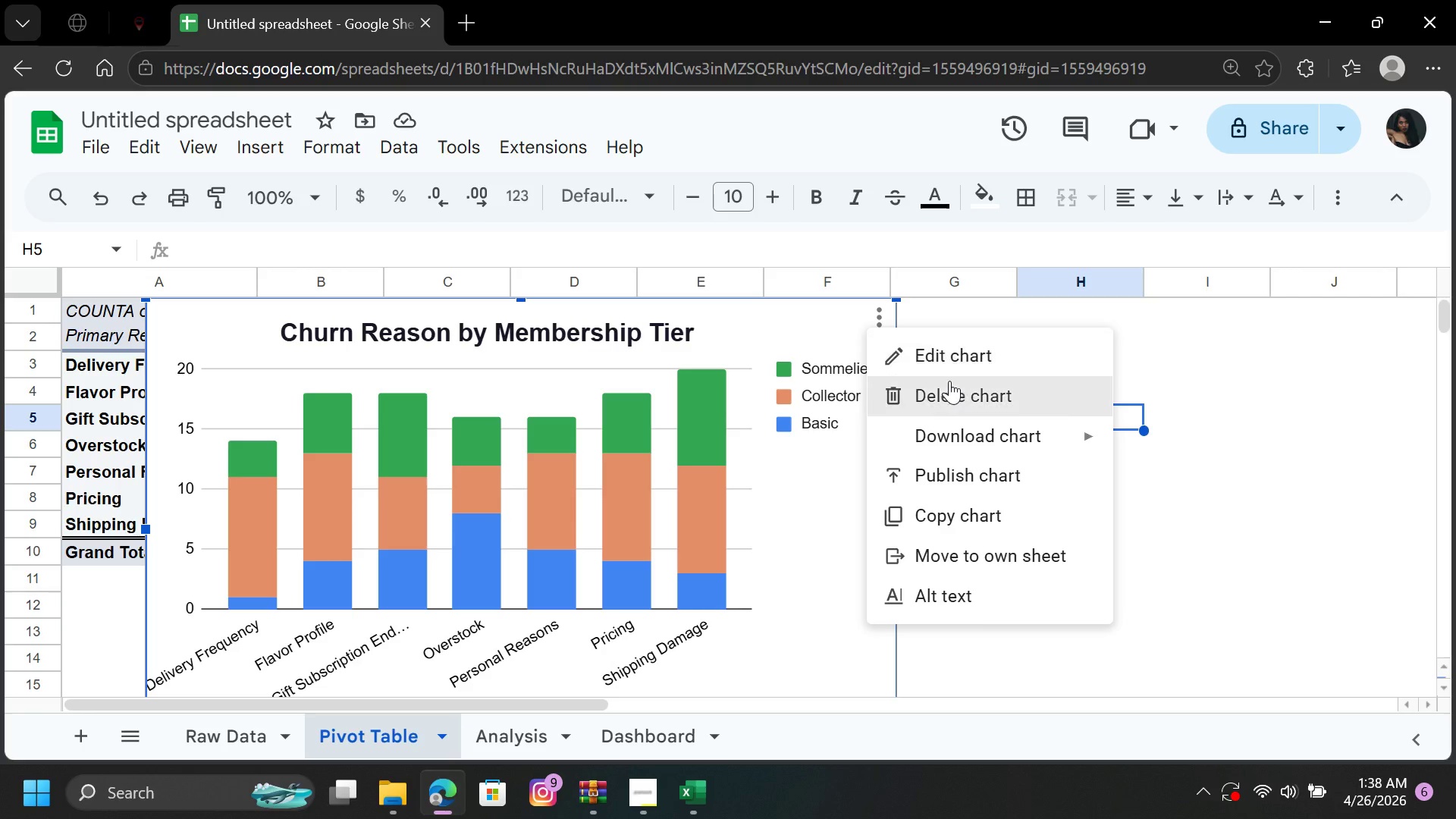 
left_click([951, 389])
 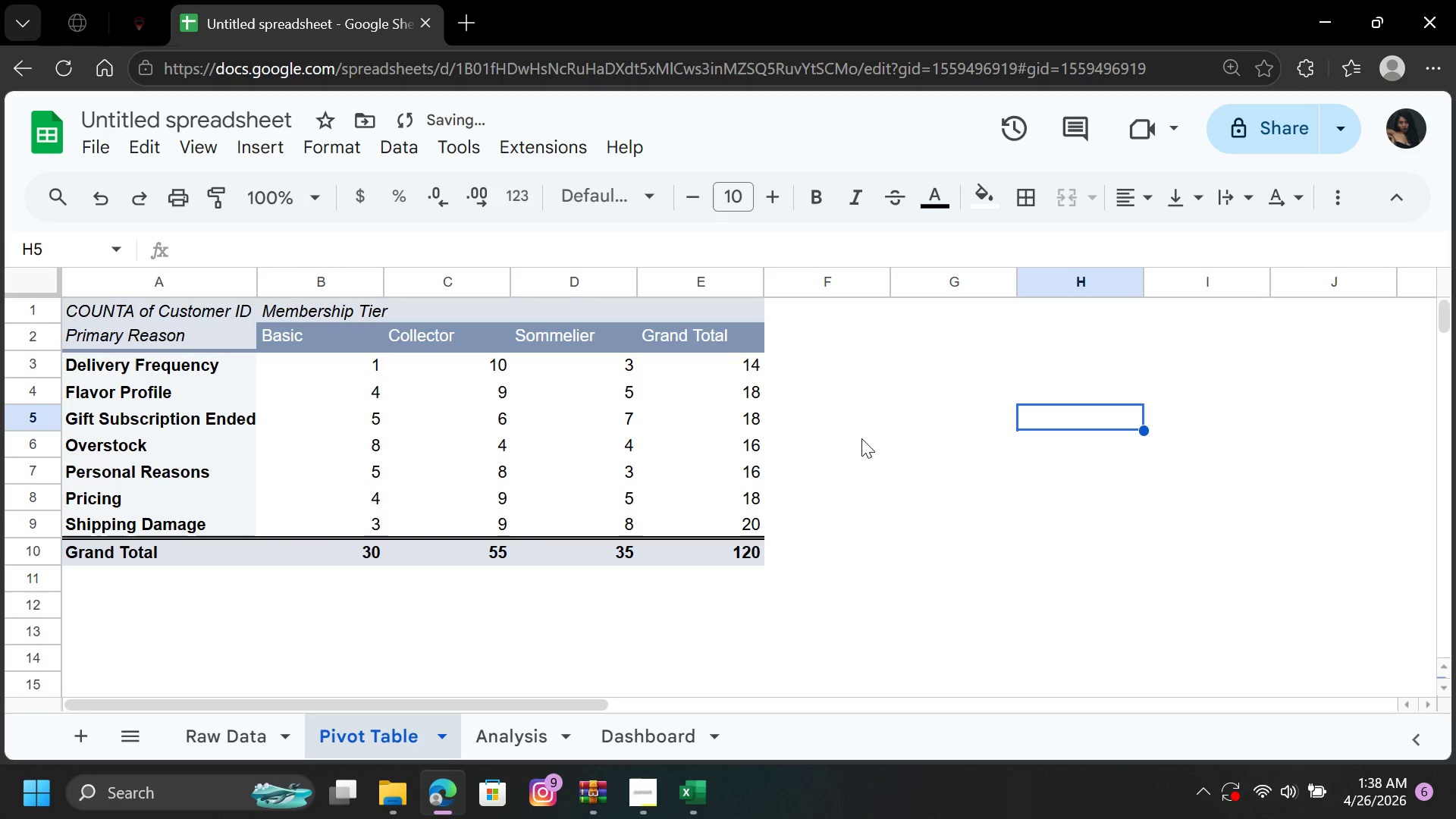 
left_click([858, 438])
 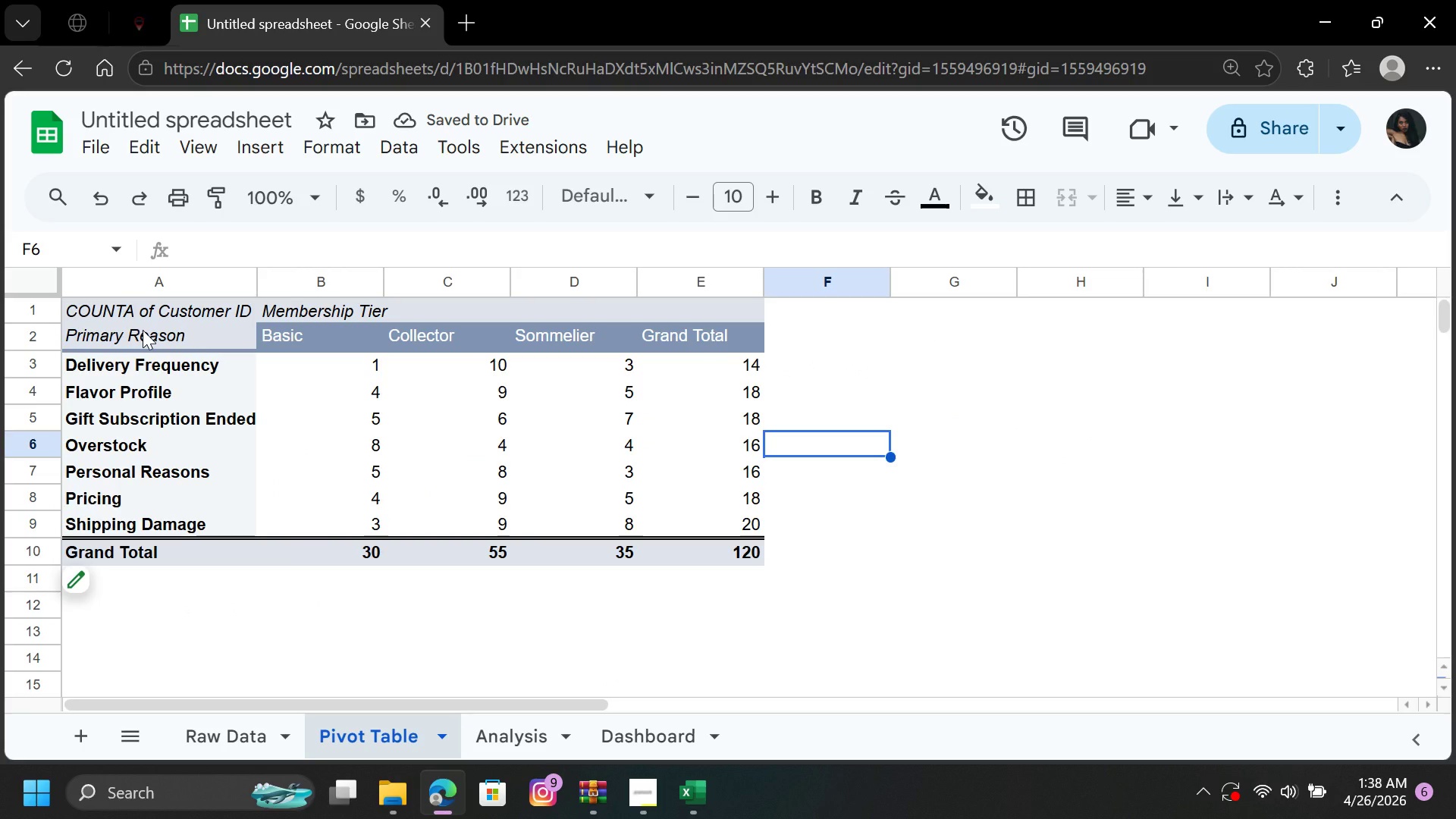 
left_click_drag(start_coordinate=[143, 330], to_coordinate=[680, 342])
 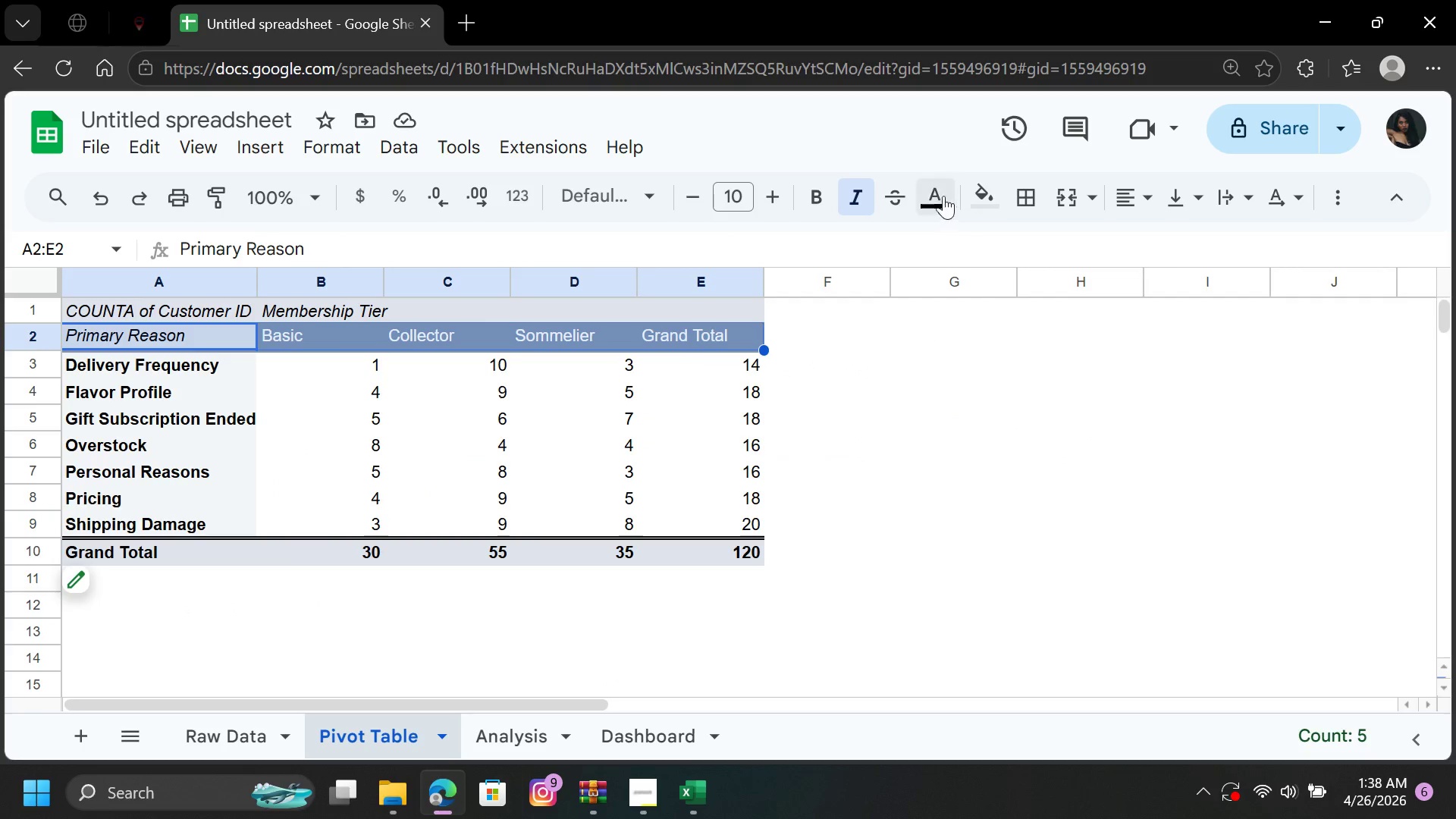 
left_click([940, 194])
 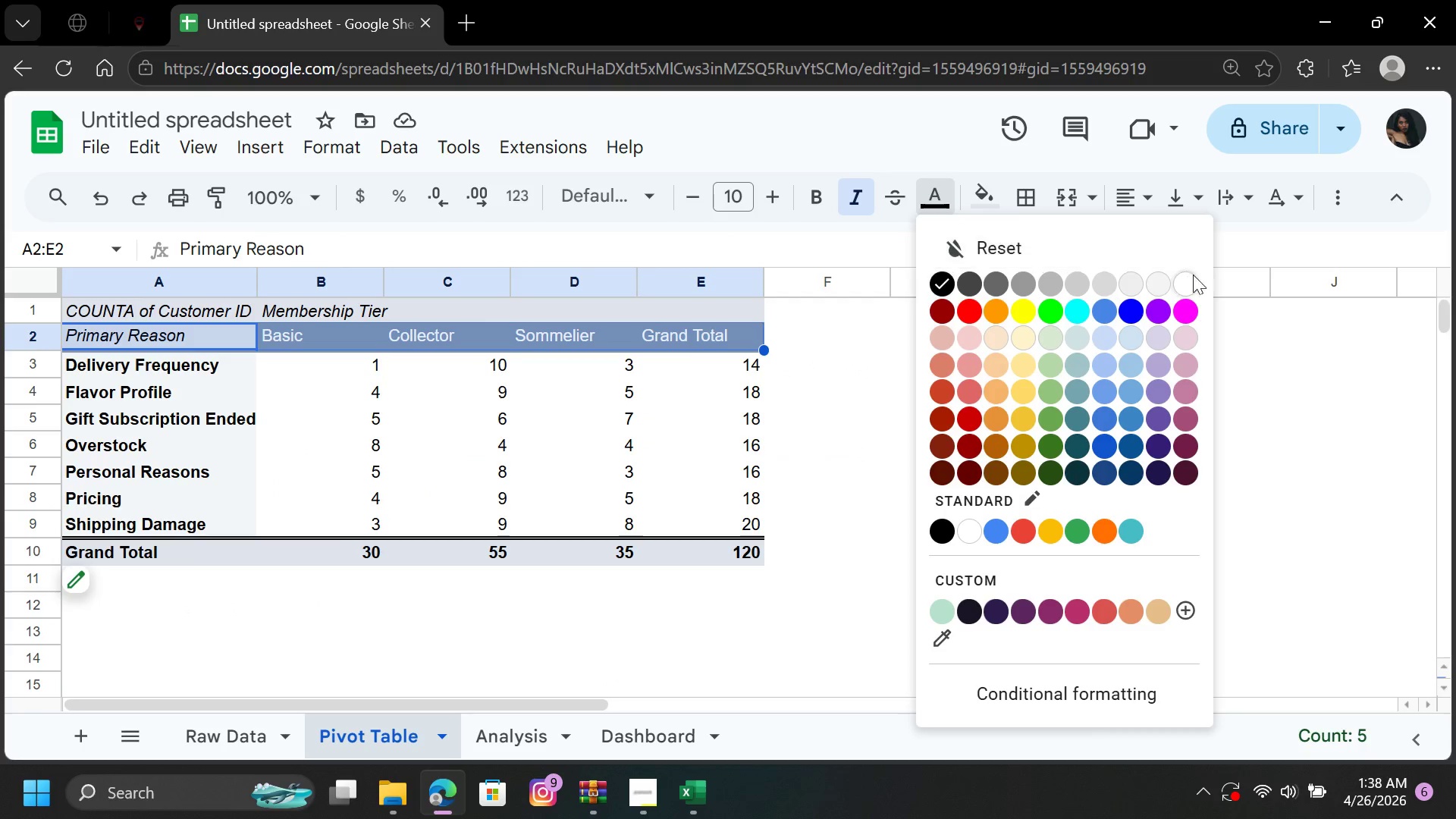 
left_click([1193, 277])
 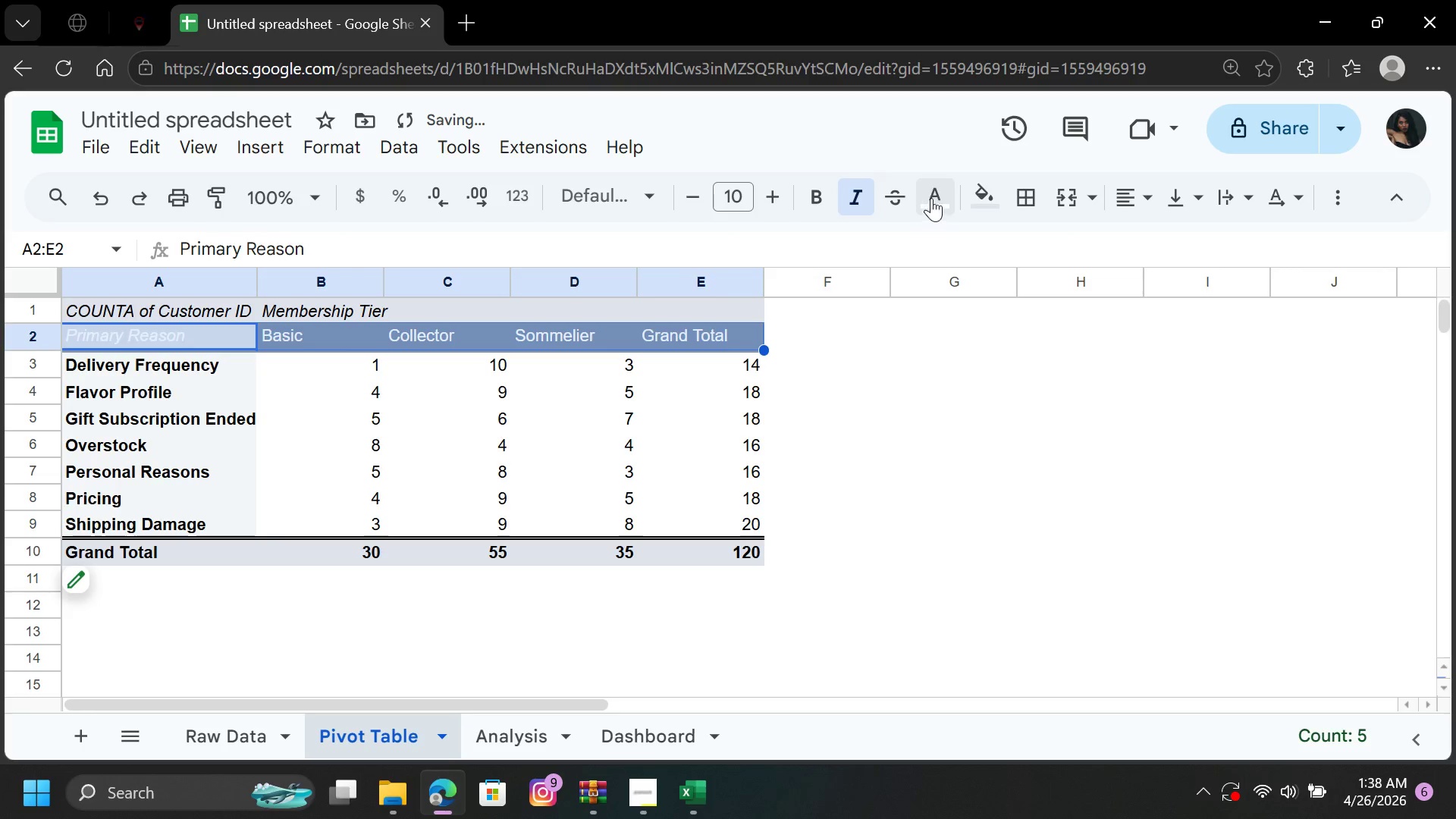 
left_click([992, 178])
 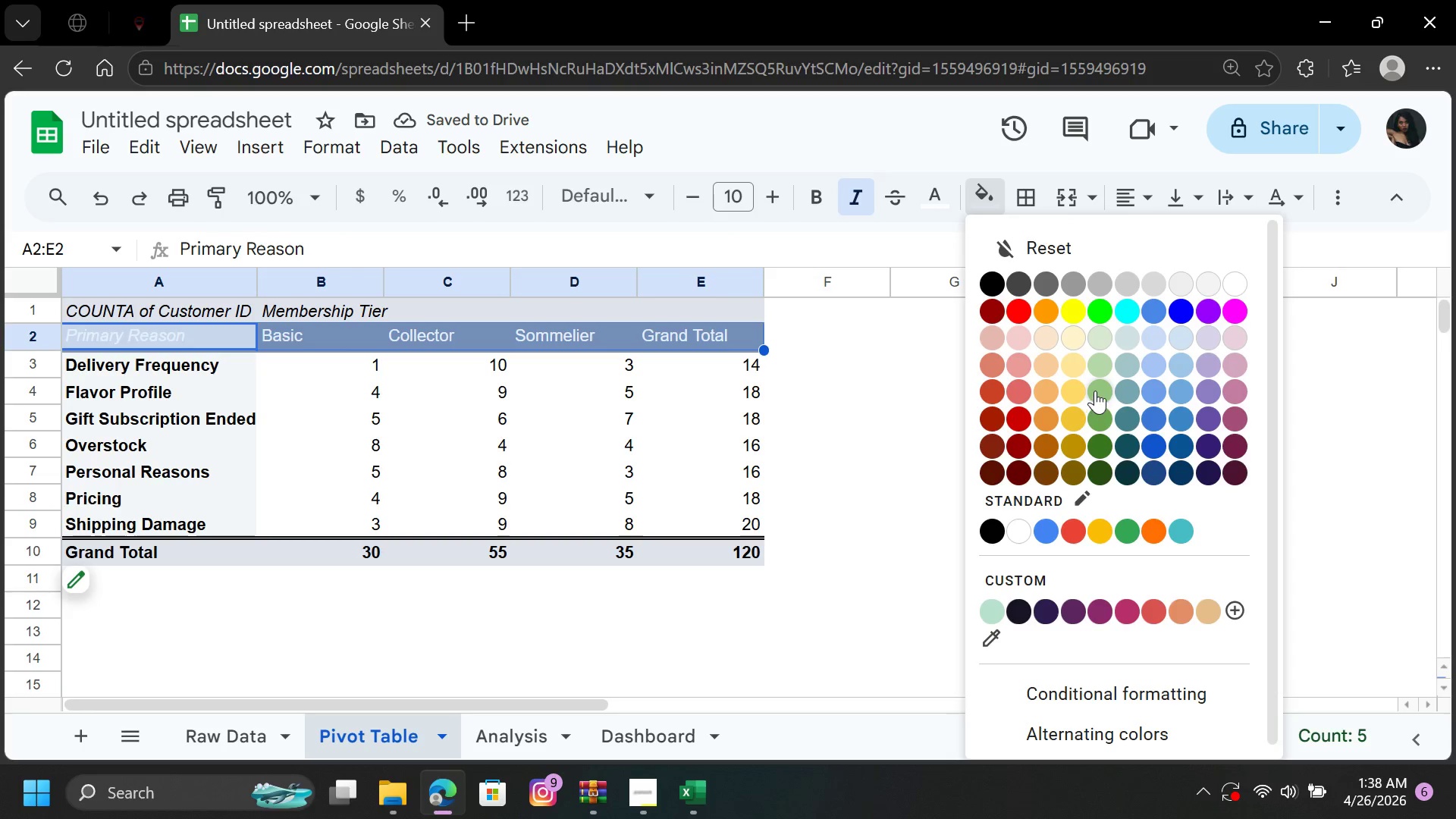 
left_click([1096, 385])
 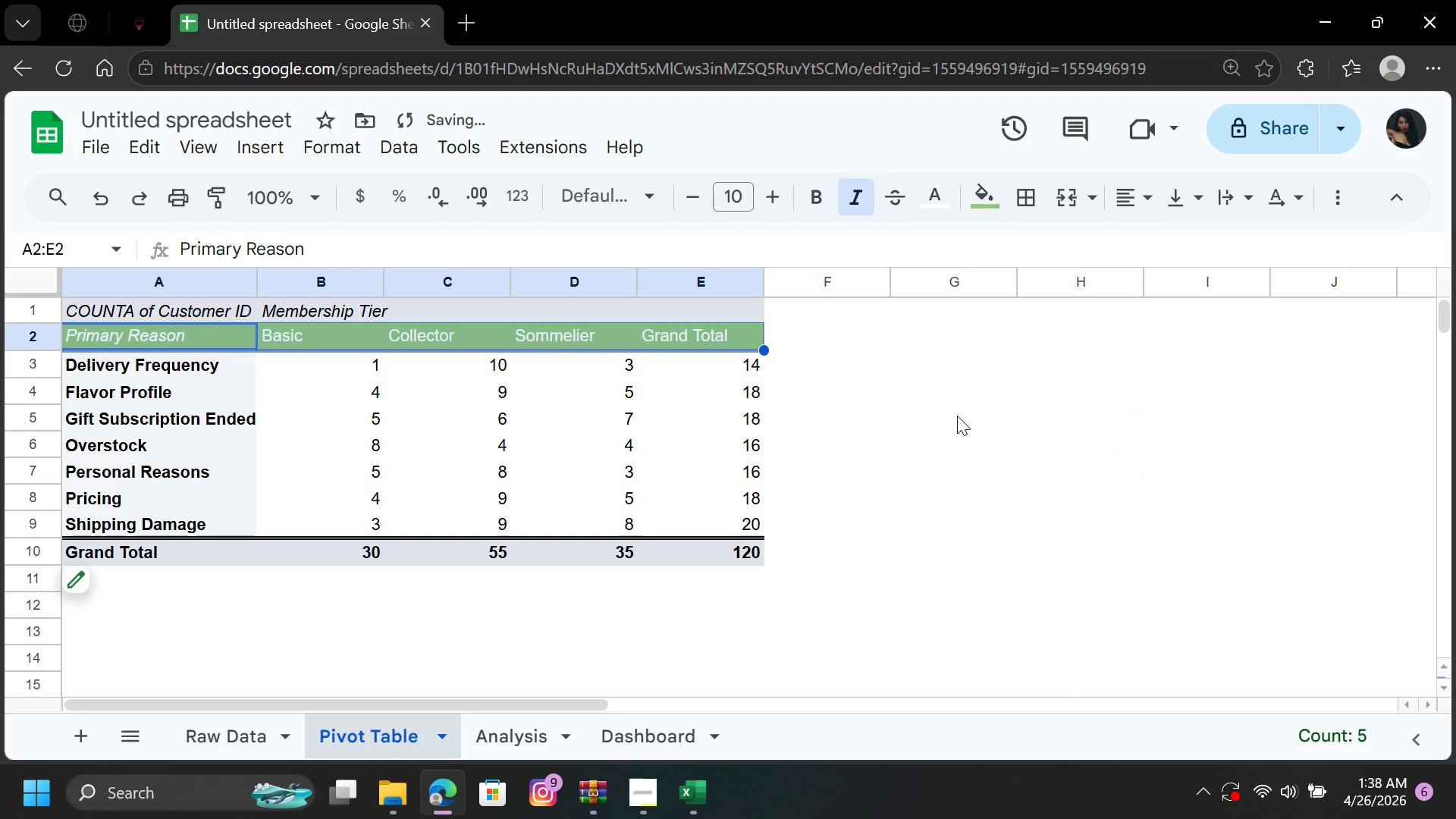 
left_click([949, 410])
 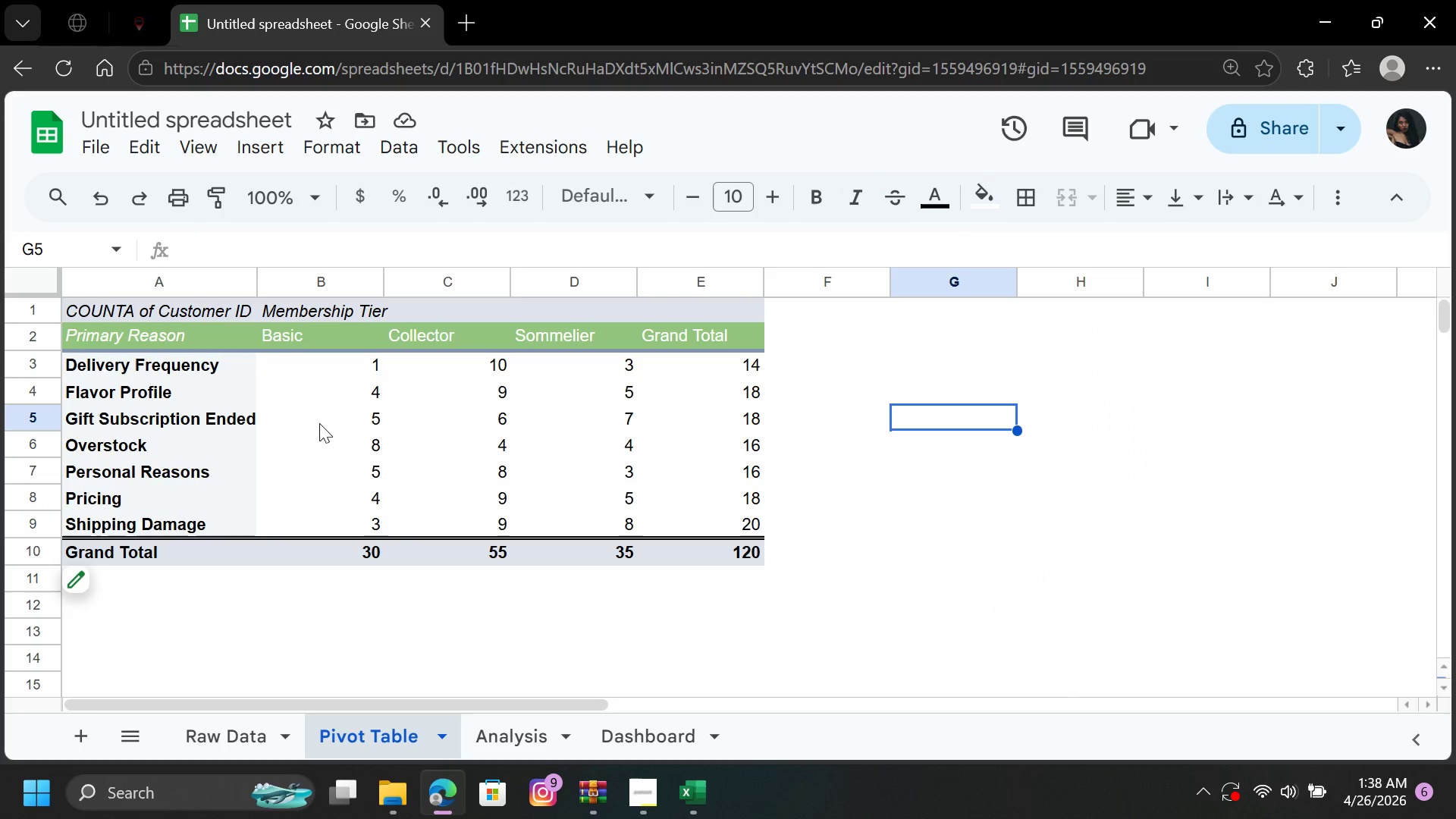 
wait(5.33)
 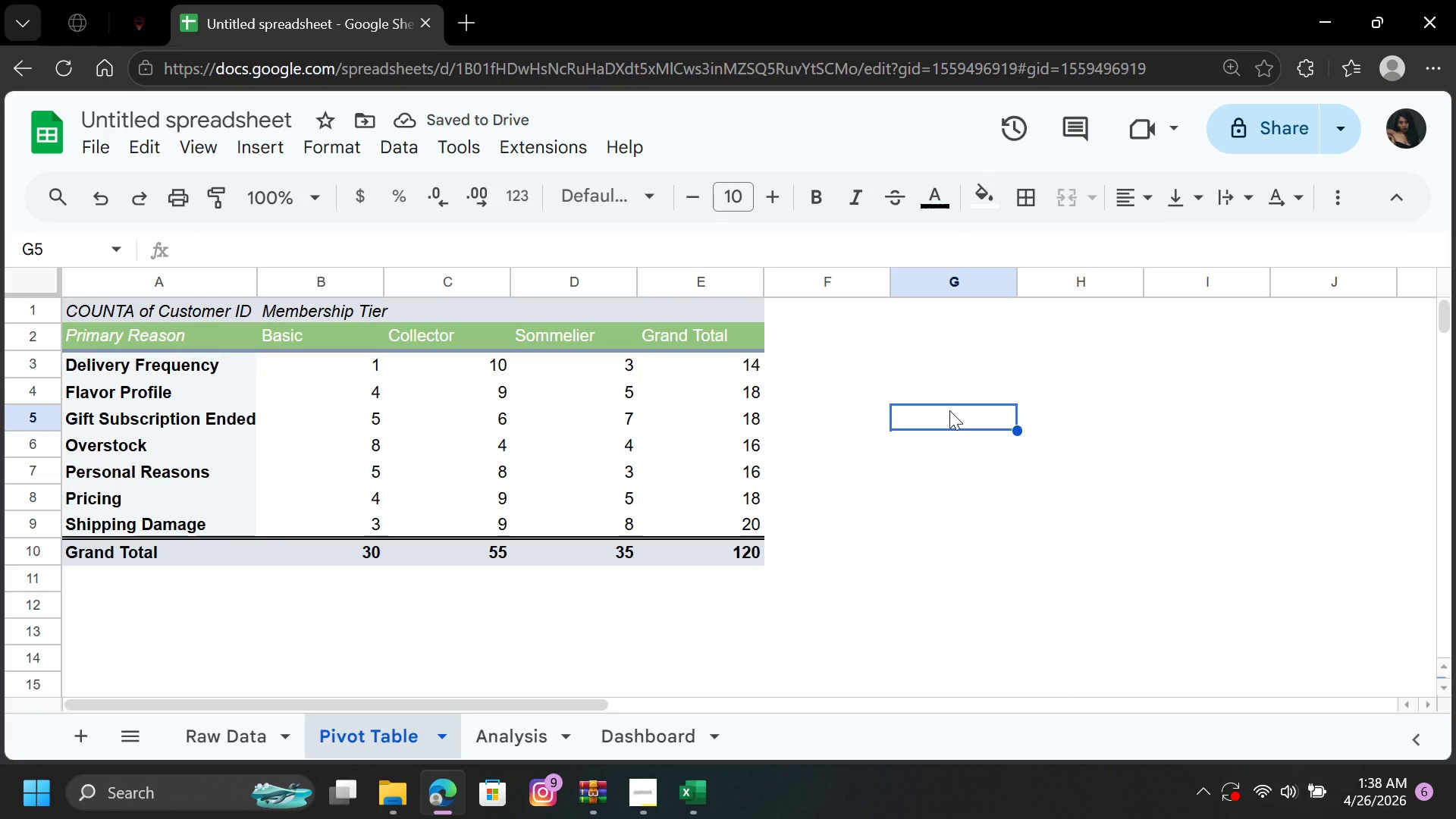 
left_click([234, 726])
 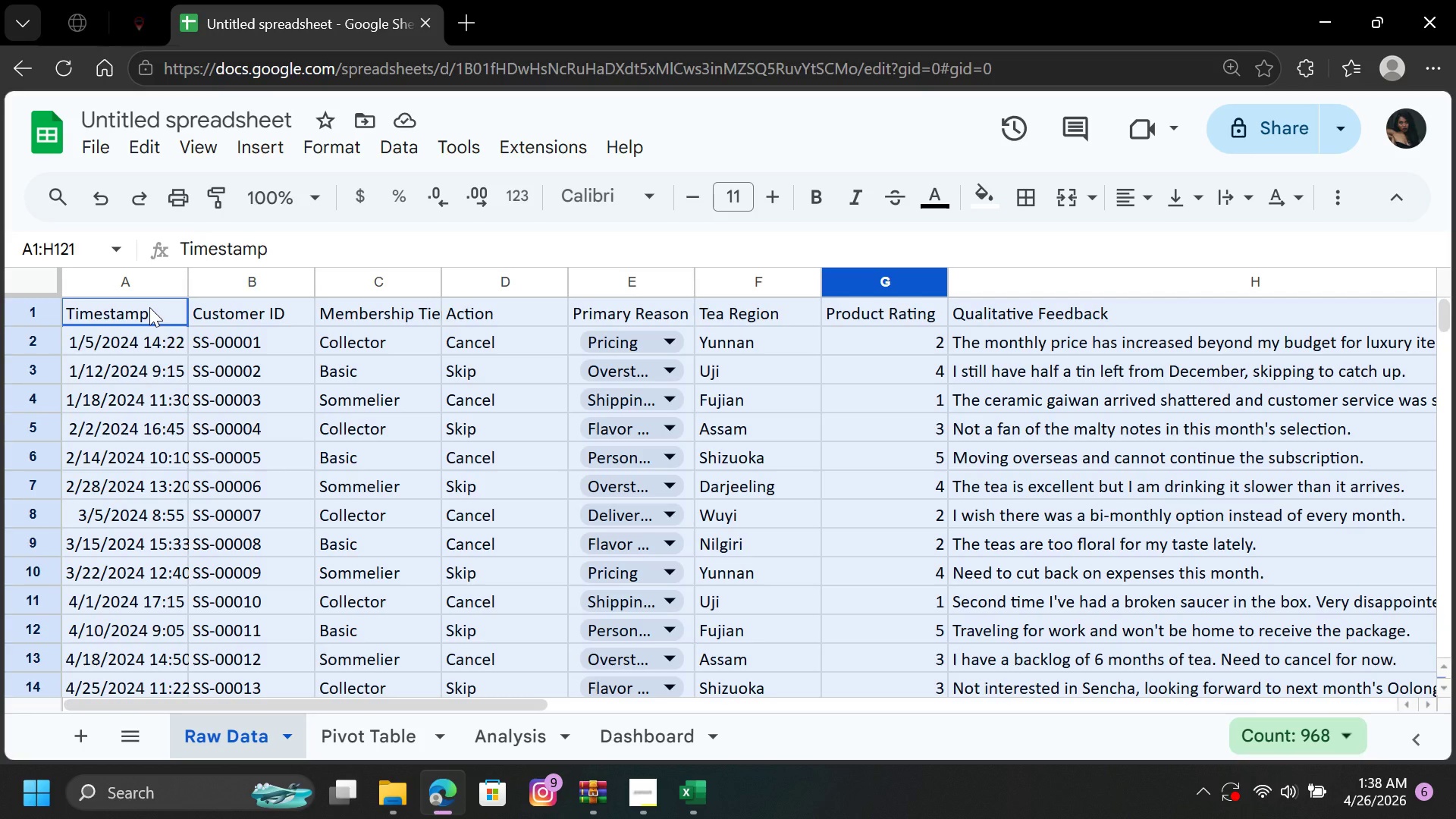 
left_click([149, 283])
 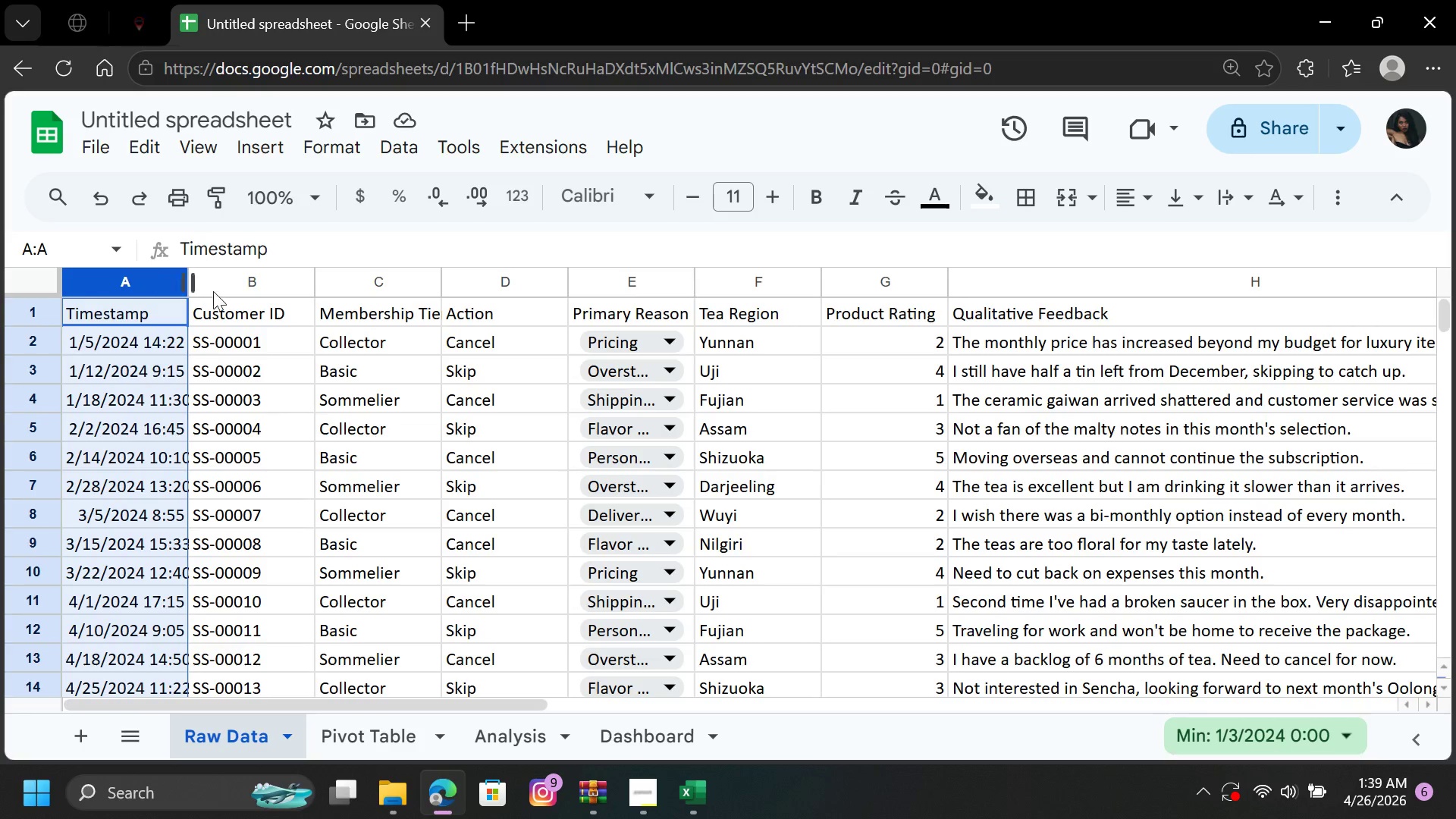 
left_click([282, 387])
 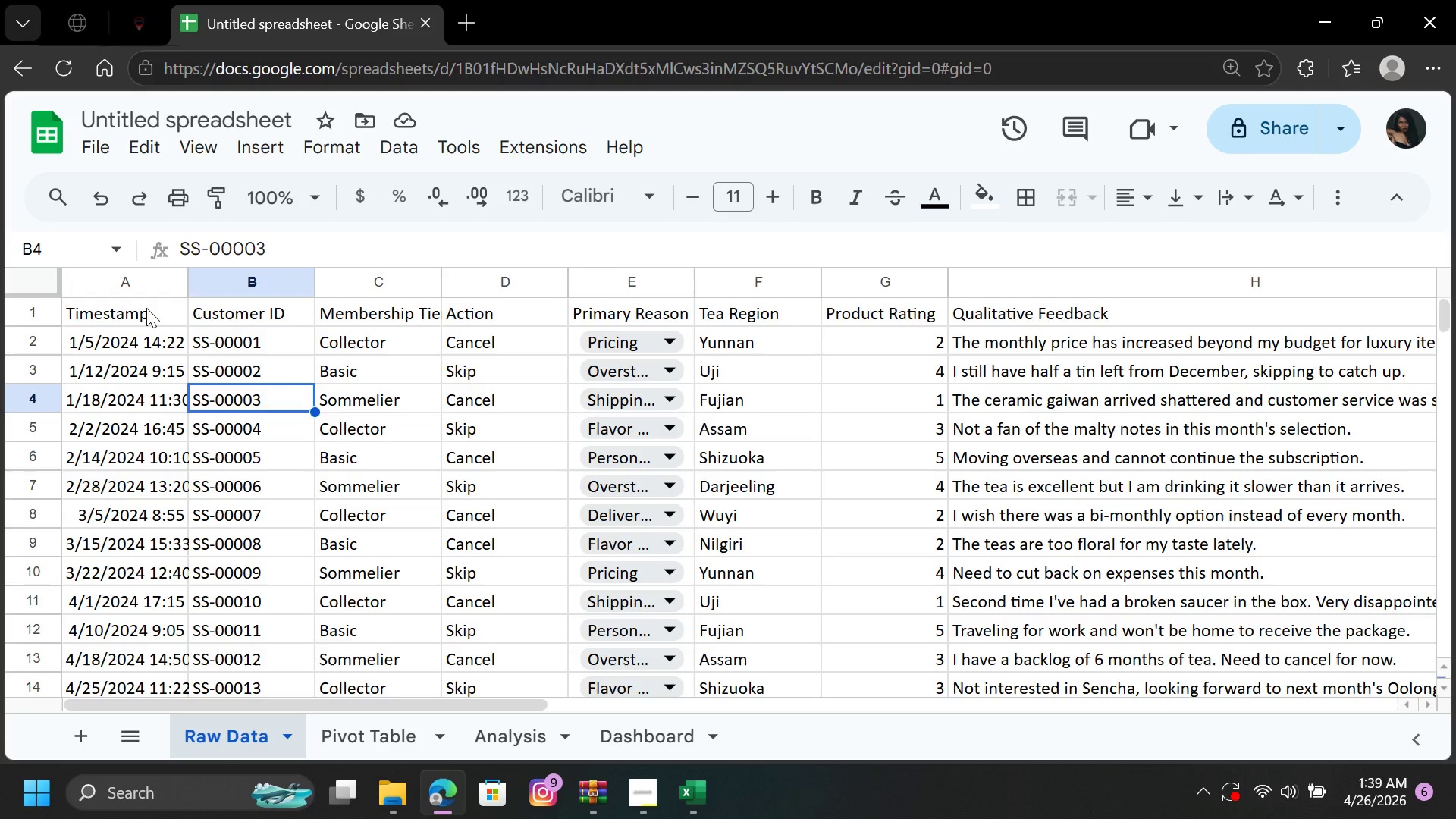 
left_click_drag(start_coordinate=[146, 307], to_coordinate=[1108, 290])
 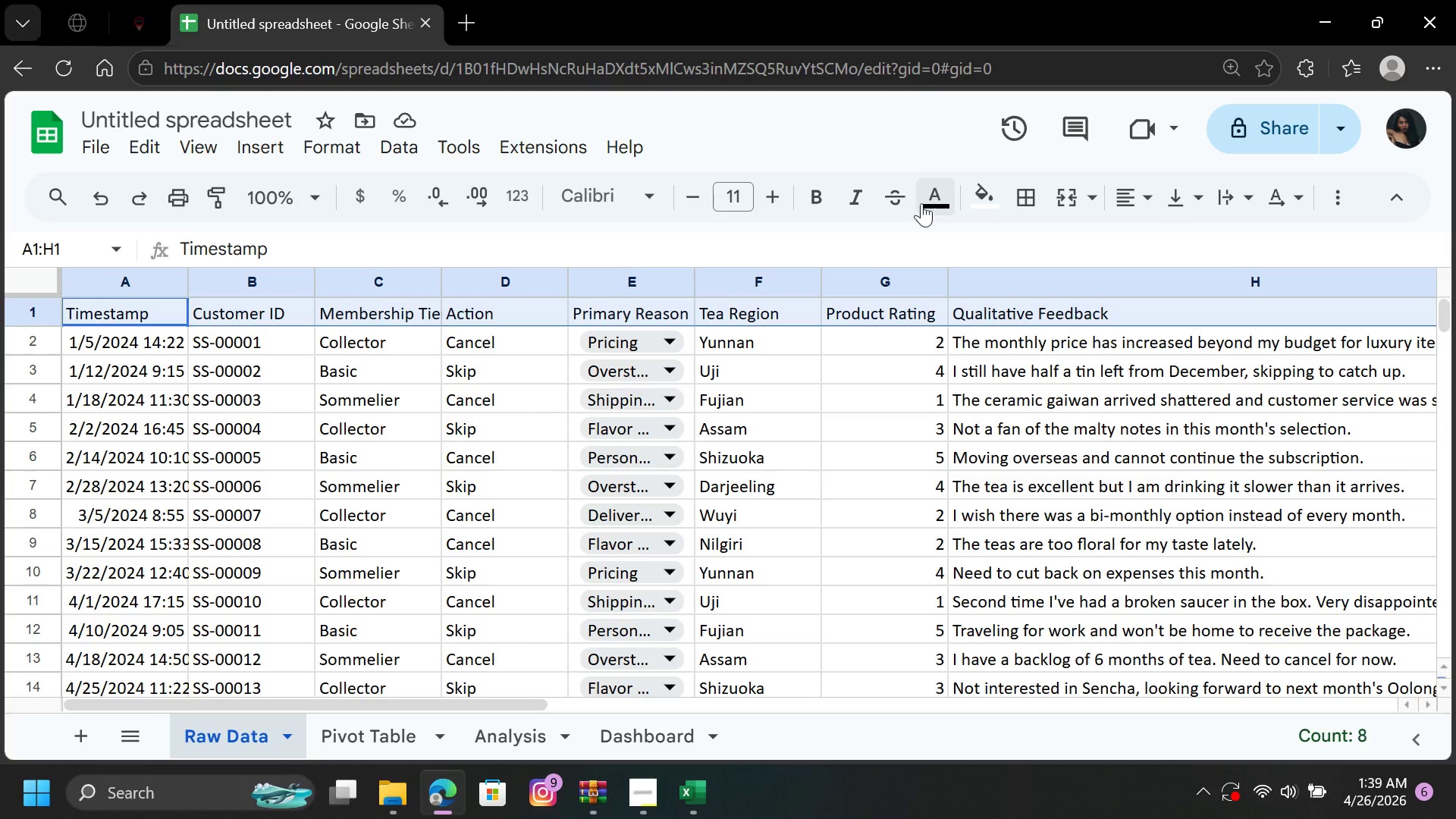 
left_click([930, 198])
 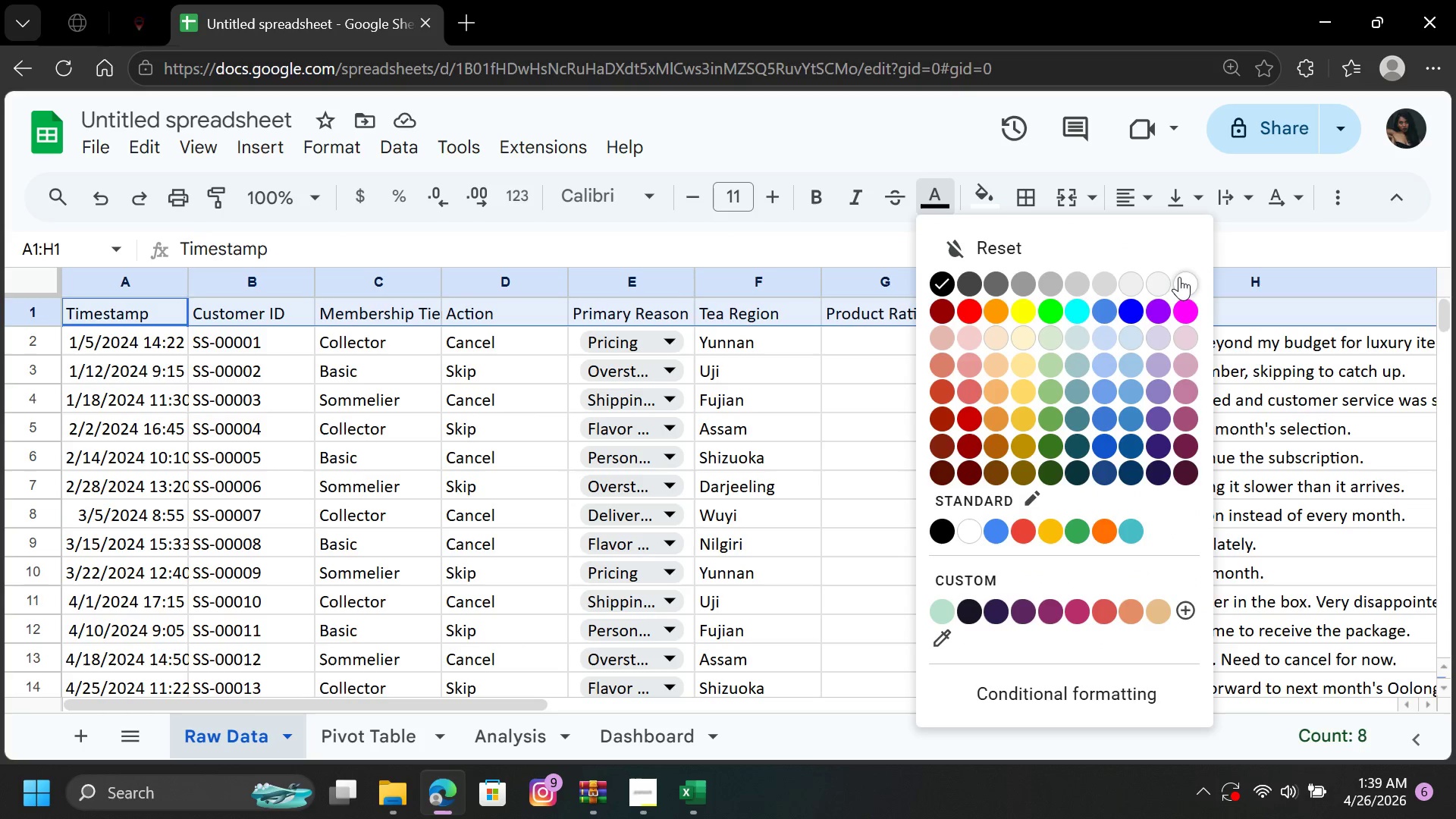 
left_click([1185, 281])
 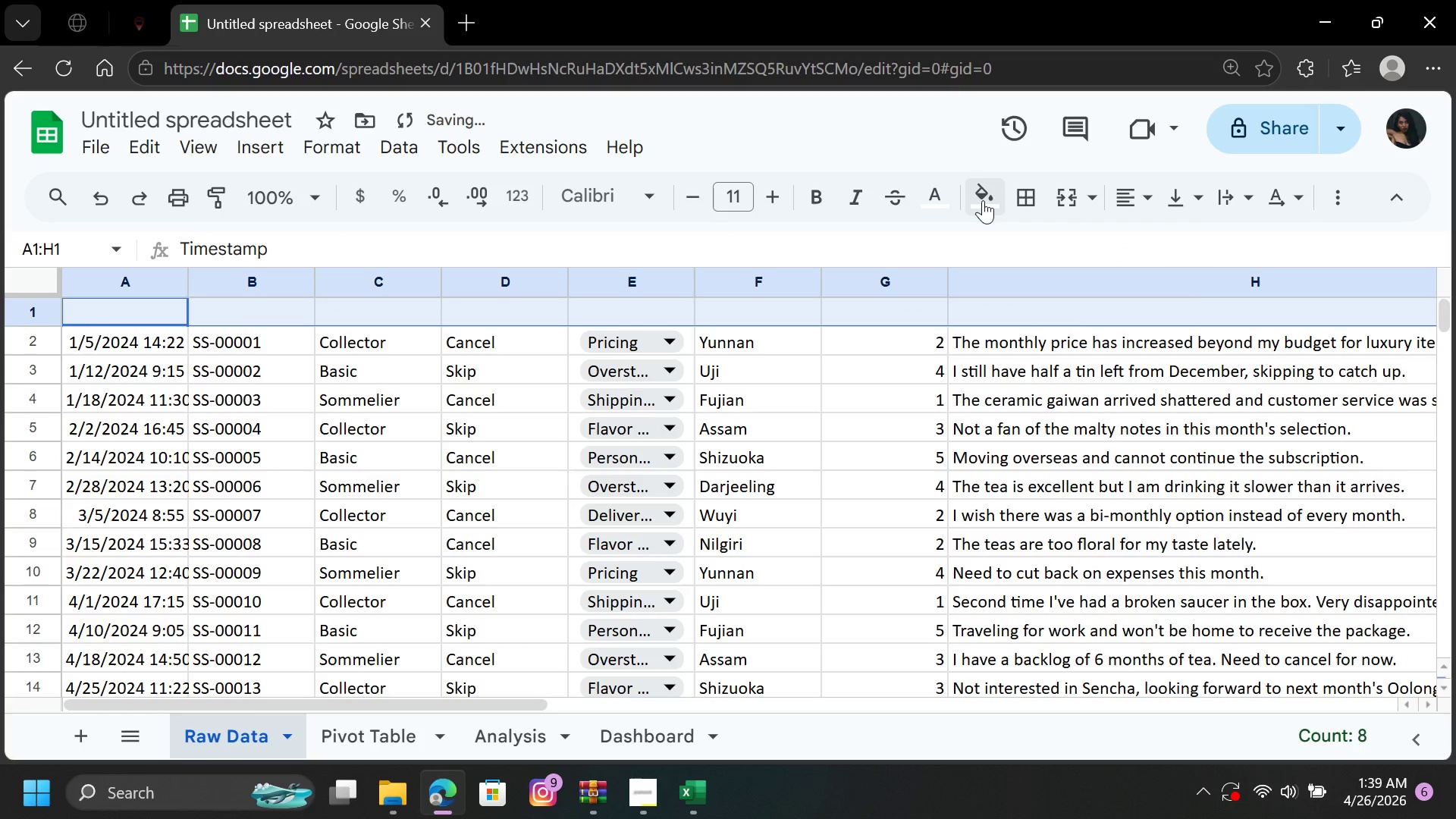 
left_click([982, 194])
 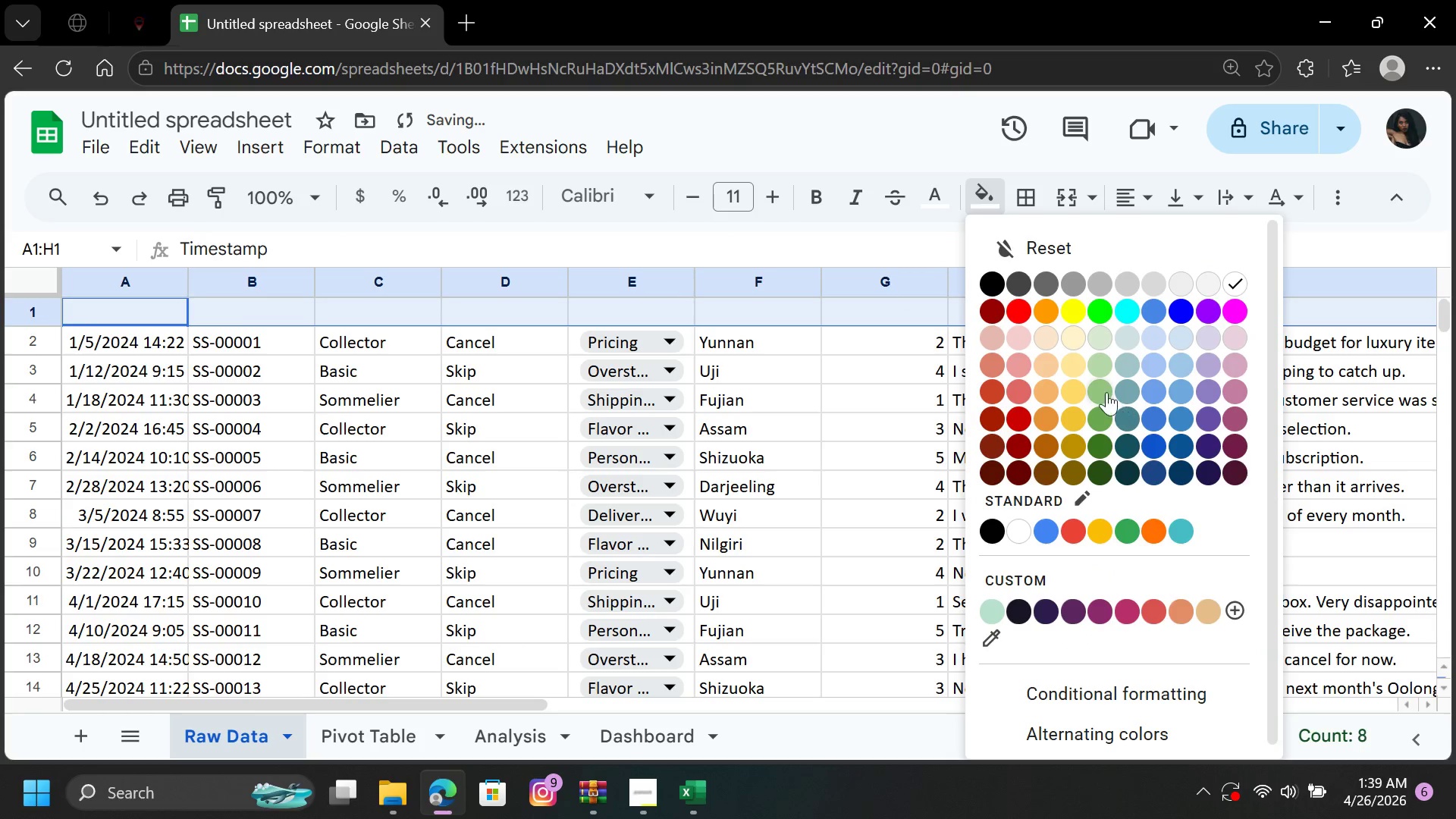 
left_click([1106, 384])
 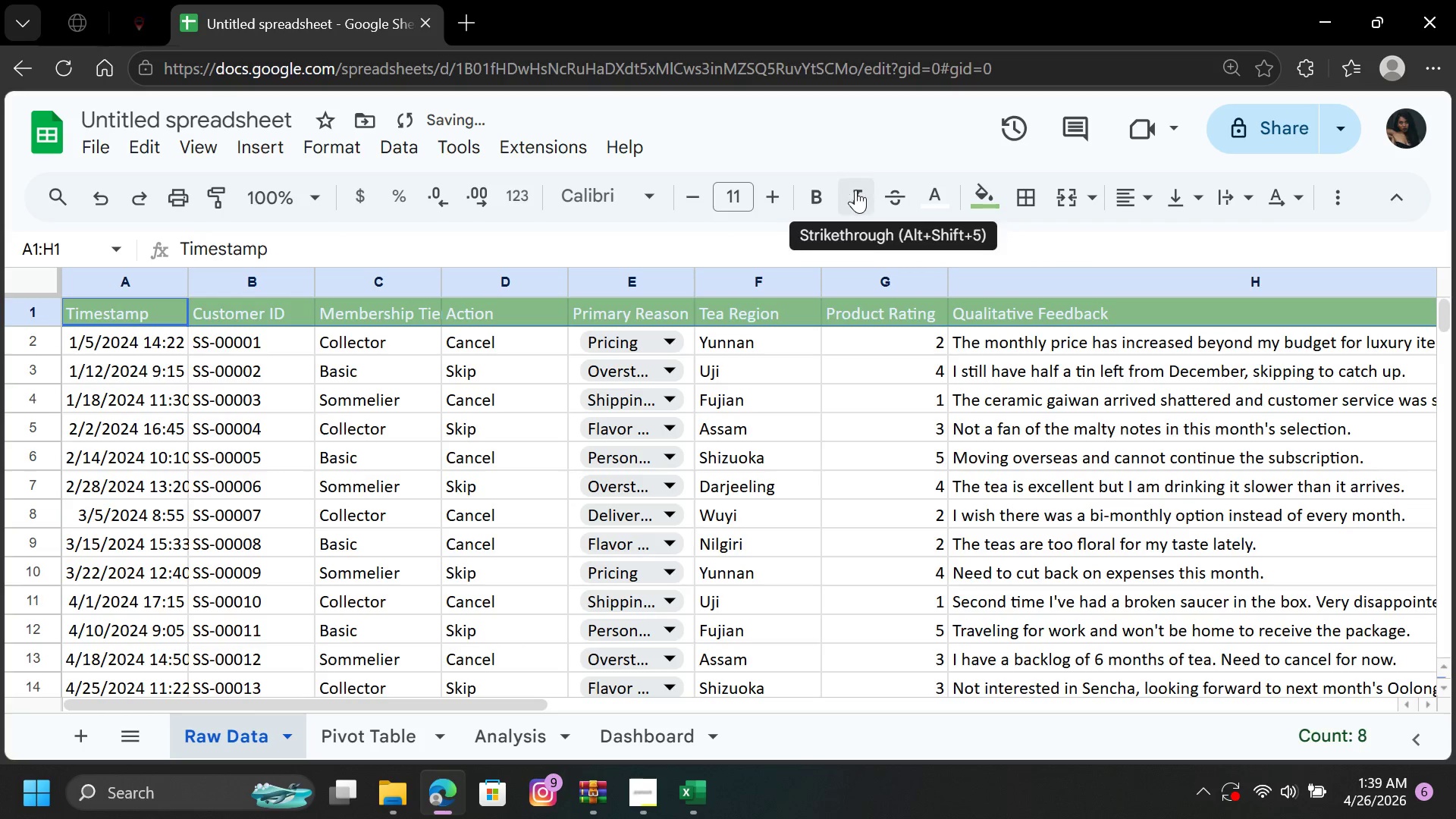 
left_click([824, 191])
 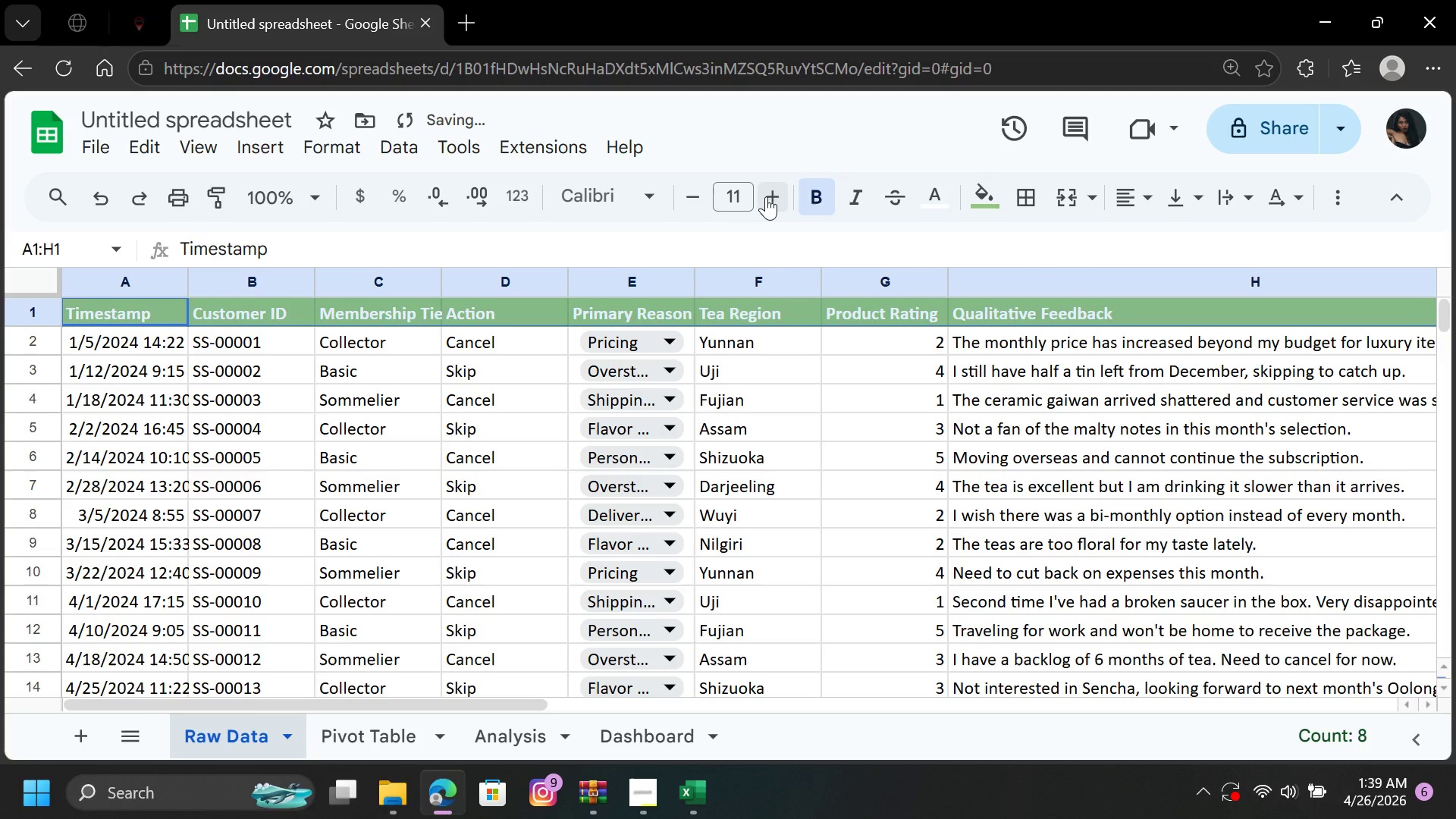 
left_click([774, 196])
 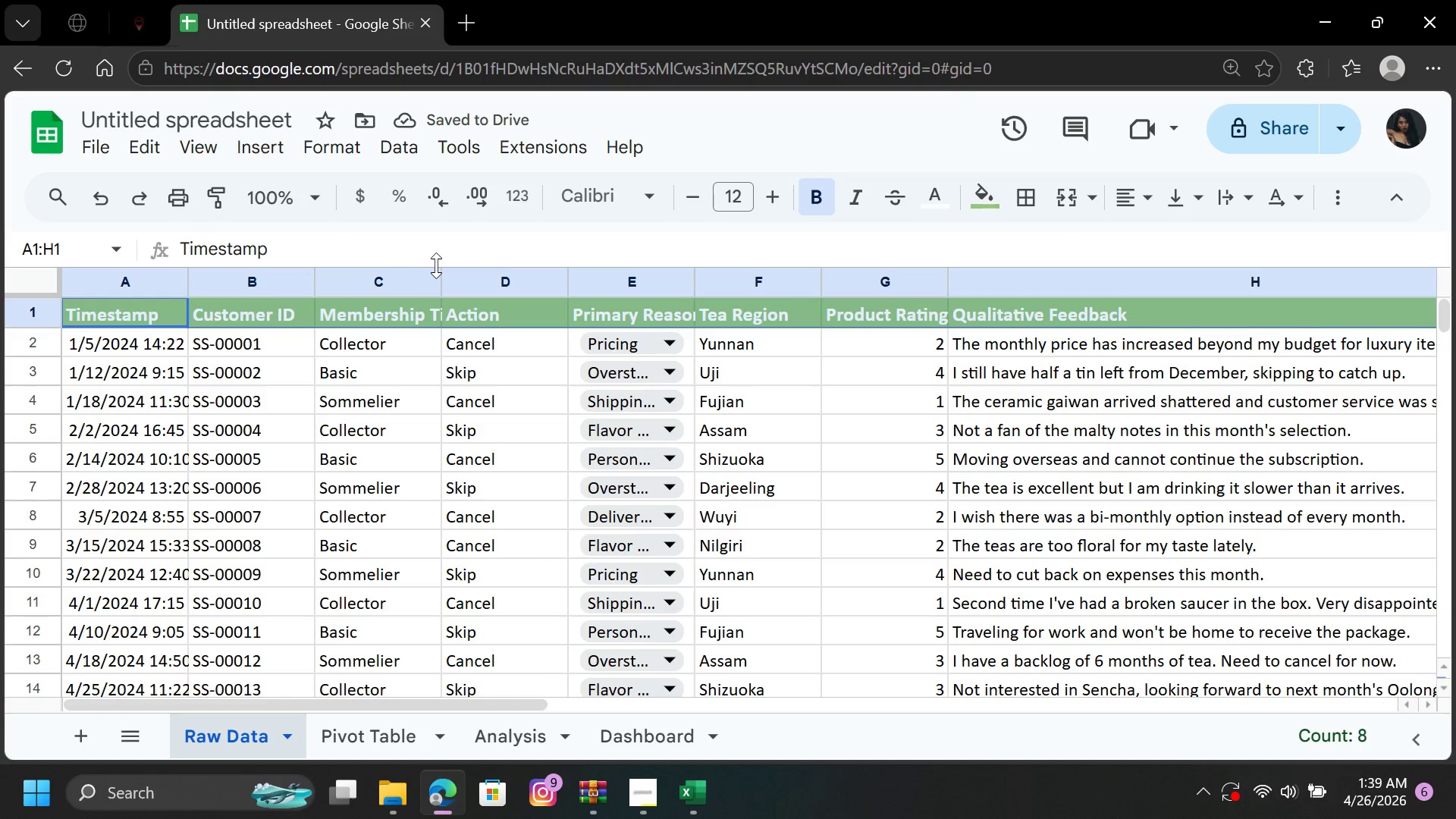 
double_click([443, 278])
 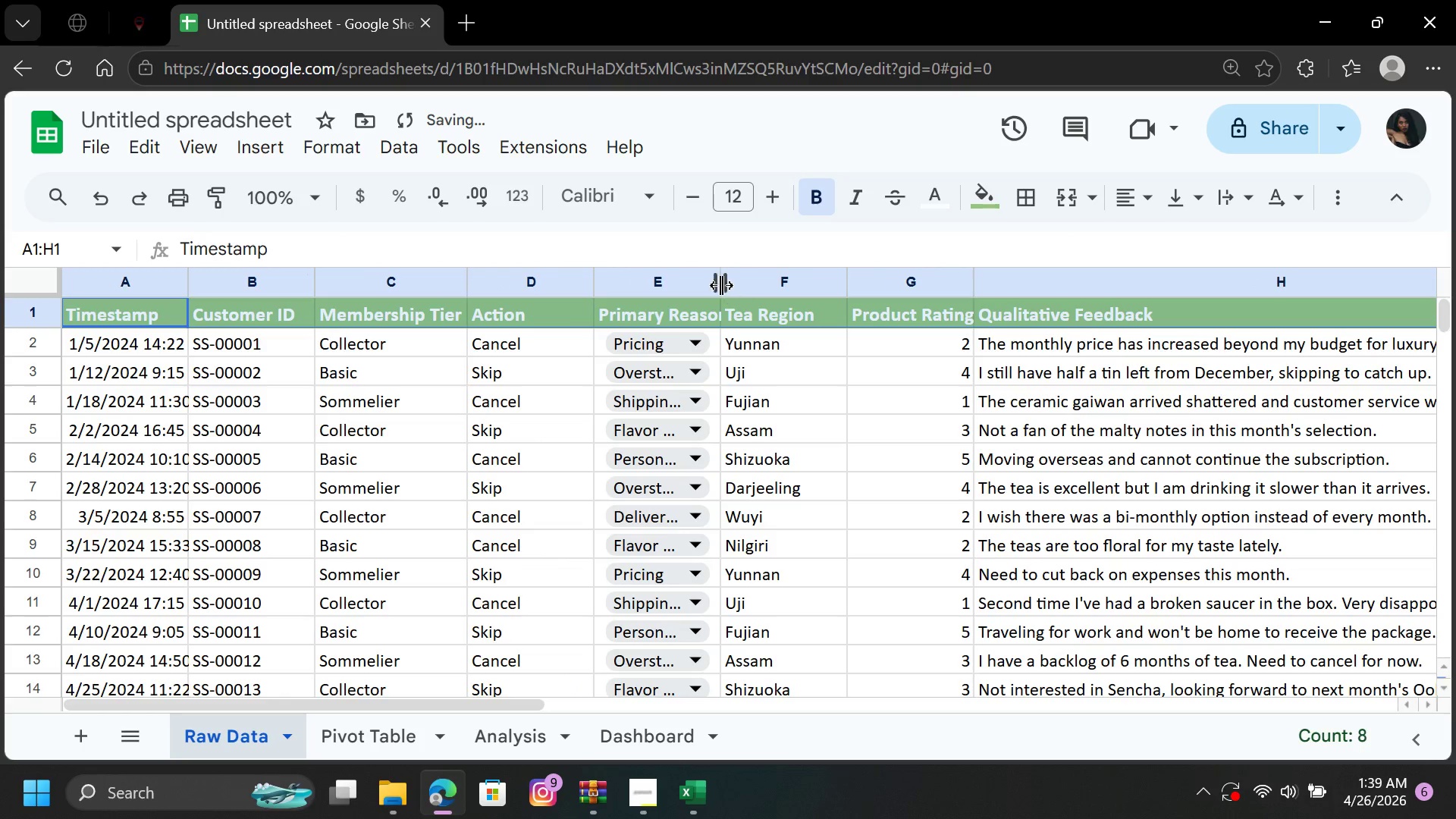 
double_click([718, 282])
 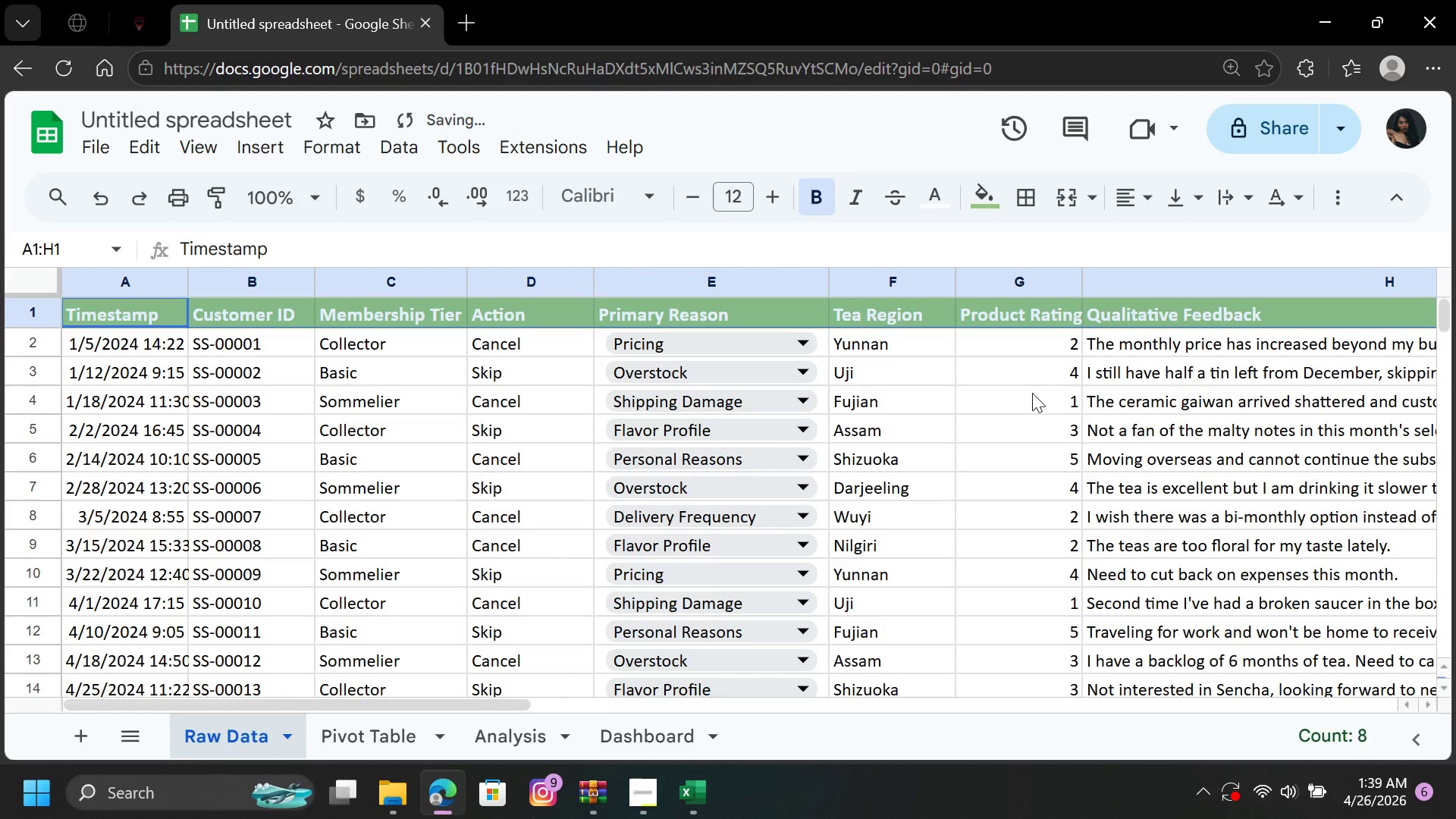 
left_click([999, 468])
 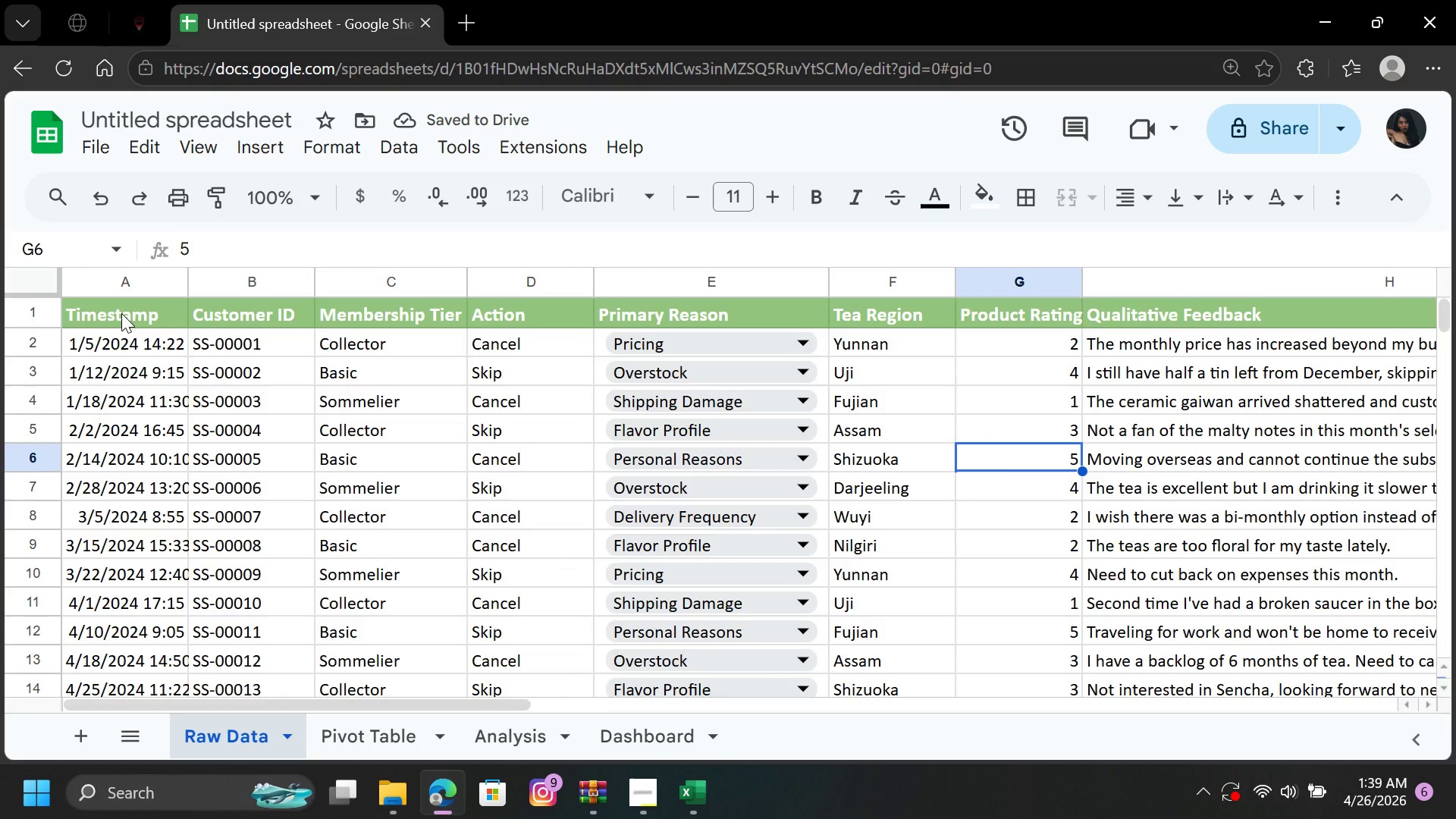 
left_click_drag(start_coordinate=[121, 313], to_coordinate=[1310, 611])
 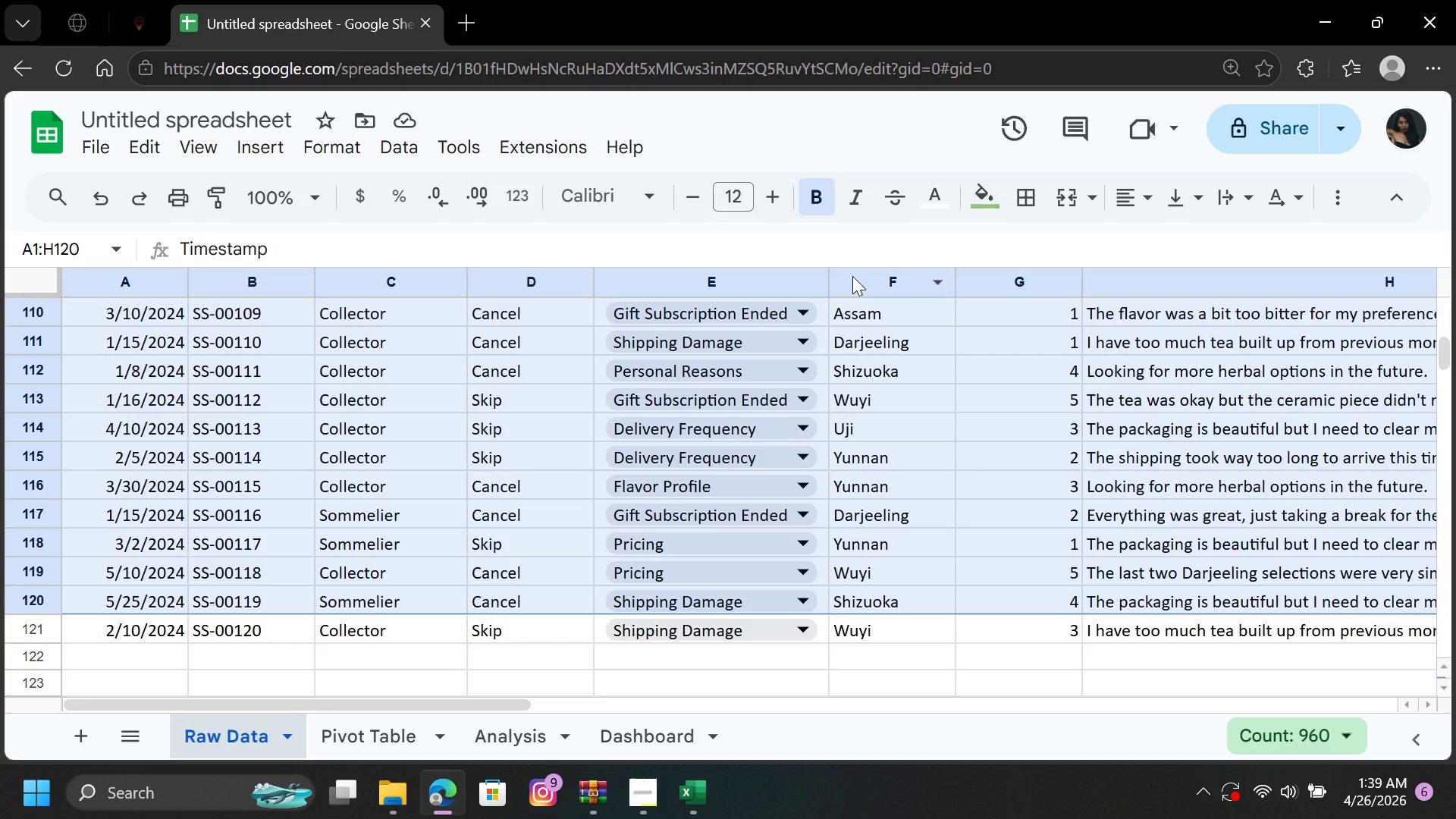 
left_click([1021, 198])
 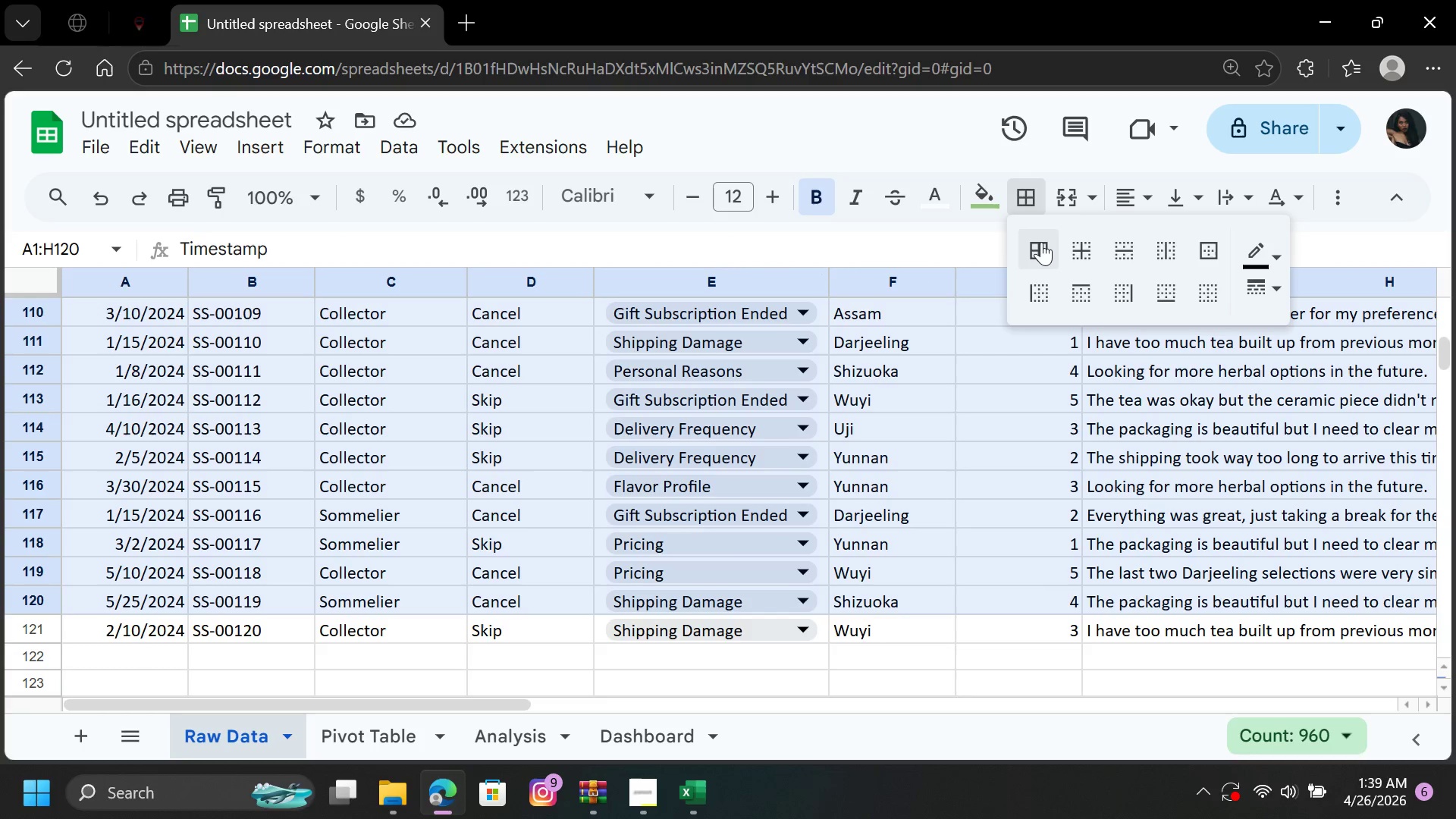 
left_click([1042, 246])
 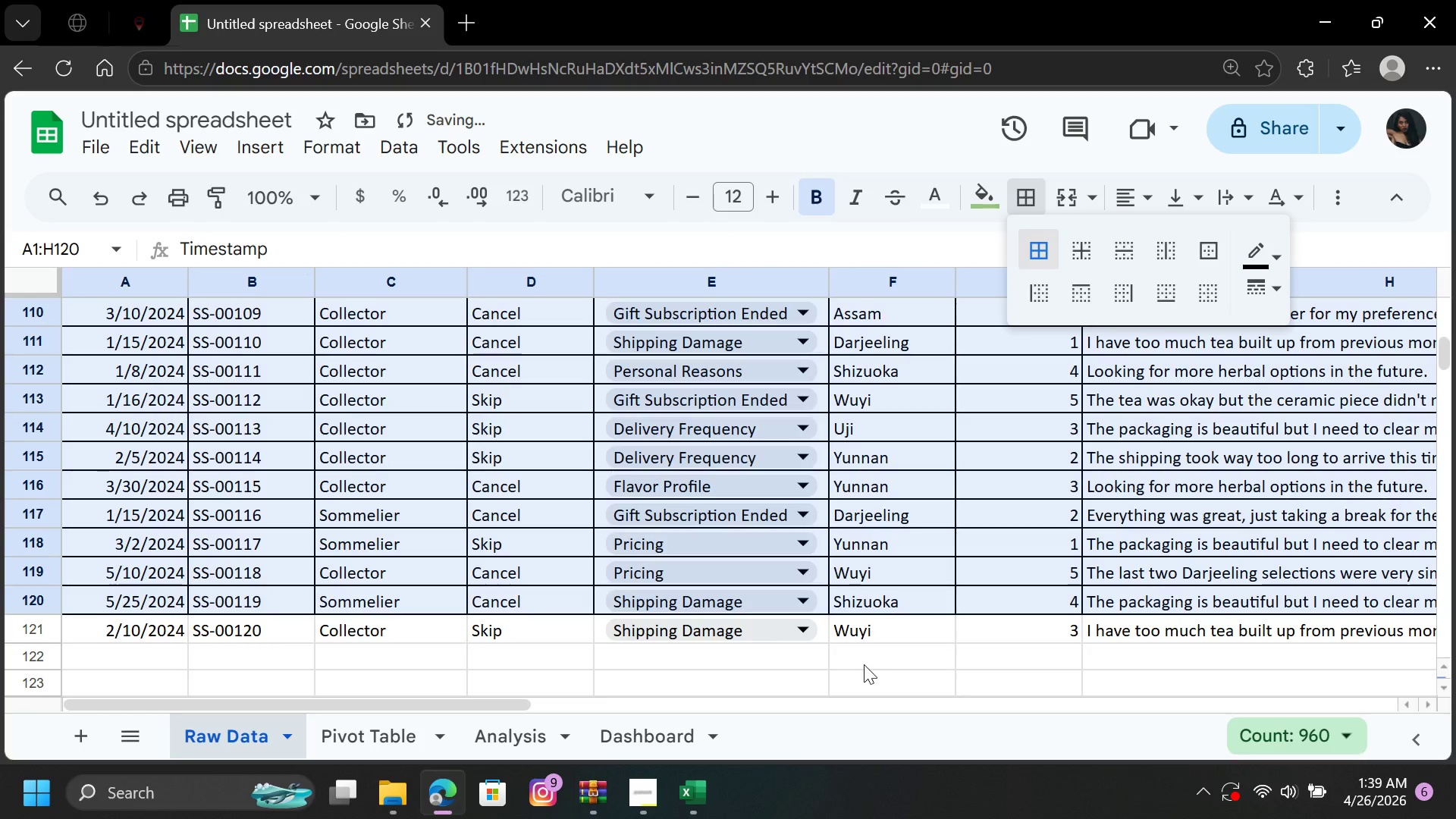 
left_click([864, 666])
 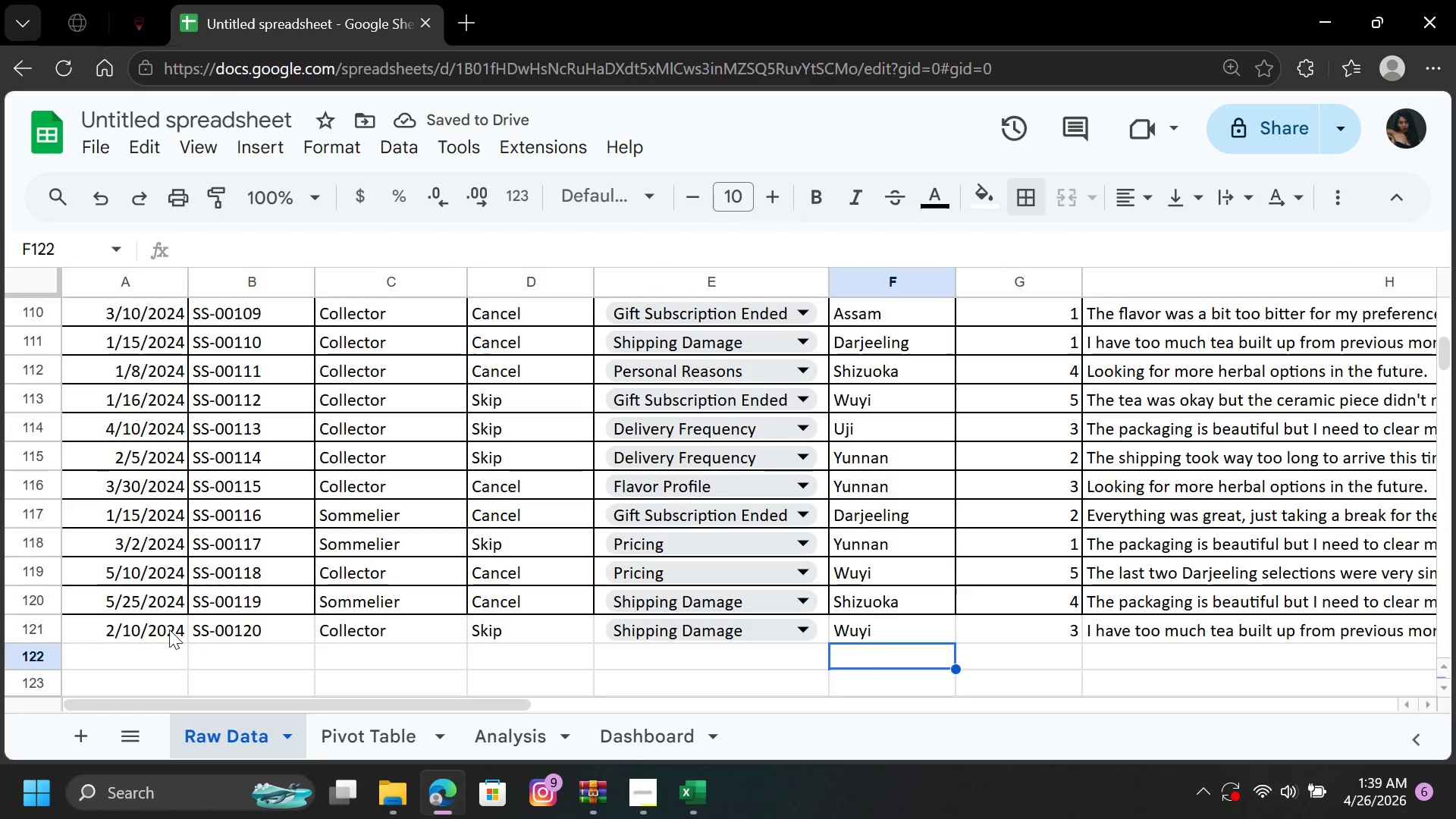 
left_click_drag(start_coordinate=[160, 620], to_coordinate=[1176, 616])
 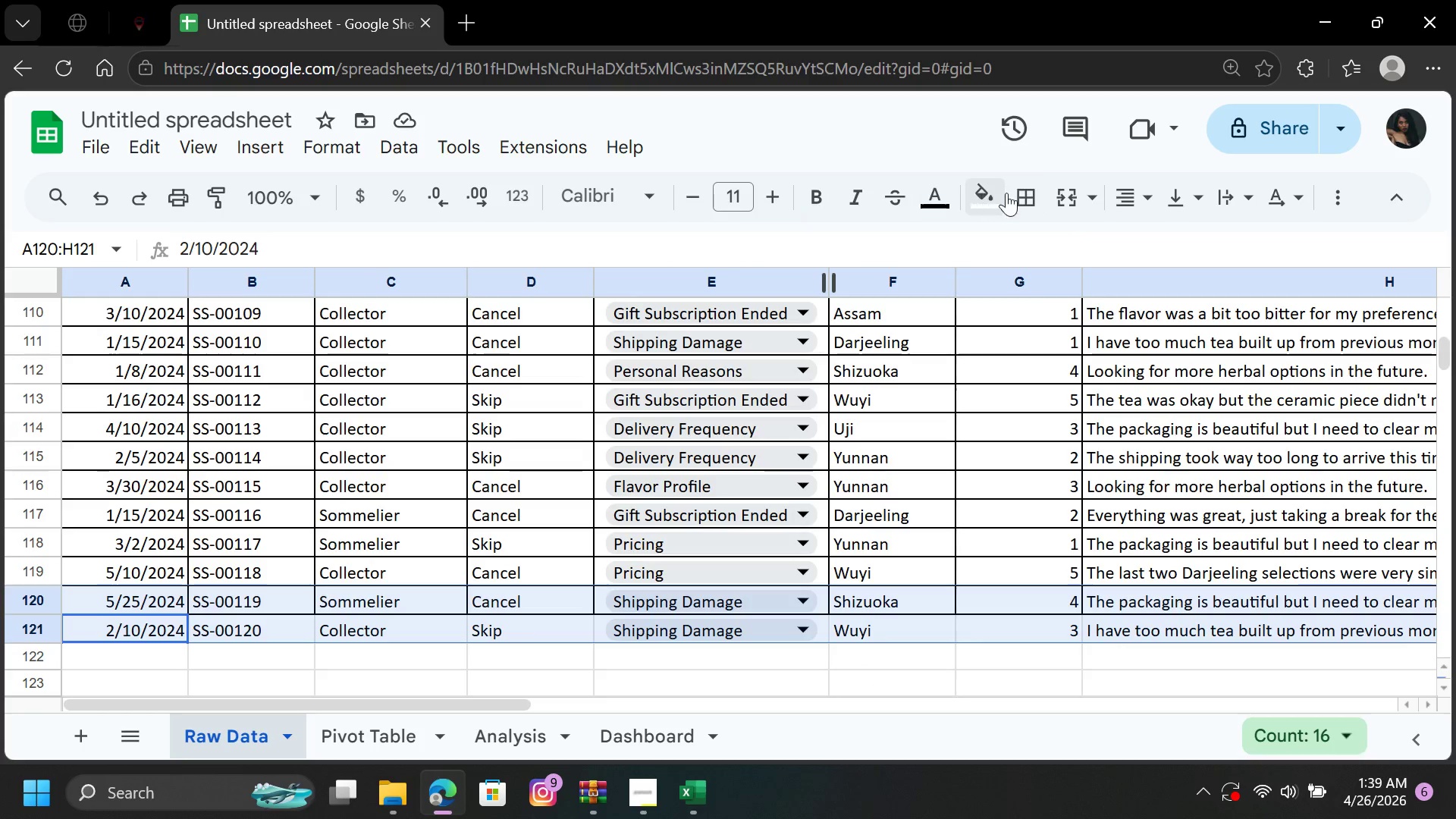 
left_click([1020, 196])
 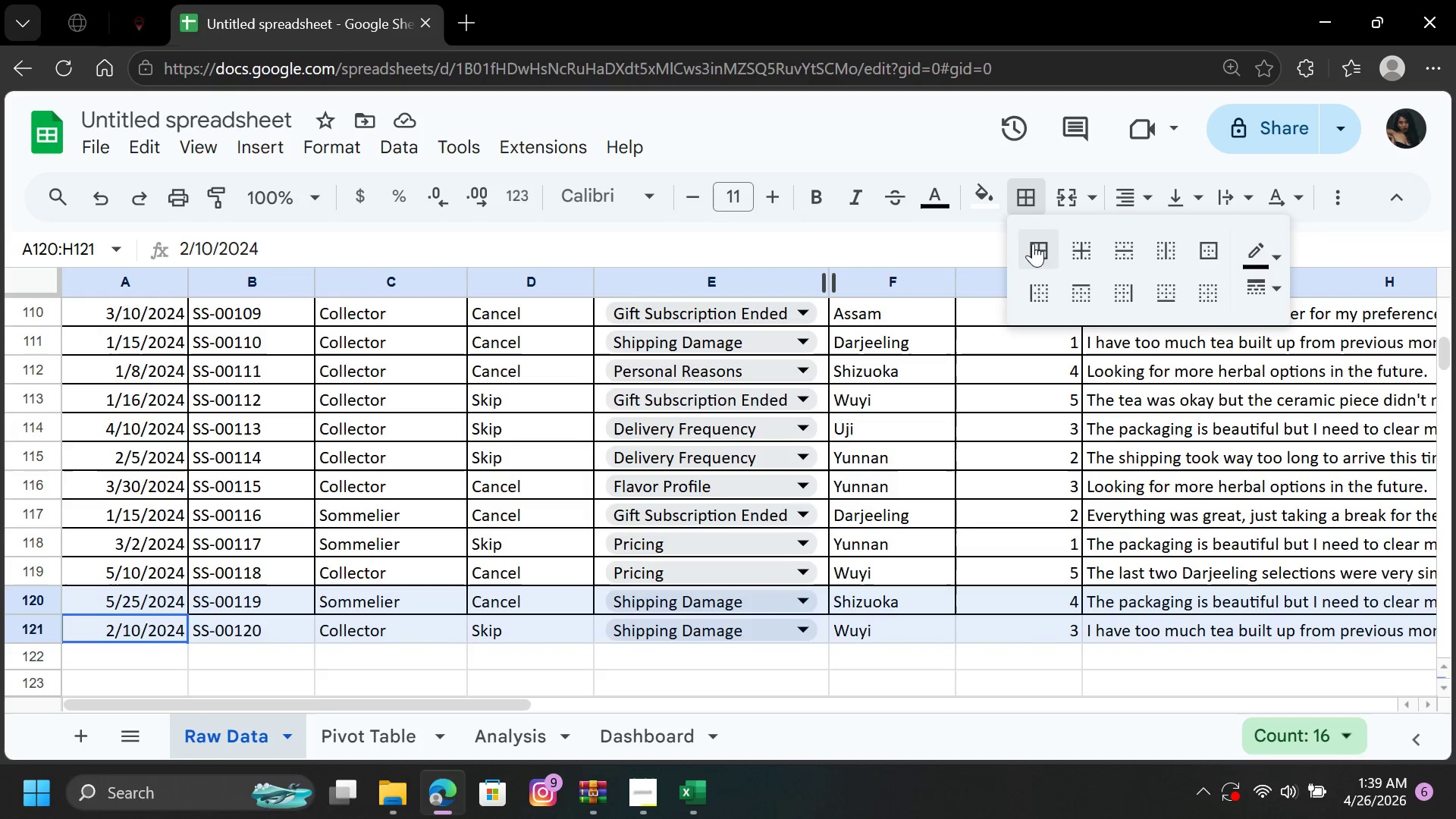 
left_click([1041, 246])
 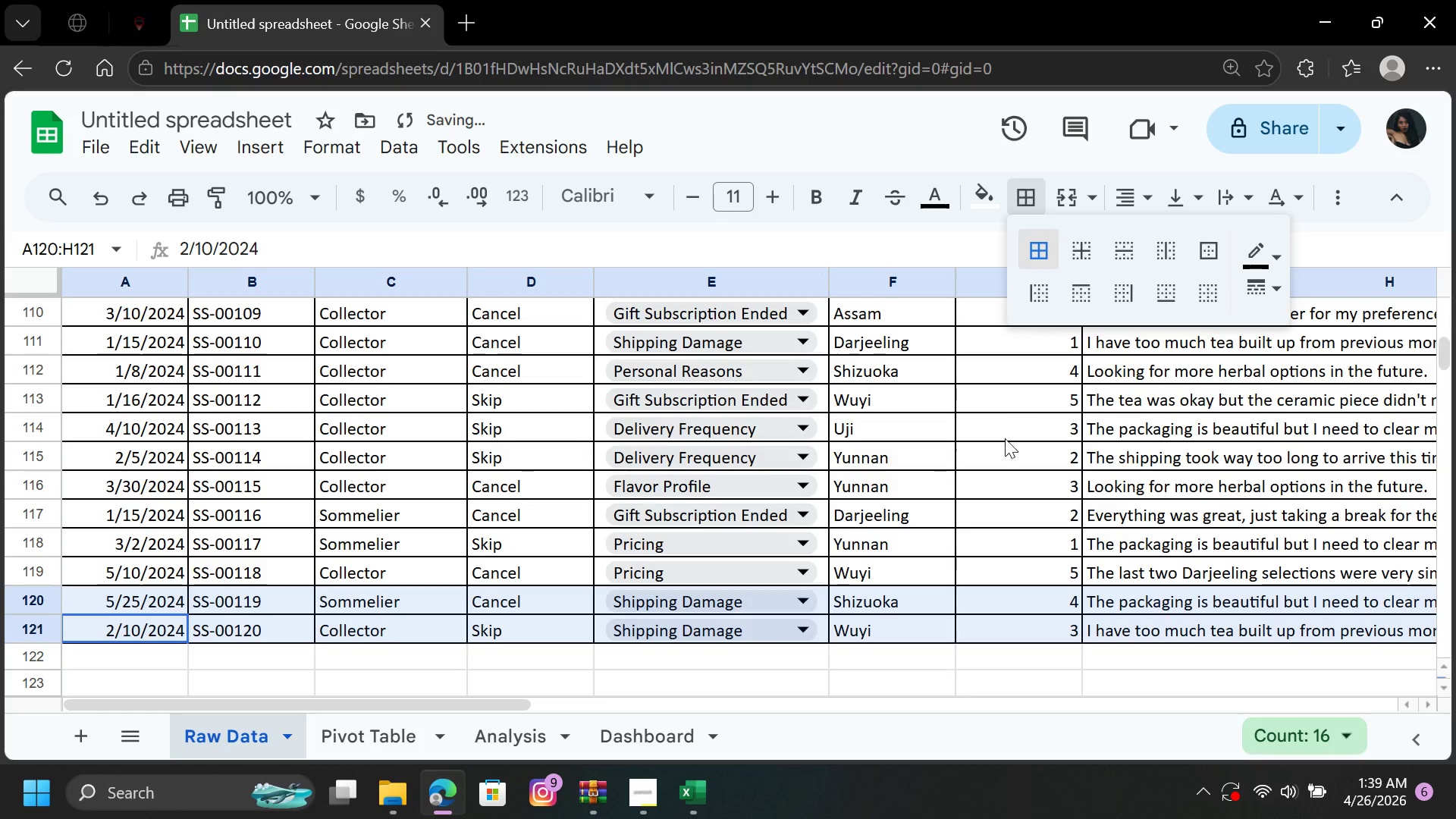 
left_click([1004, 444])
 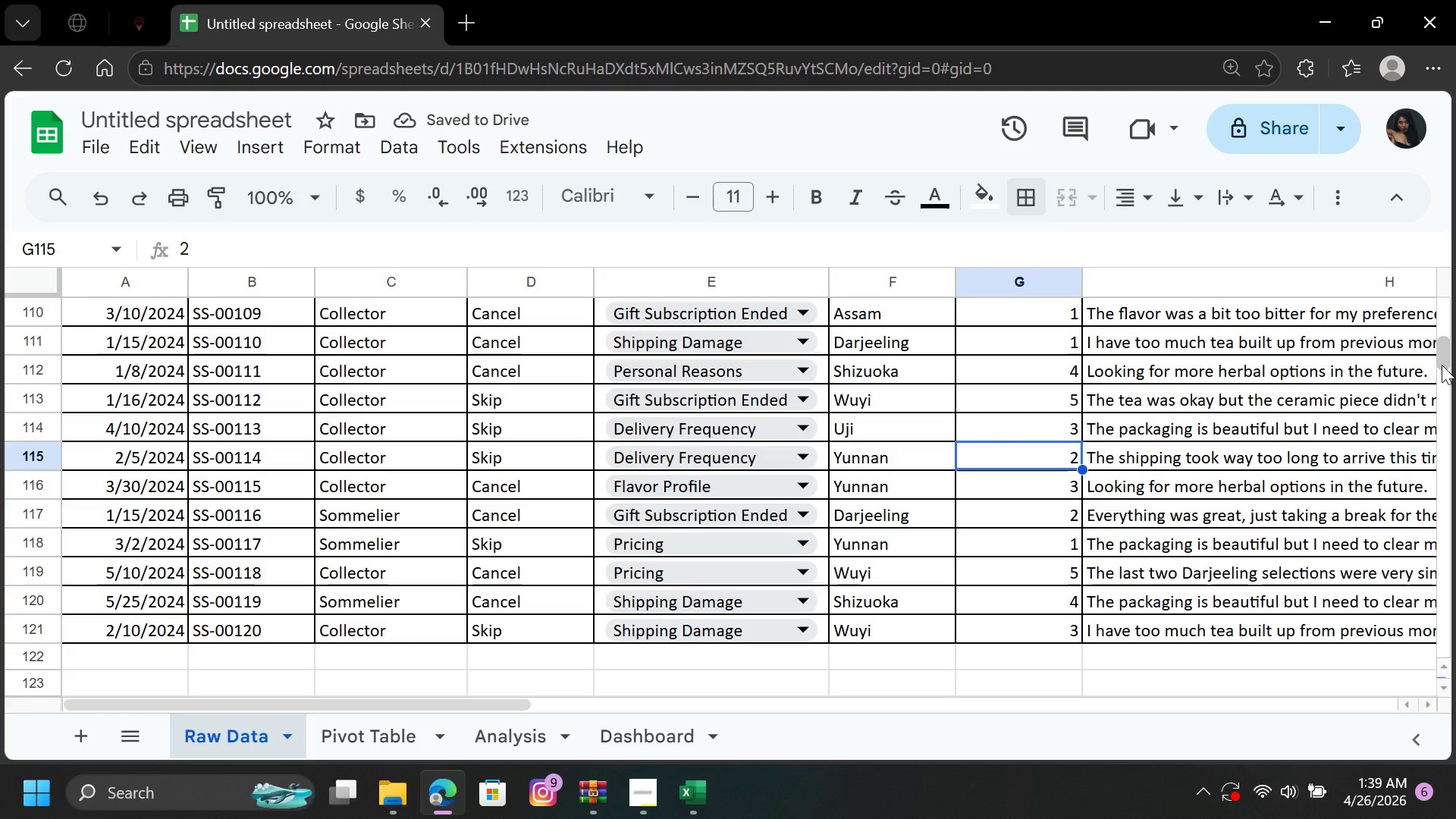 
left_click_drag(start_coordinate=[1443, 364], to_coordinate=[1452, 276])
 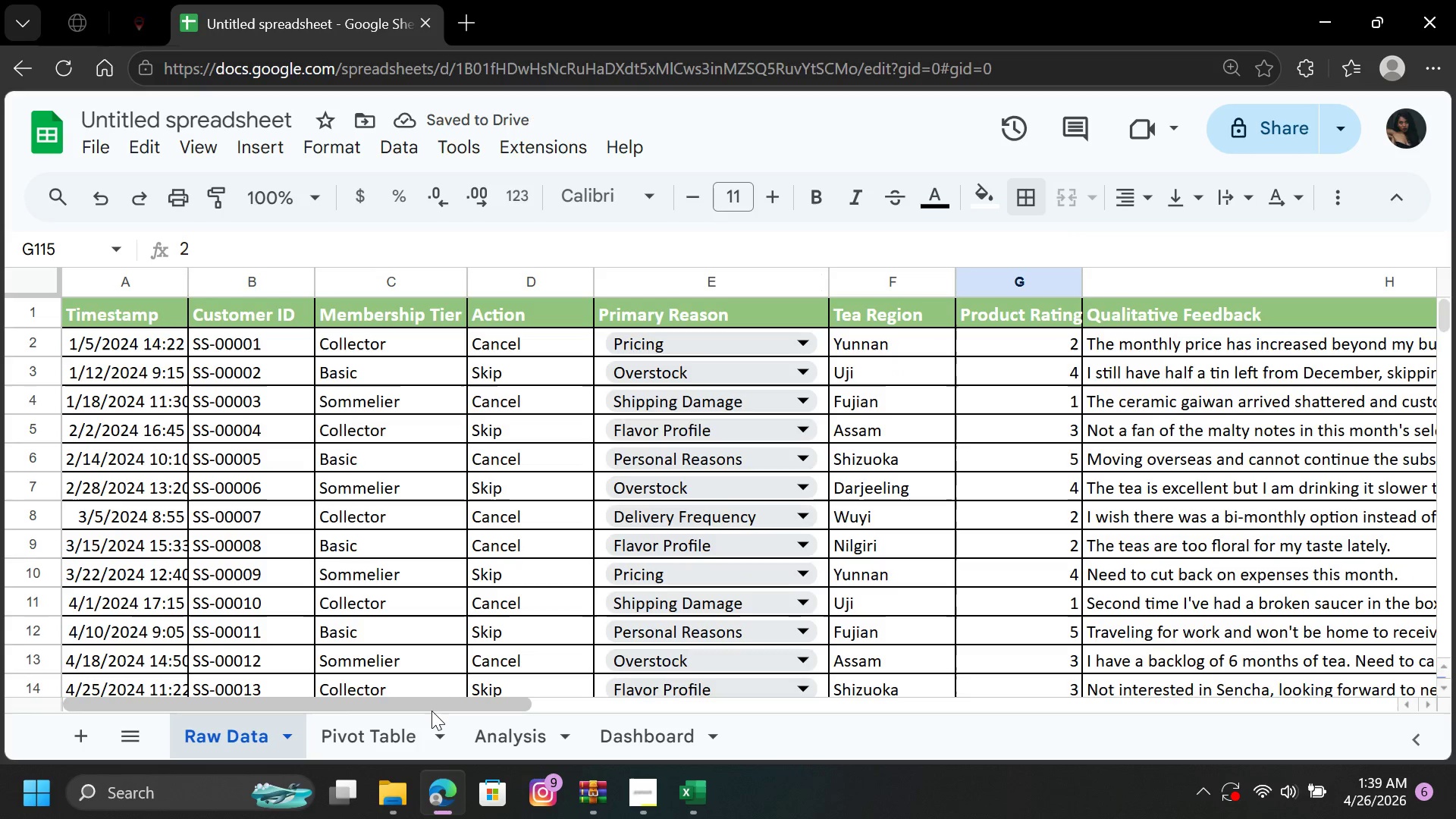 
left_click_drag(start_coordinate=[431, 711], to_coordinate=[307, 734])
 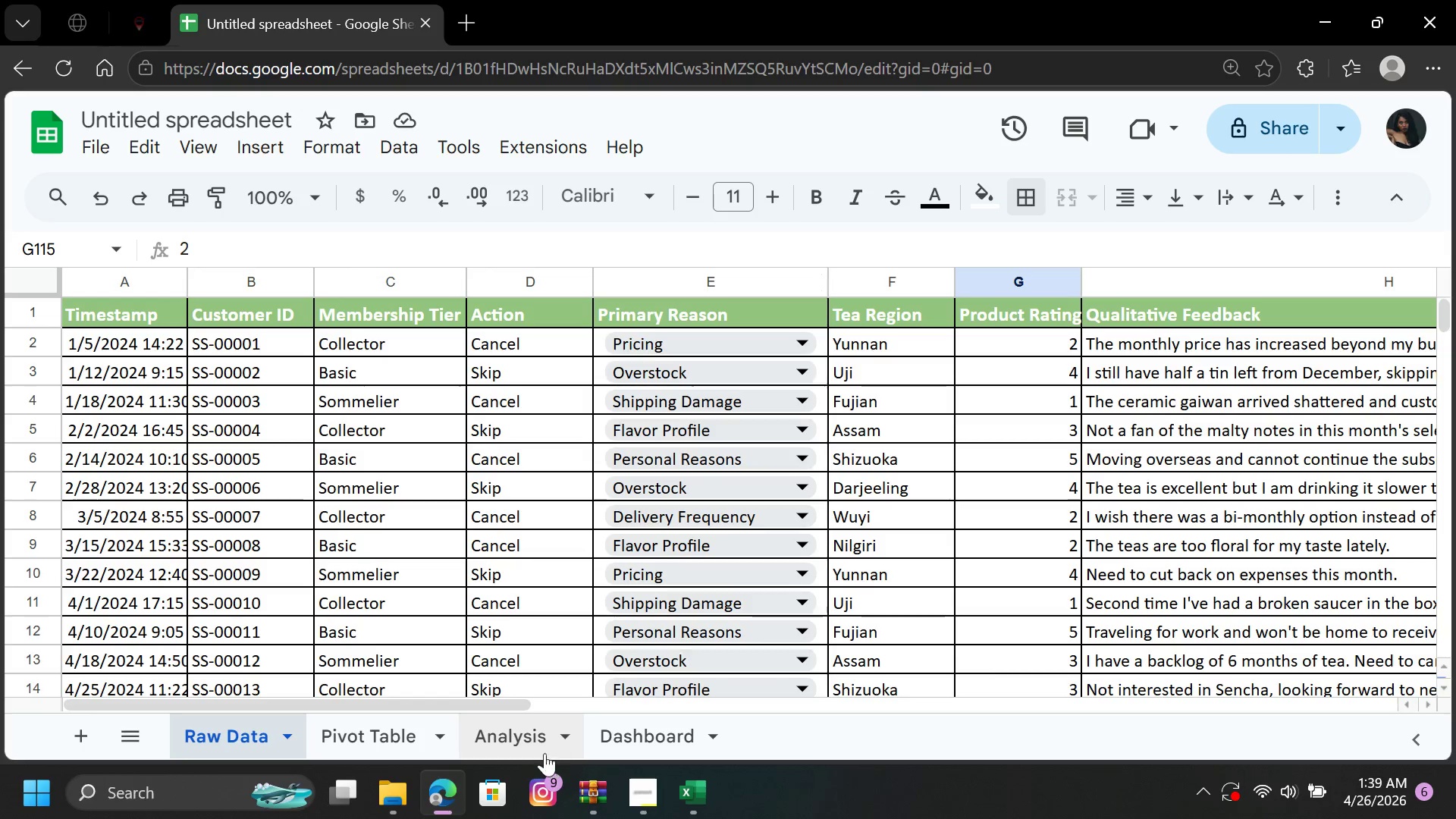 
left_click([365, 726])
 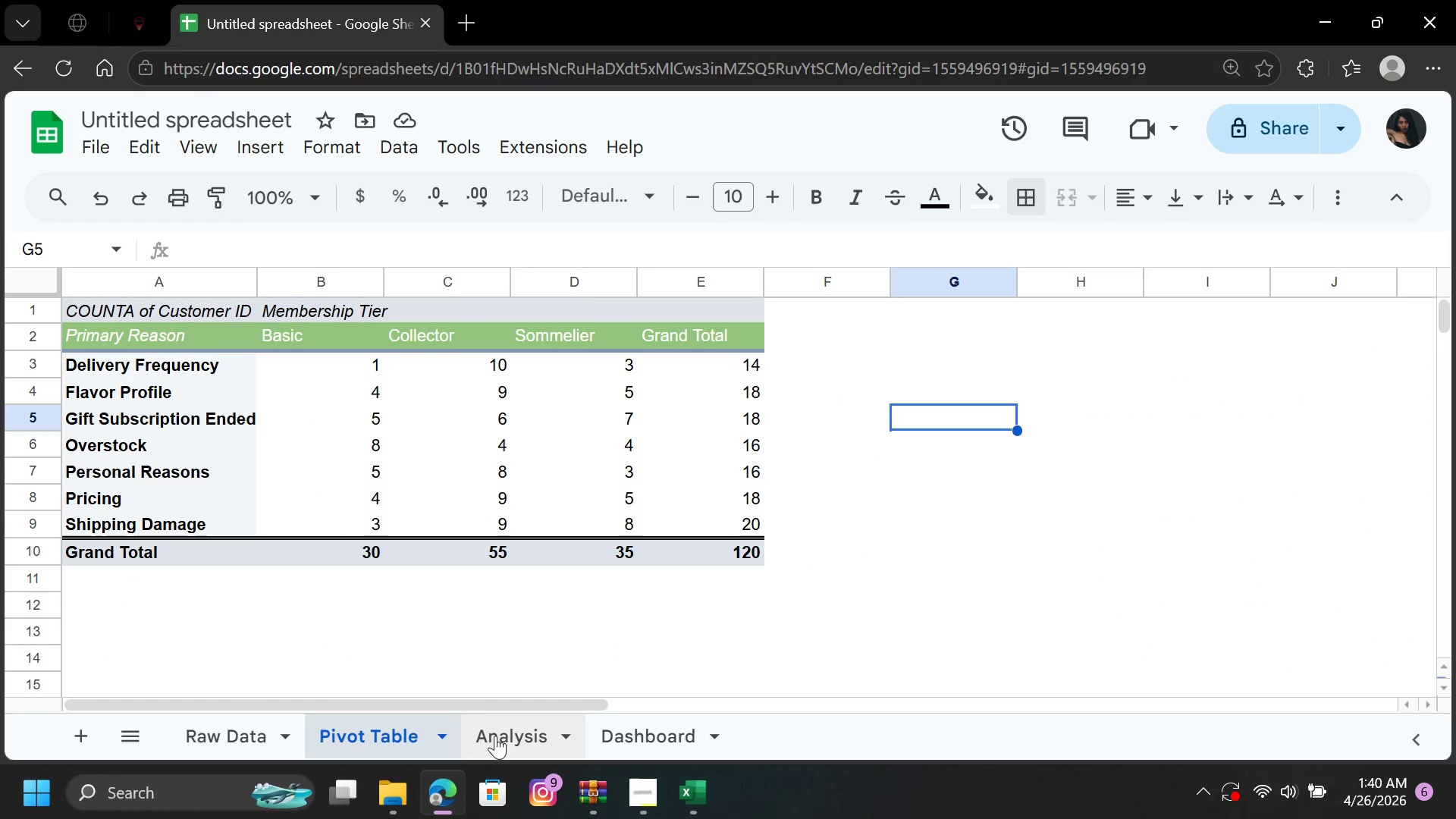 
left_click([503, 736])
 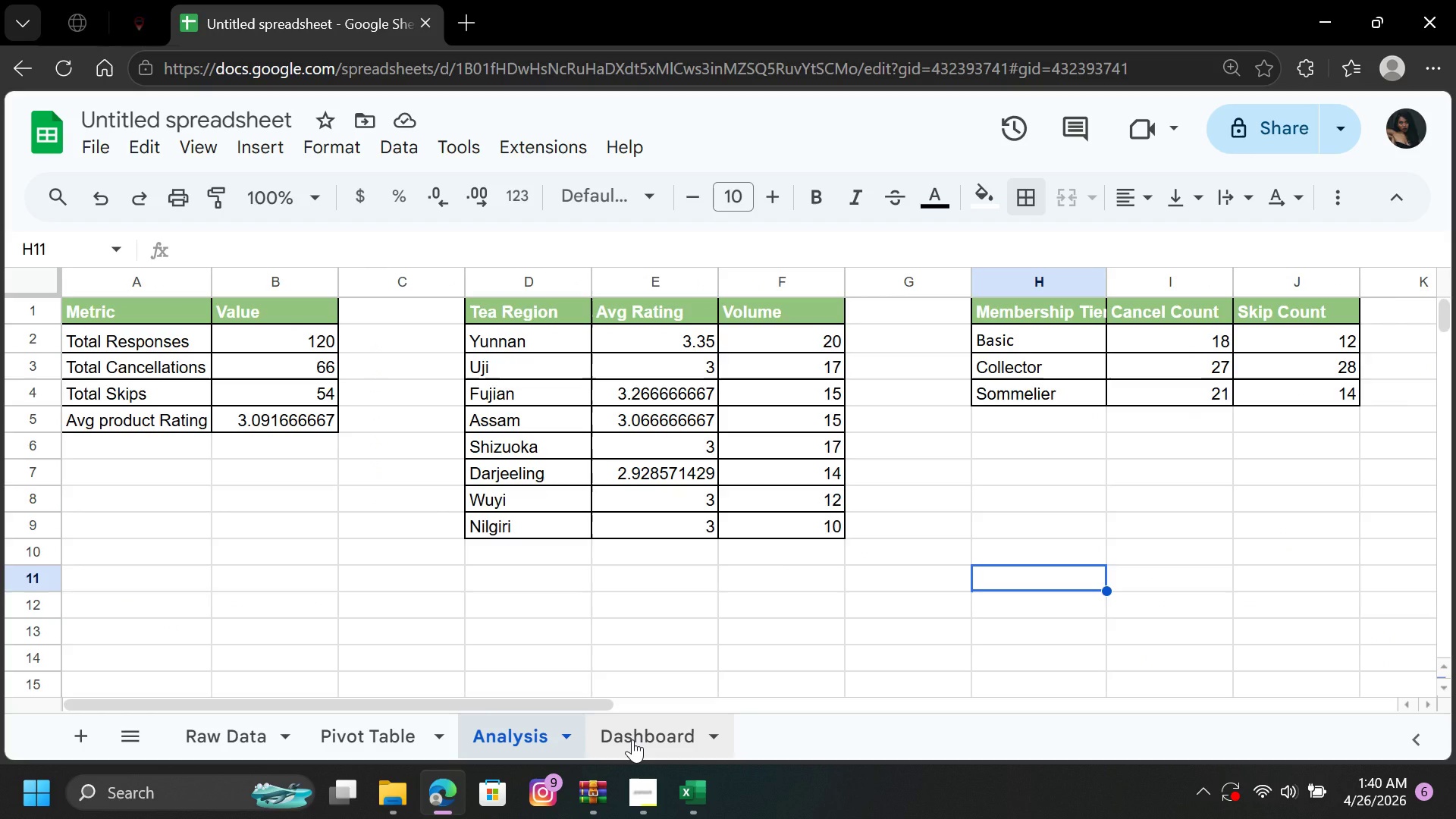 
left_click([632, 739])
 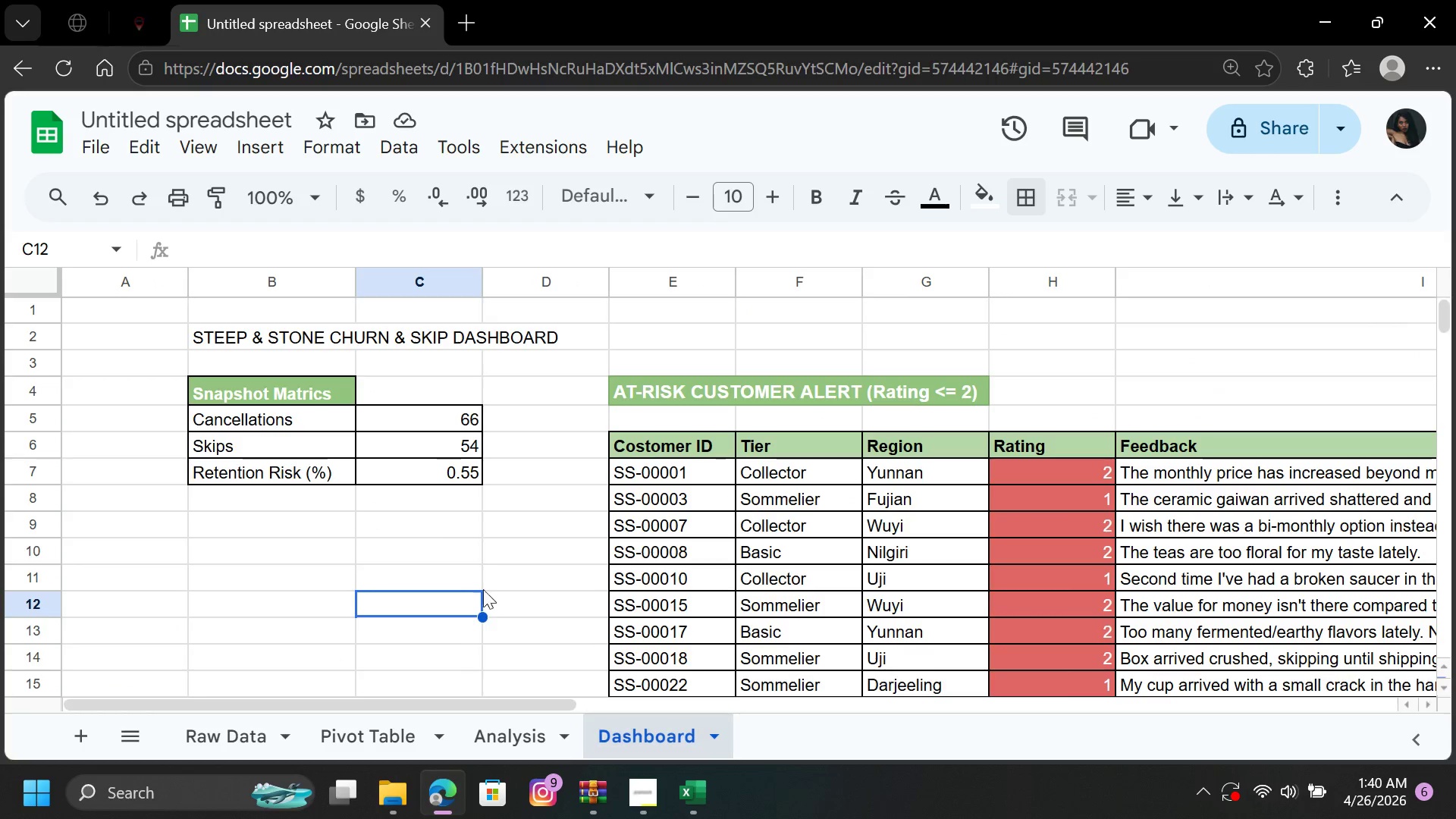 
left_click([354, 408])
 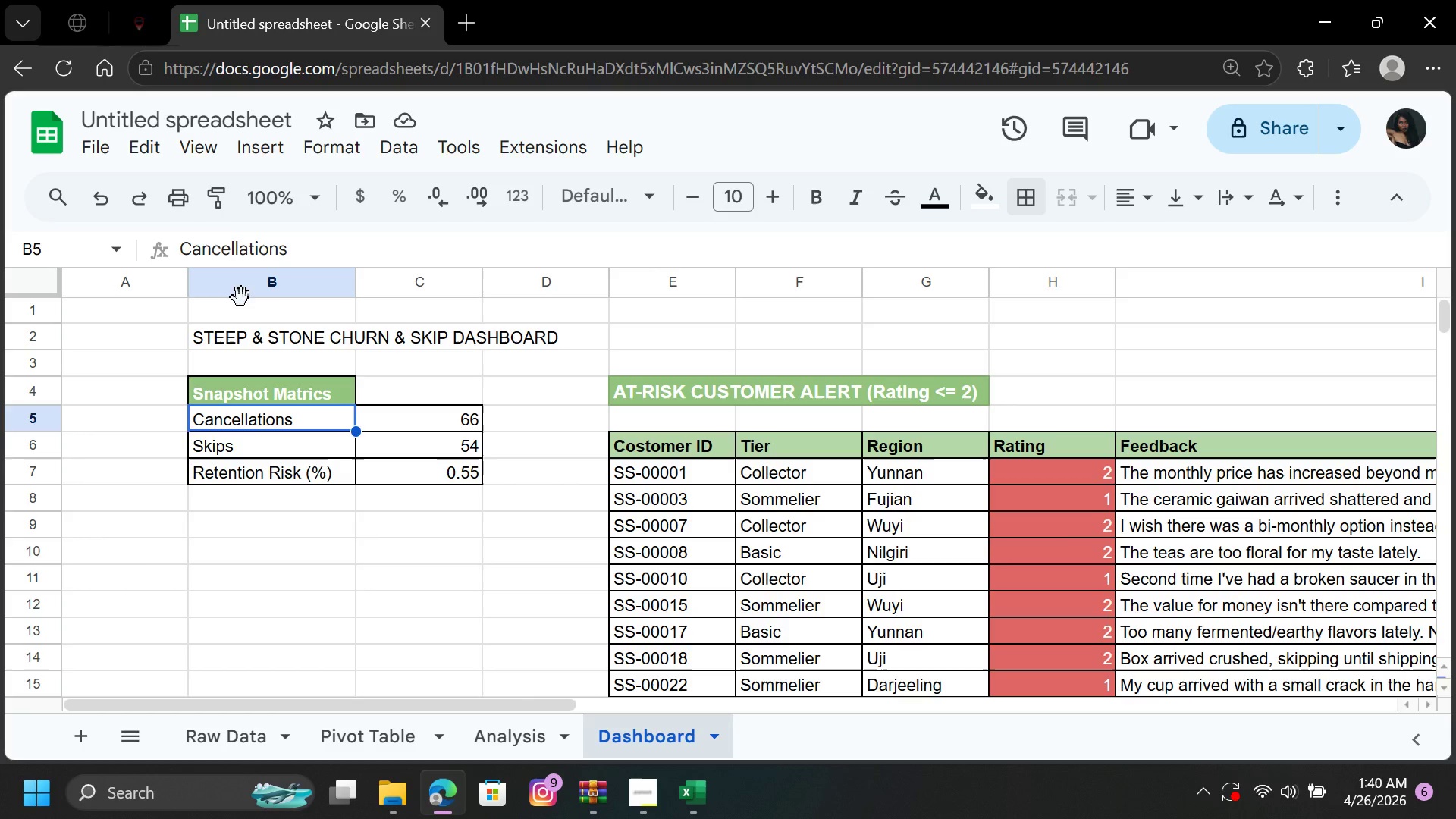 
left_click([228, 340])
 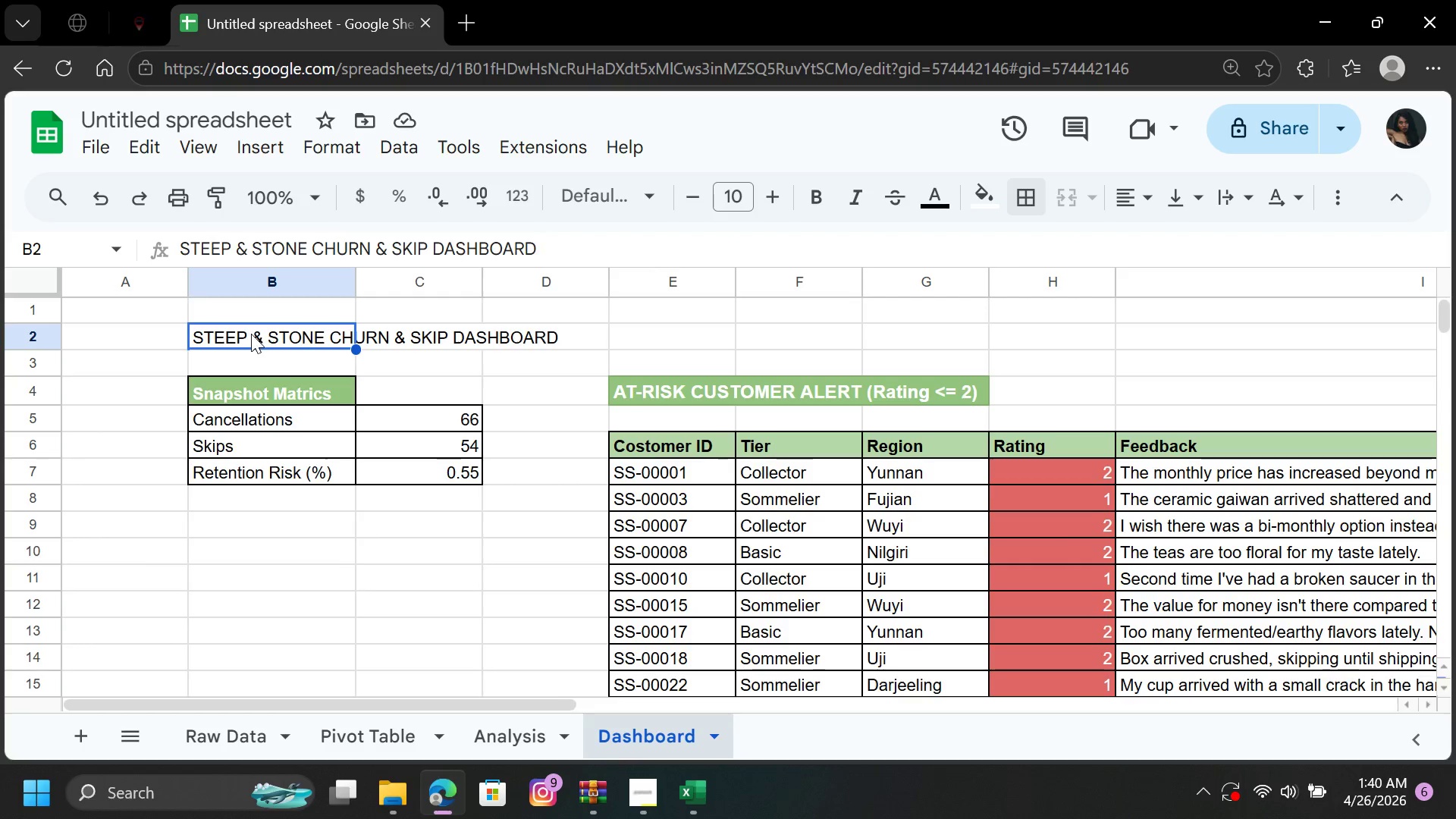 
left_click_drag(start_coordinate=[257, 333], to_coordinate=[510, 337])
 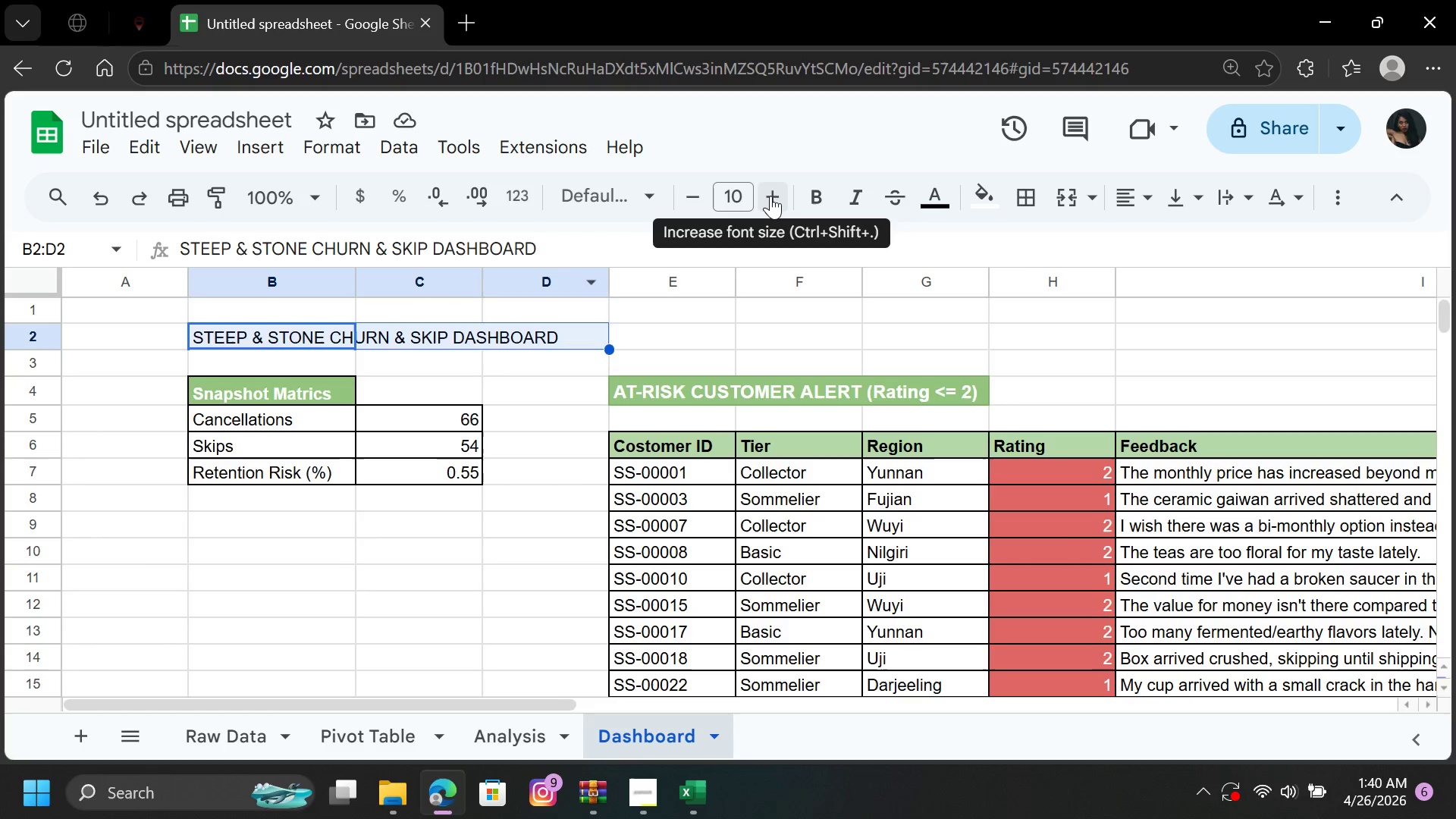 
double_click([770, 196])
 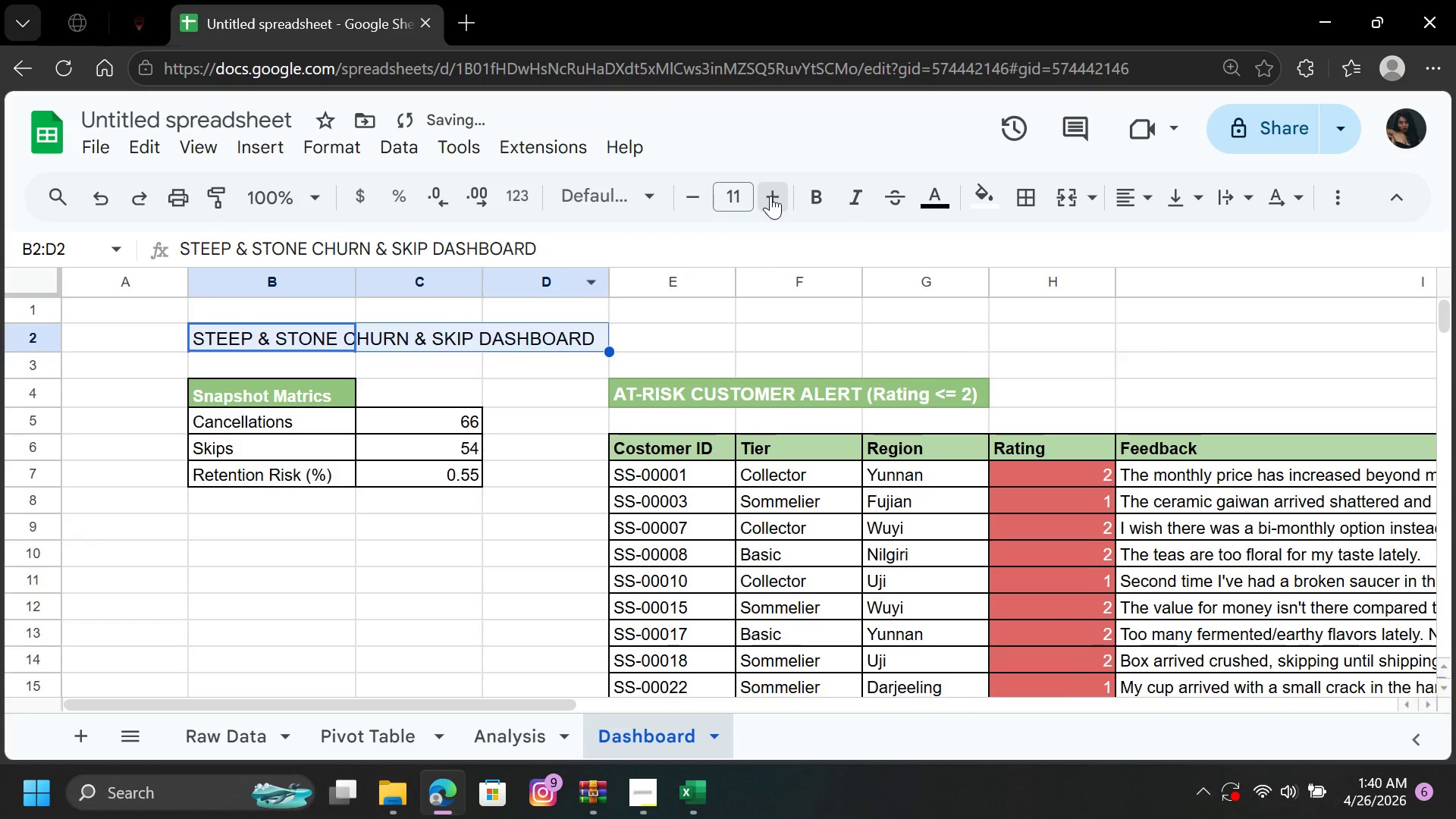 
triple_click([770, 196])
 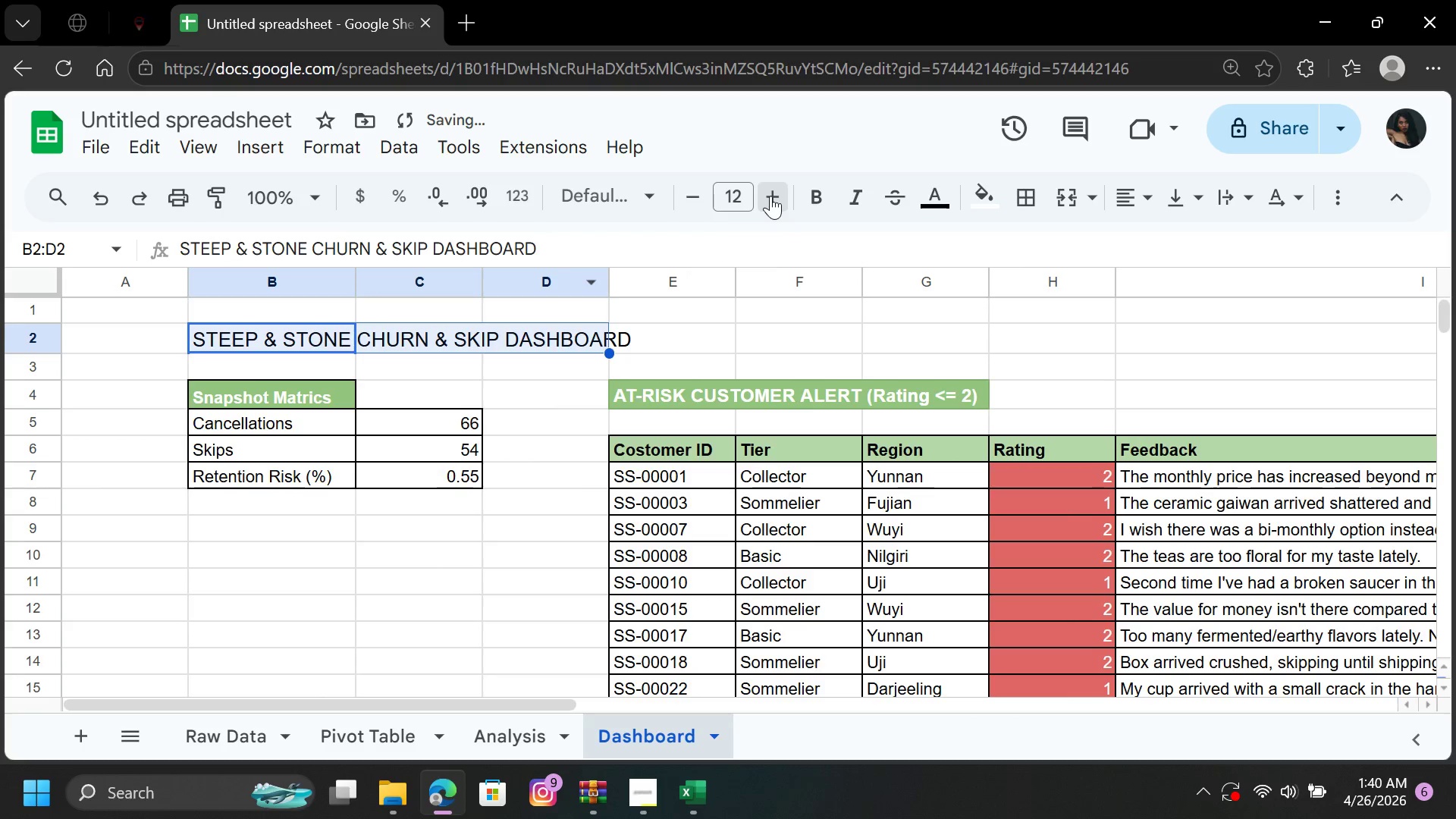 
triple_click([770, 196])
 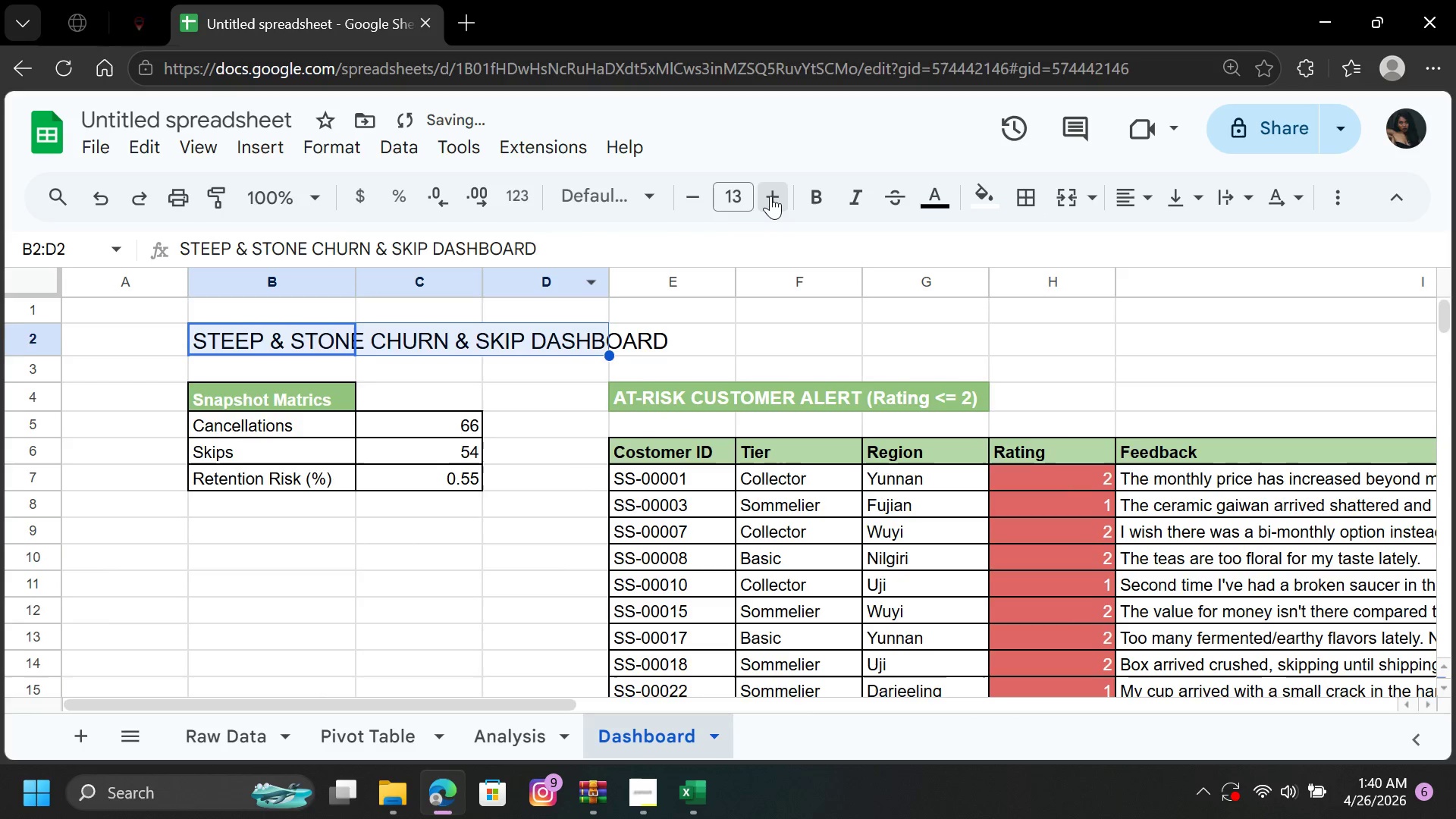 
triple_click([770, 196])
 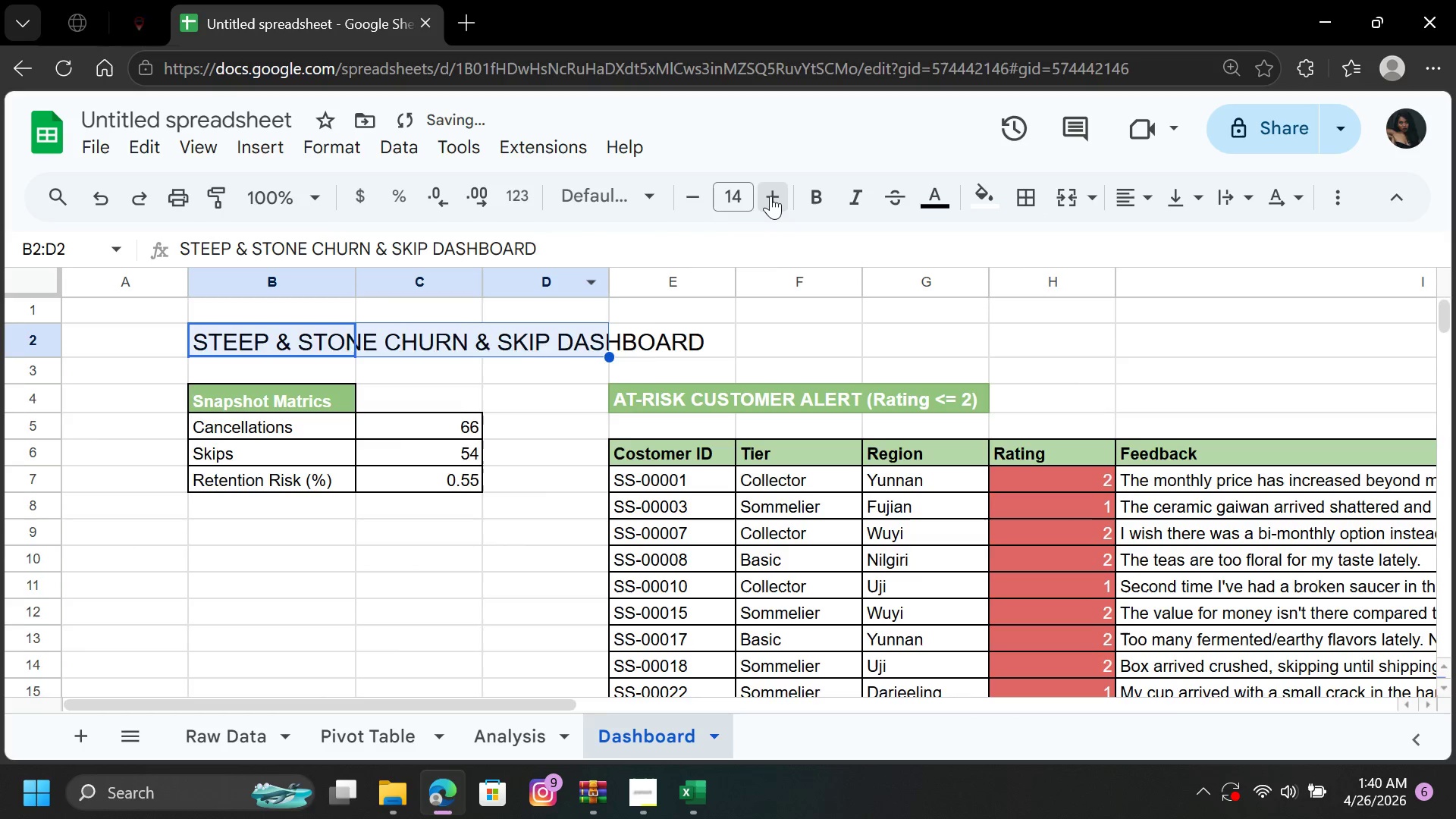 
triple_click([770, 196])
 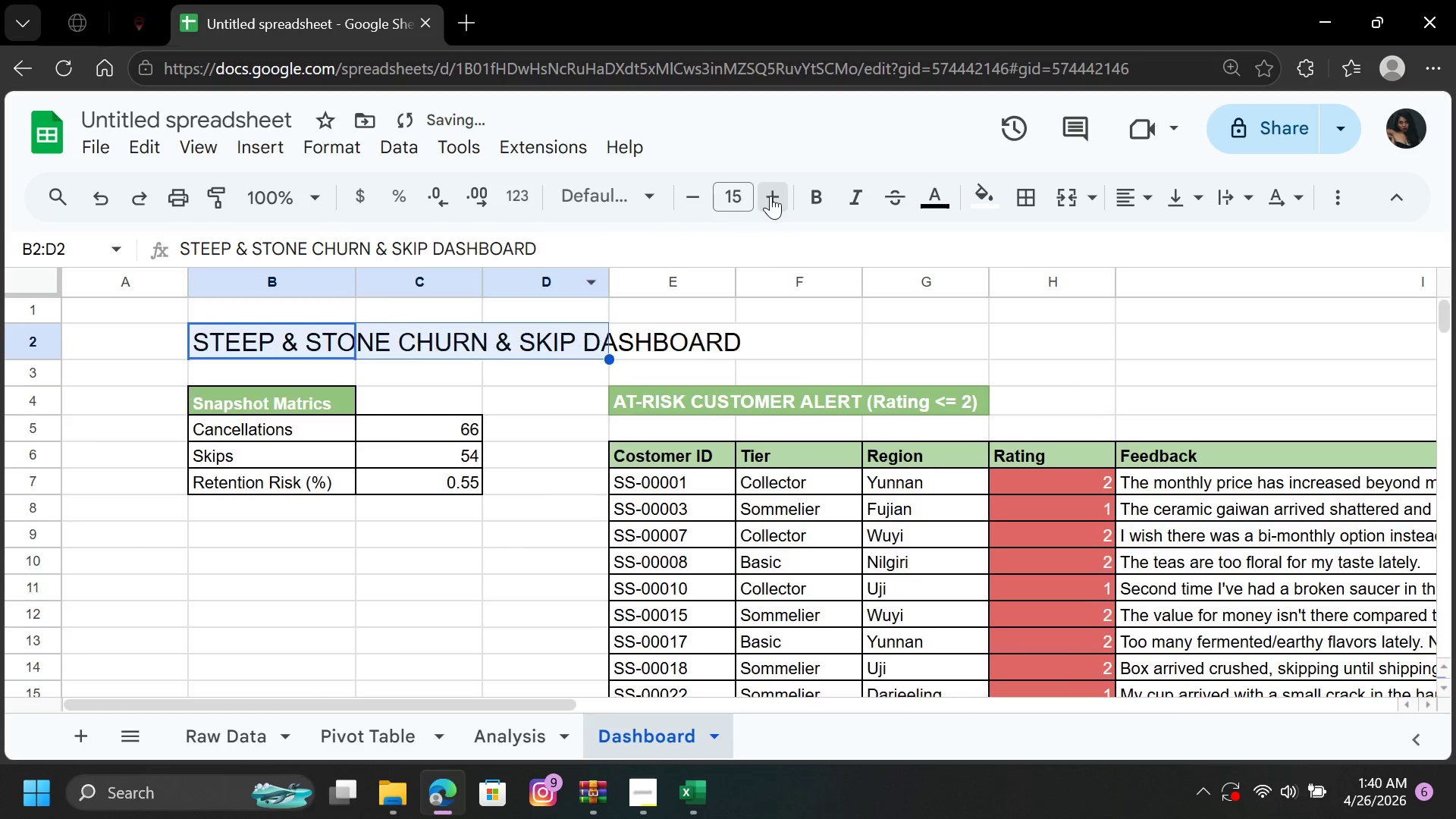 
triple_click([770, 196])
 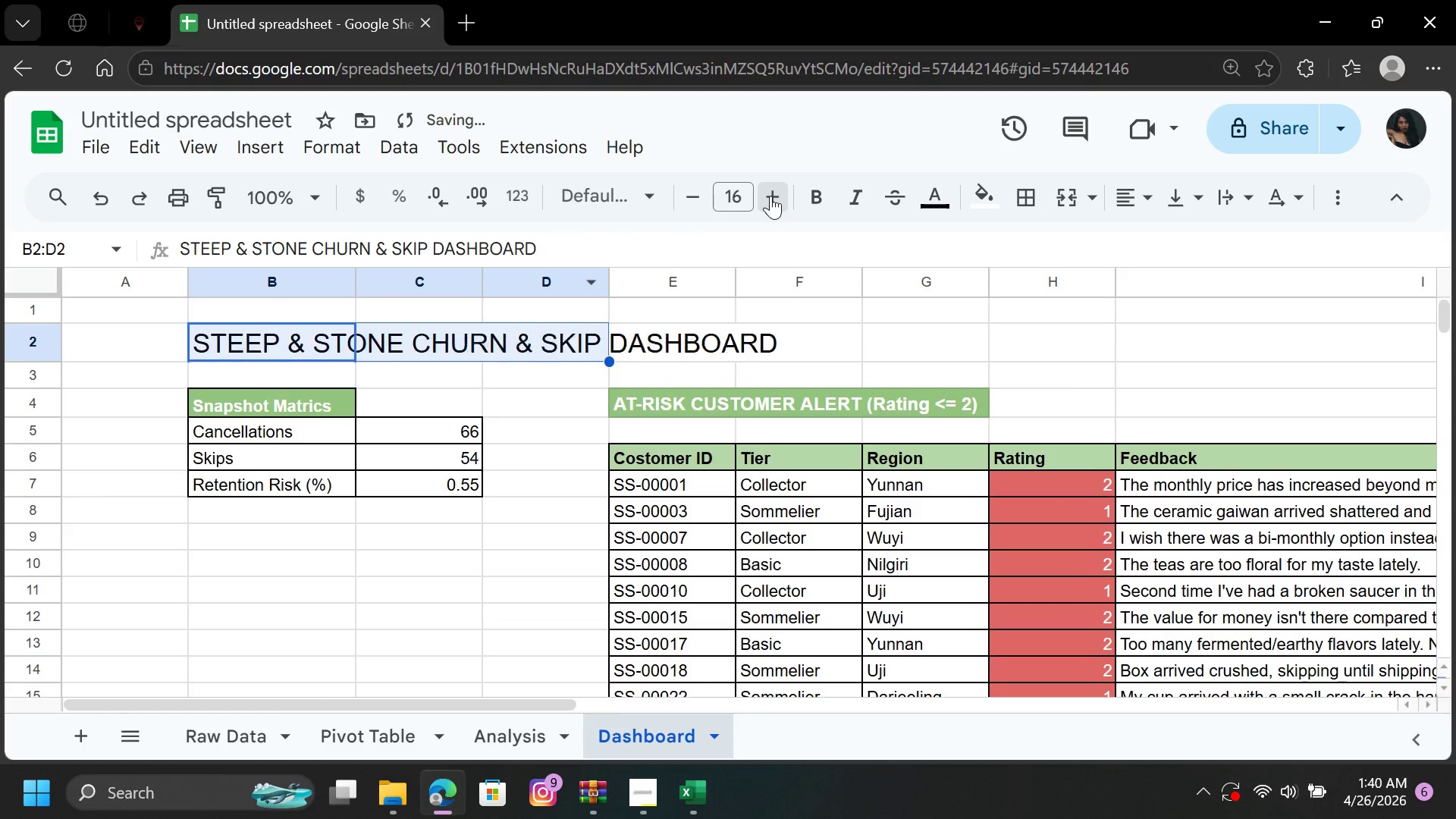 
triple_click([770, 196])
 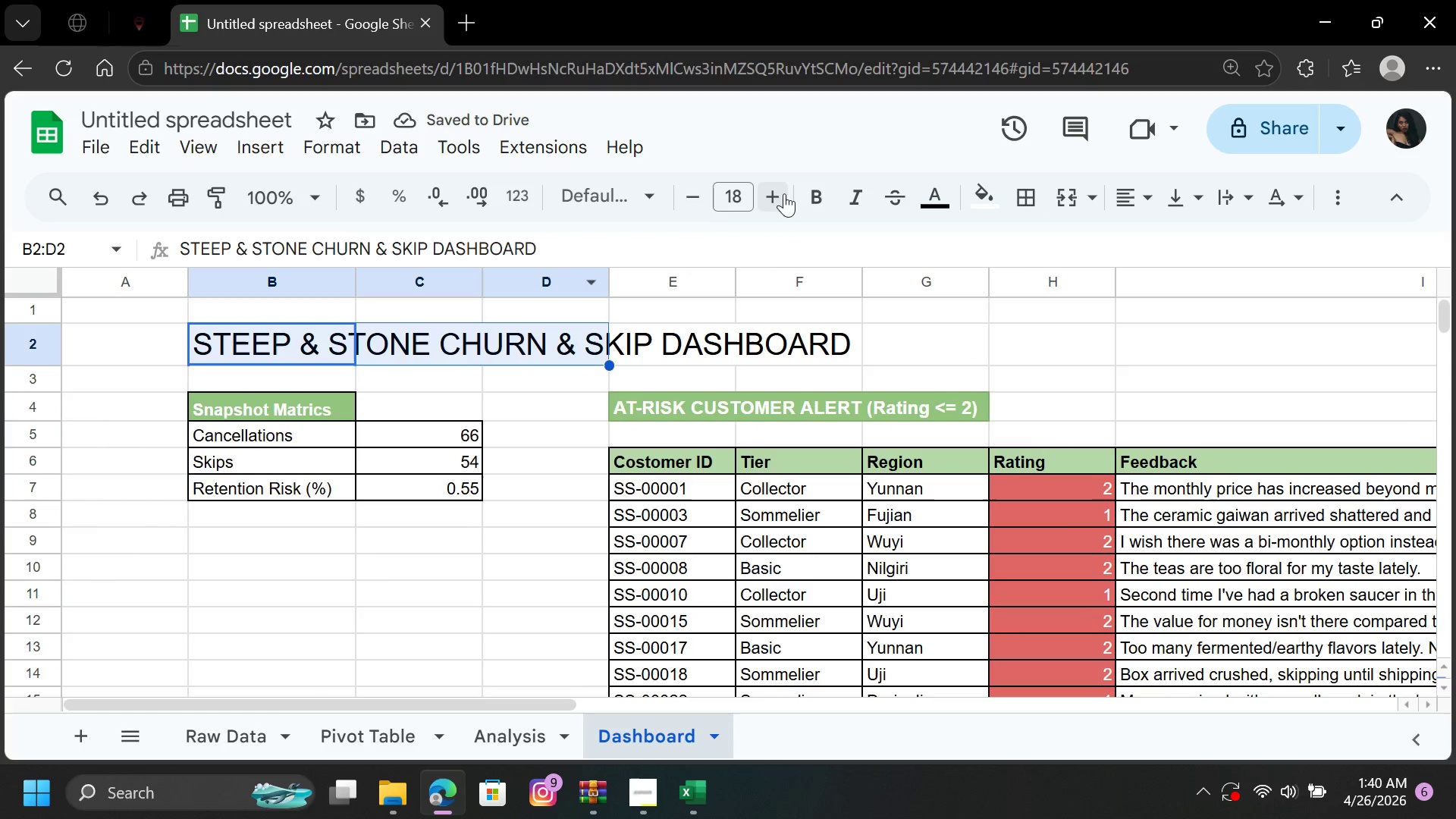 
left_click([825, 196])
 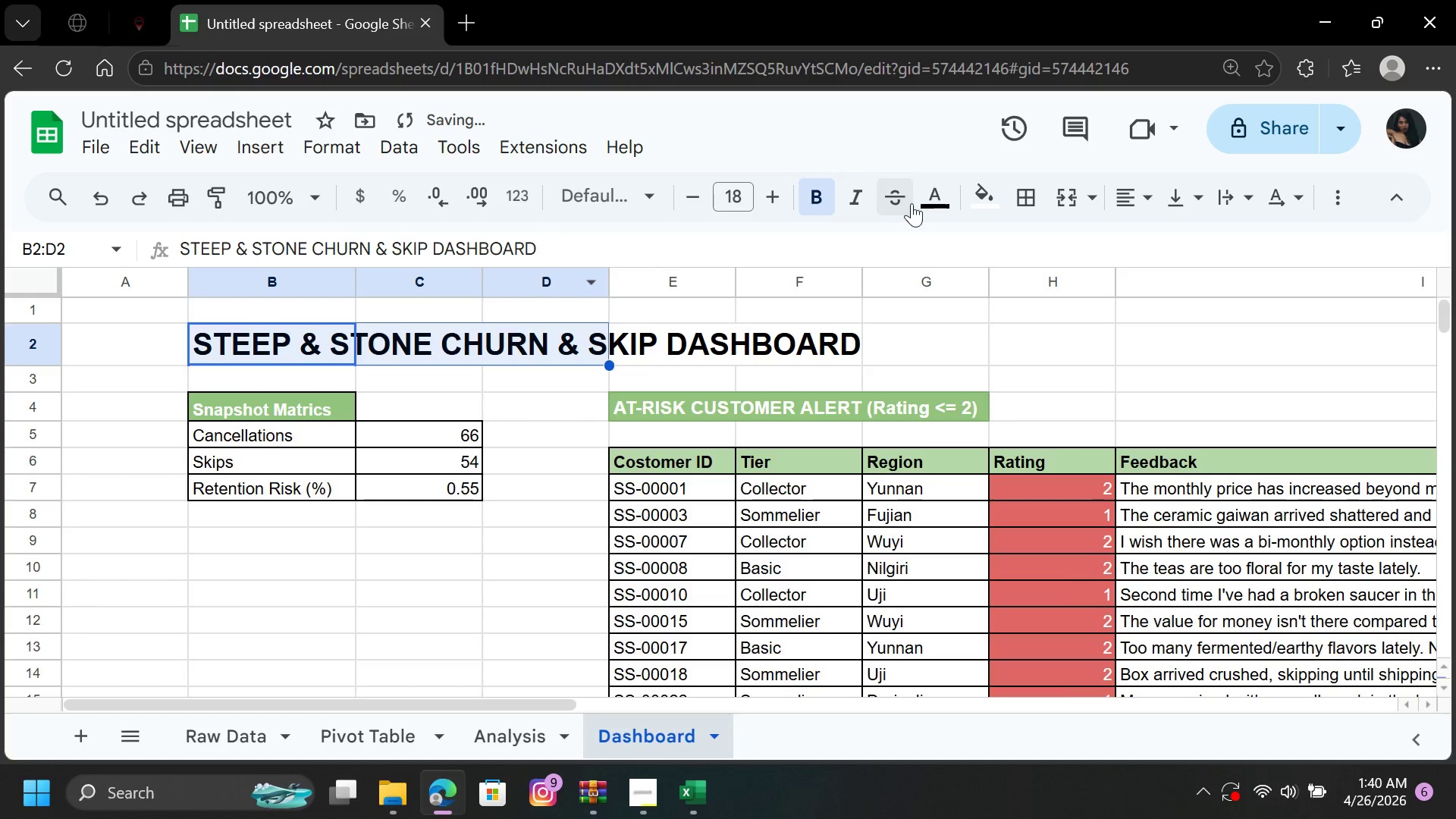 
left_click([937, 203])
 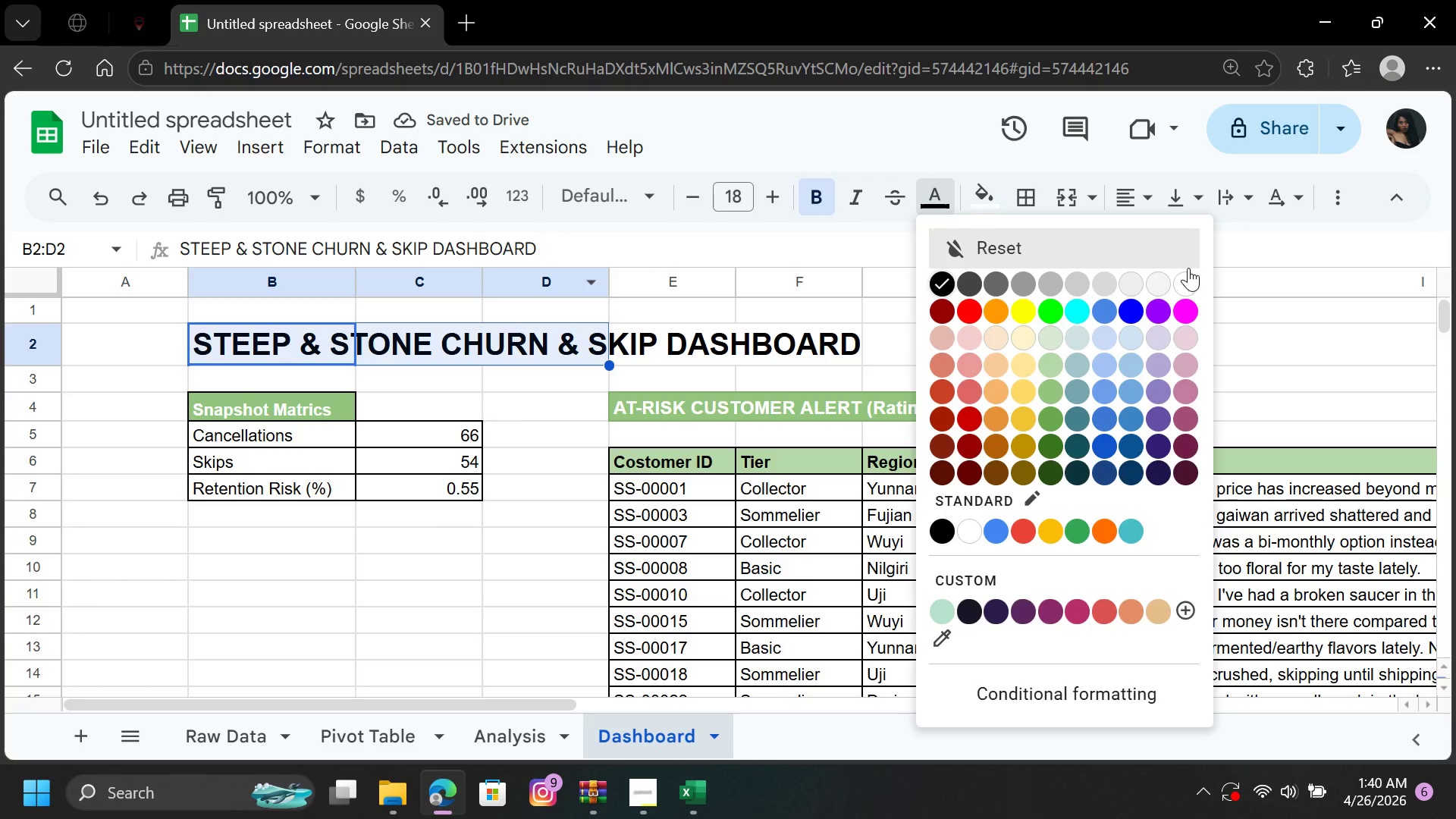 
left_click([1188, 277])
 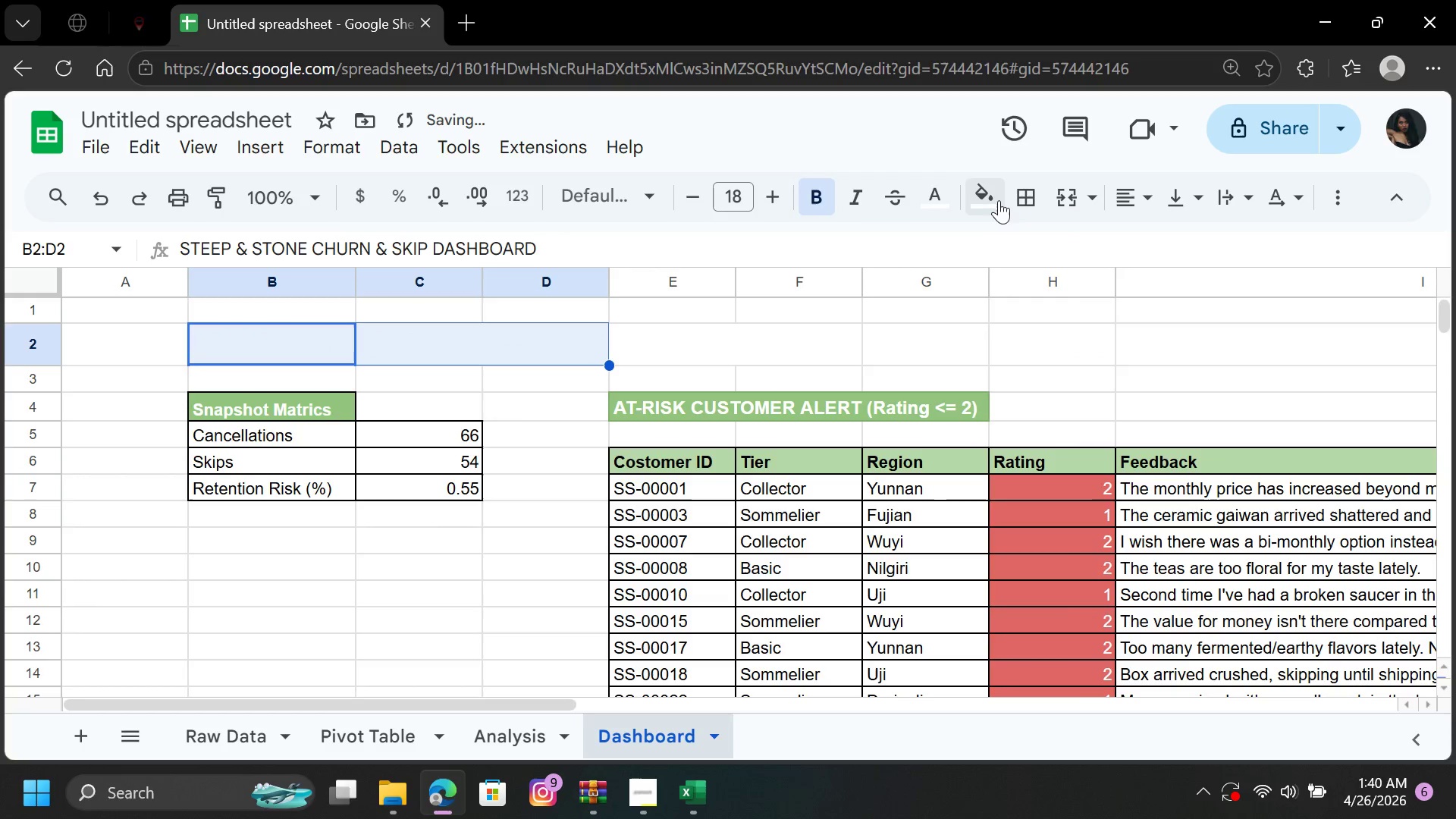 
left_click([984, 193])
 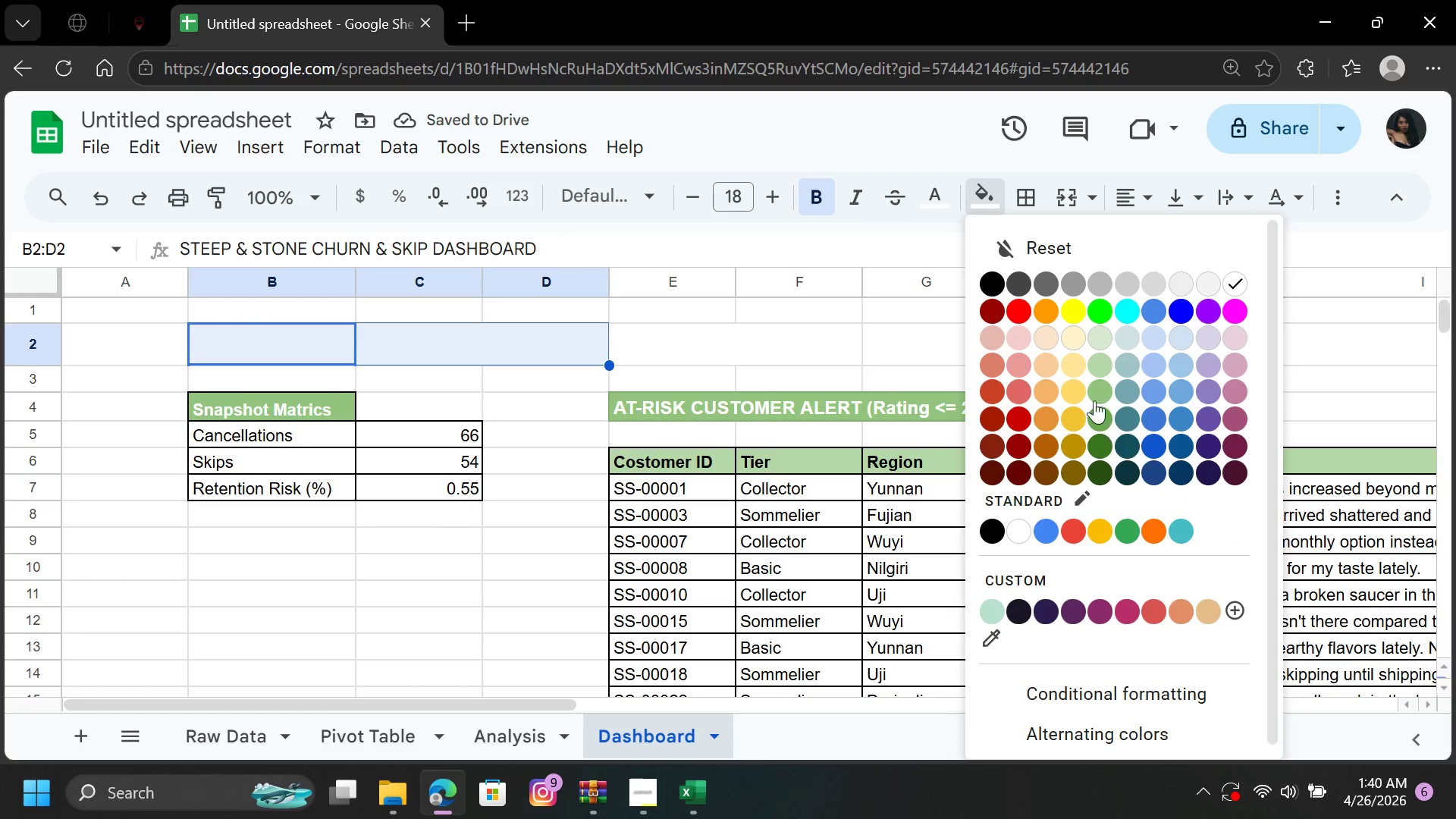 
left_click([1094, 381])
 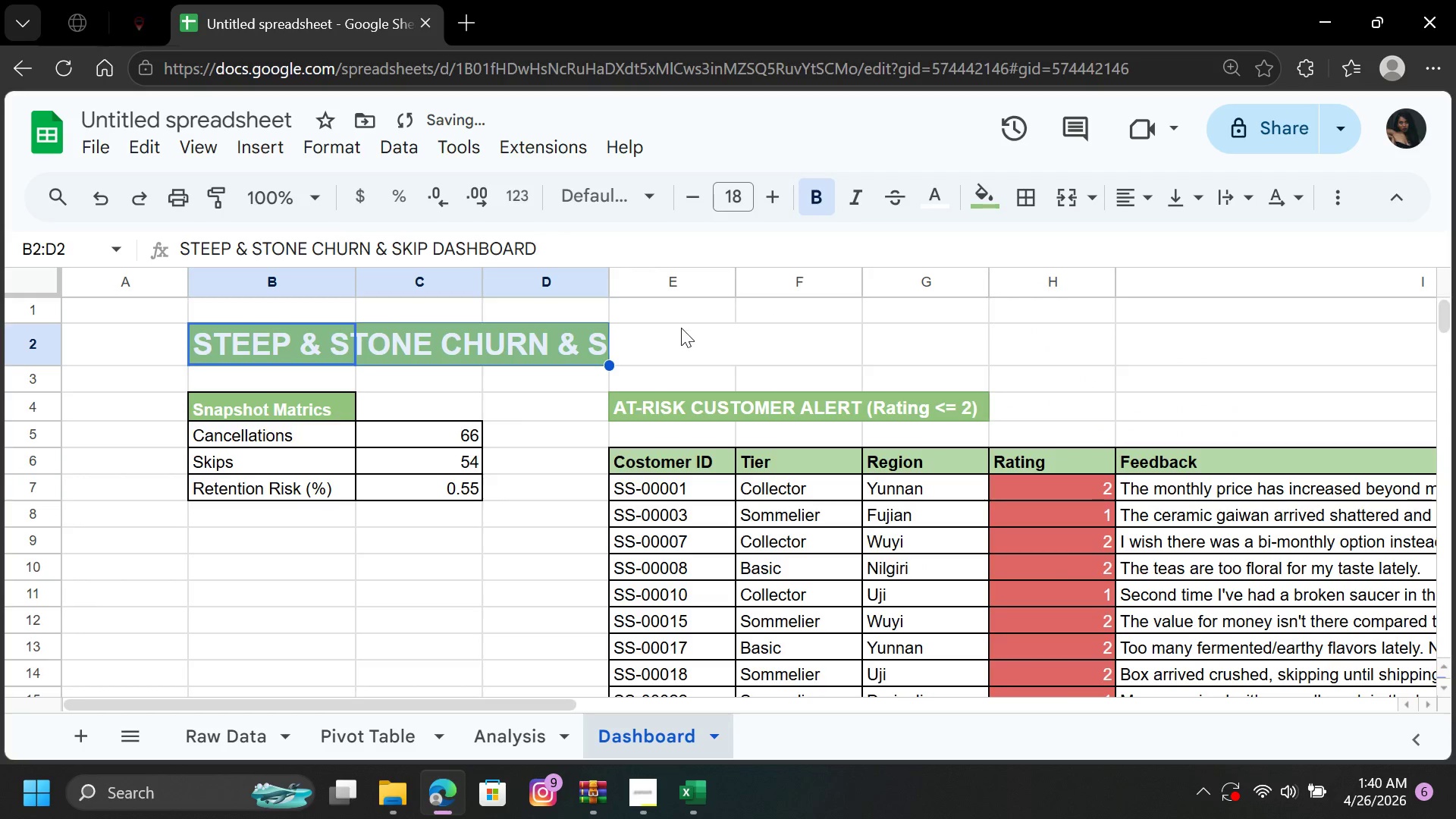 
left_click([680, 328])
 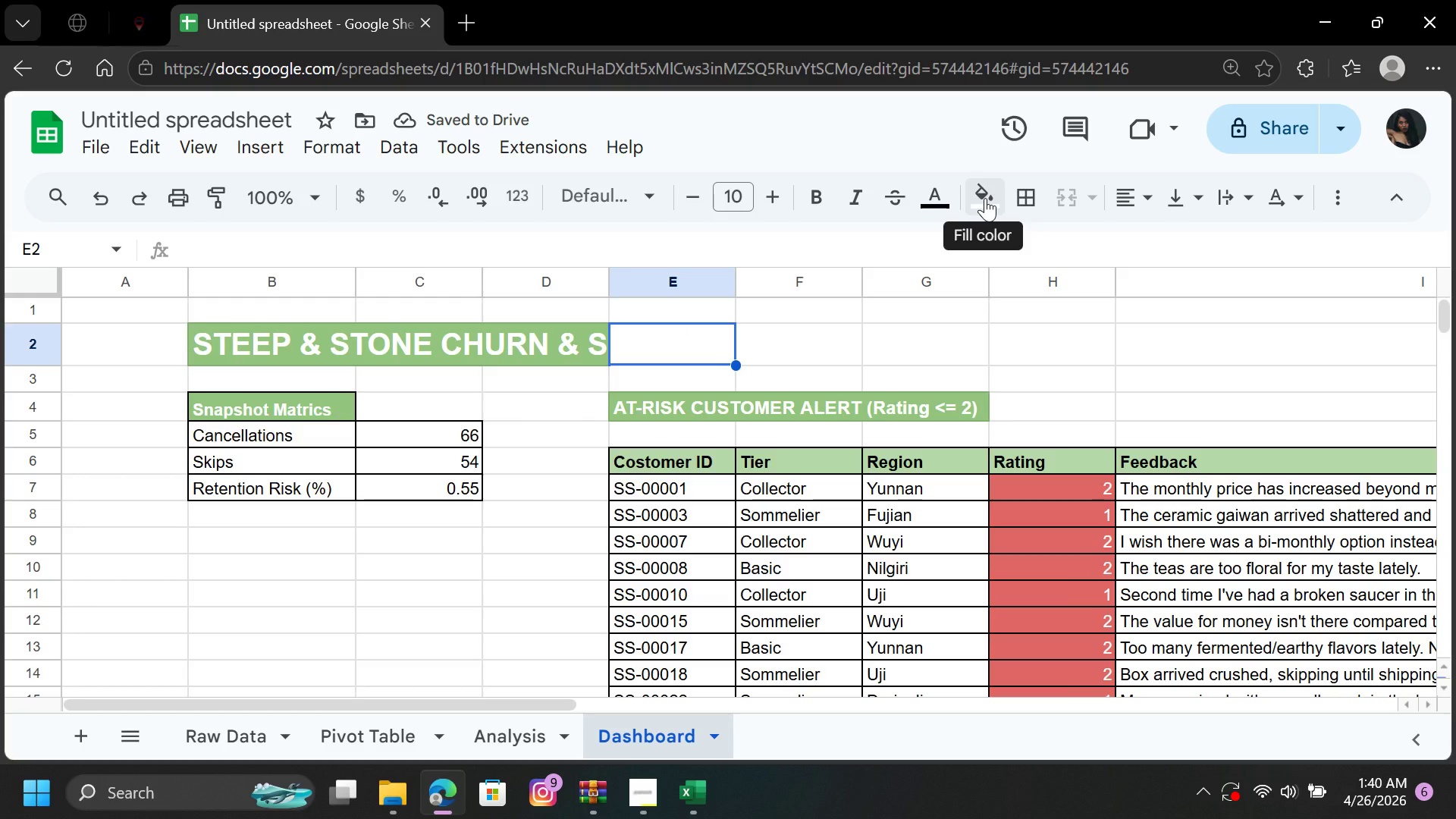 
left_click([985, 198])
 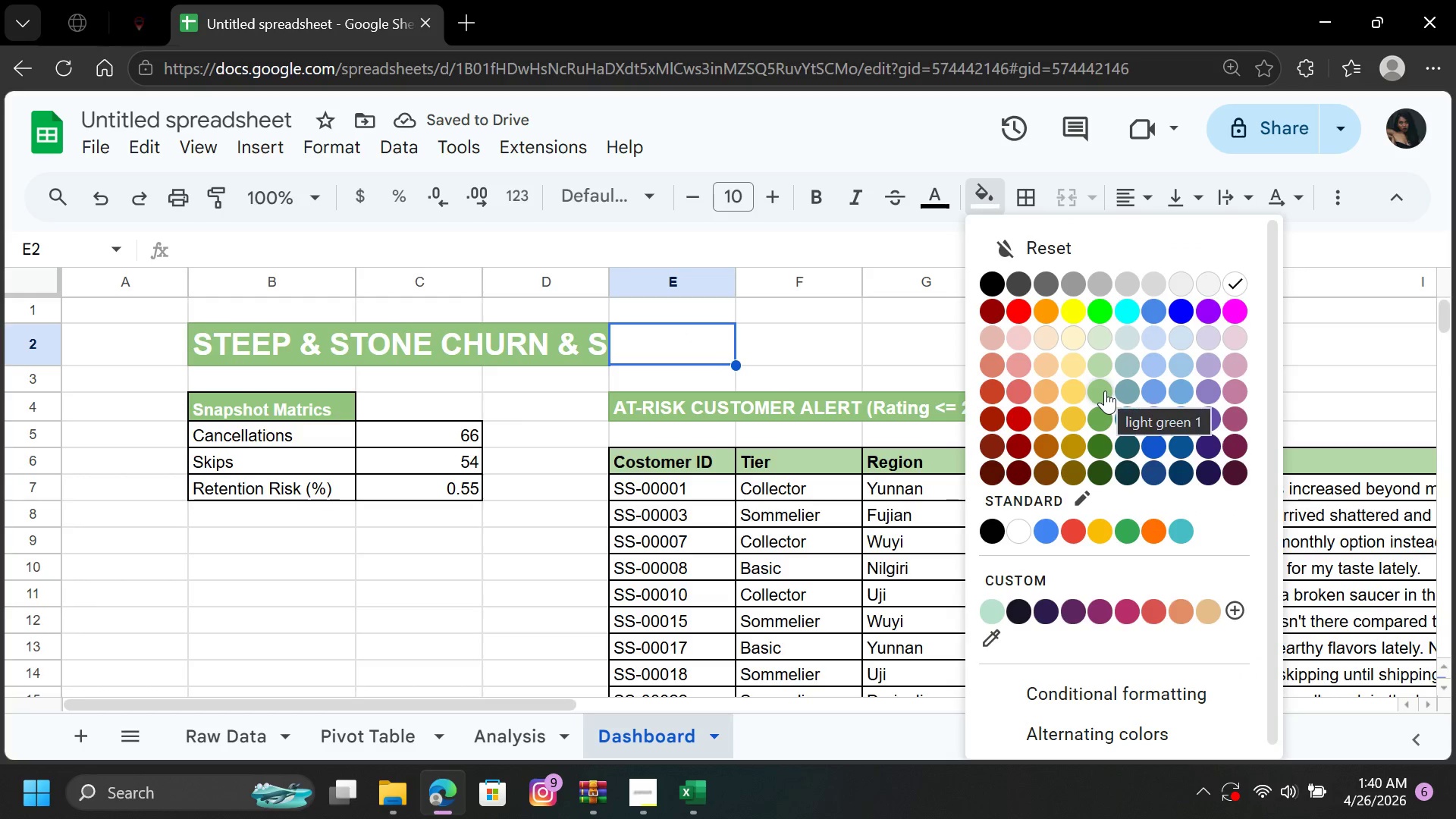 
left_click([1105, 391])
 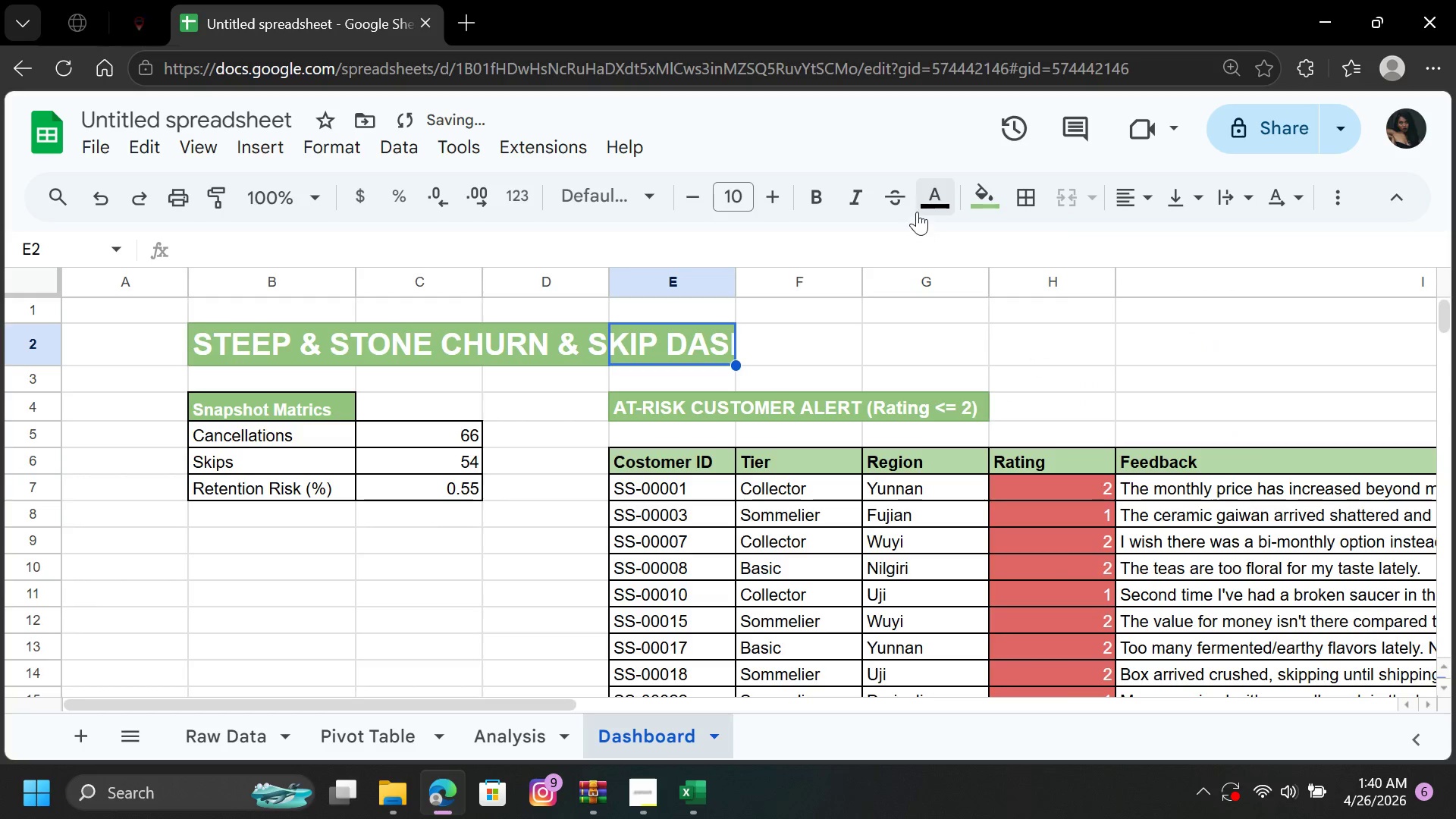 
left_click([936, 195])
 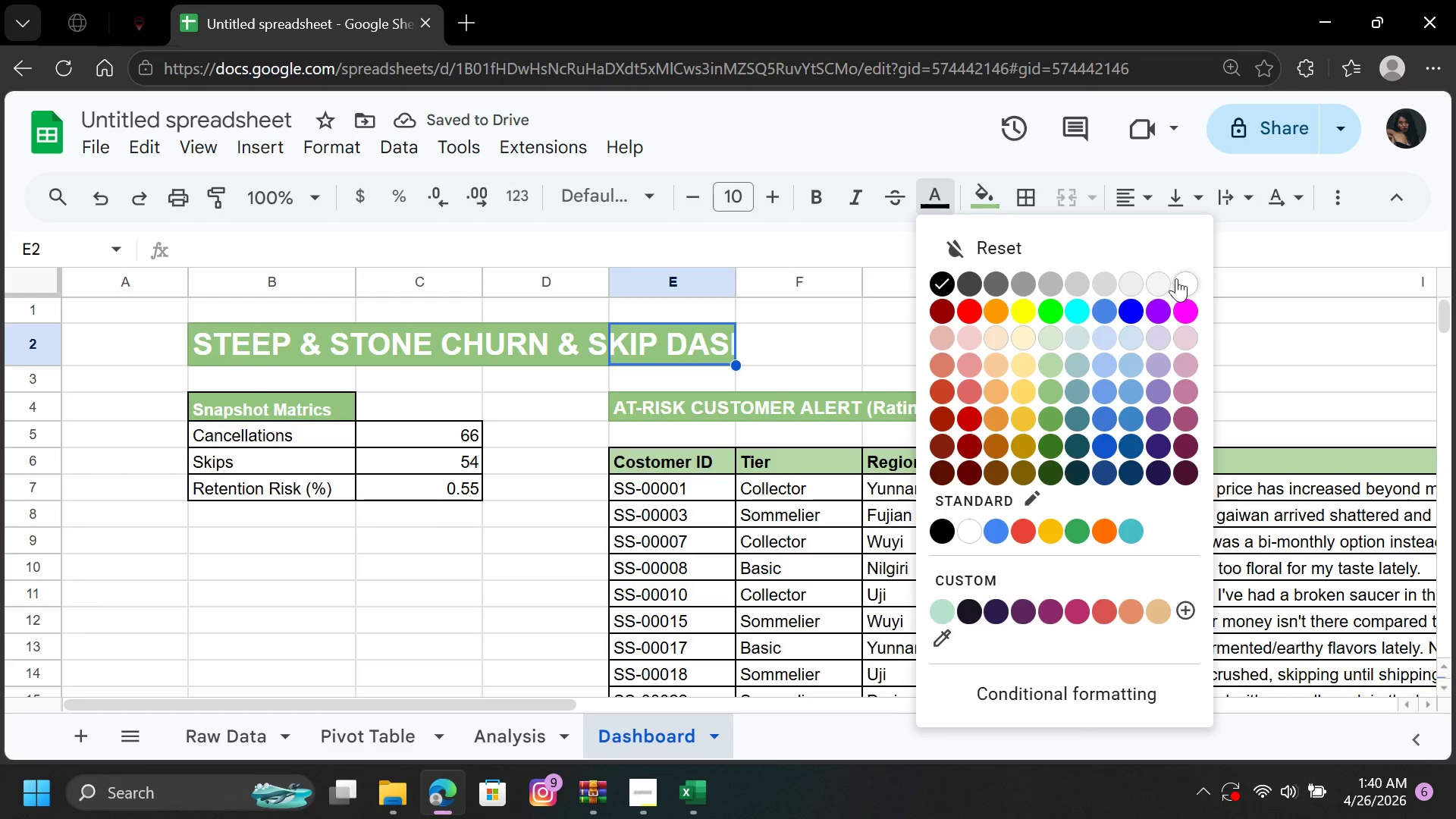 
left_click([1185, 281])
 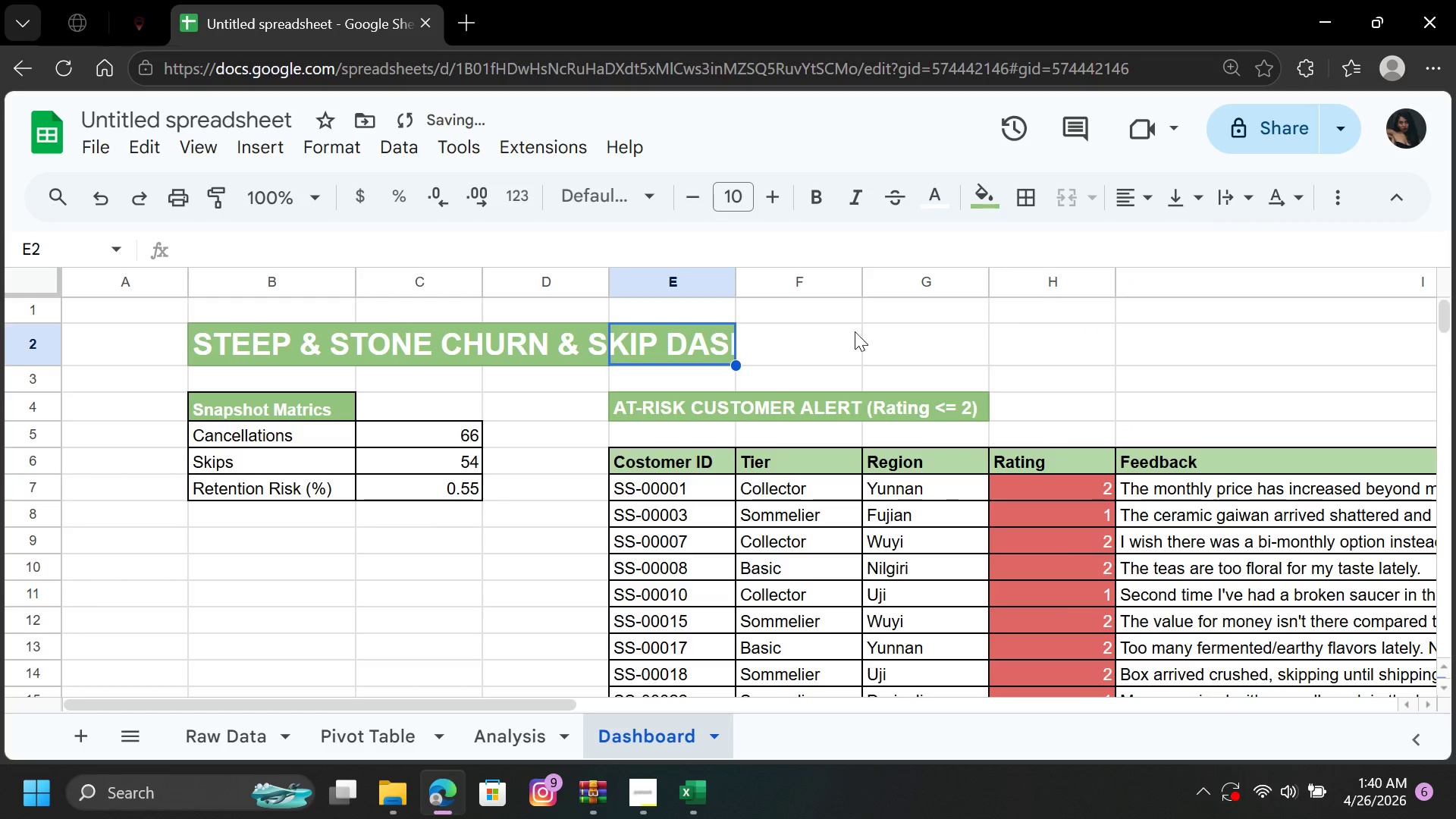 
left_click([852, 327])
 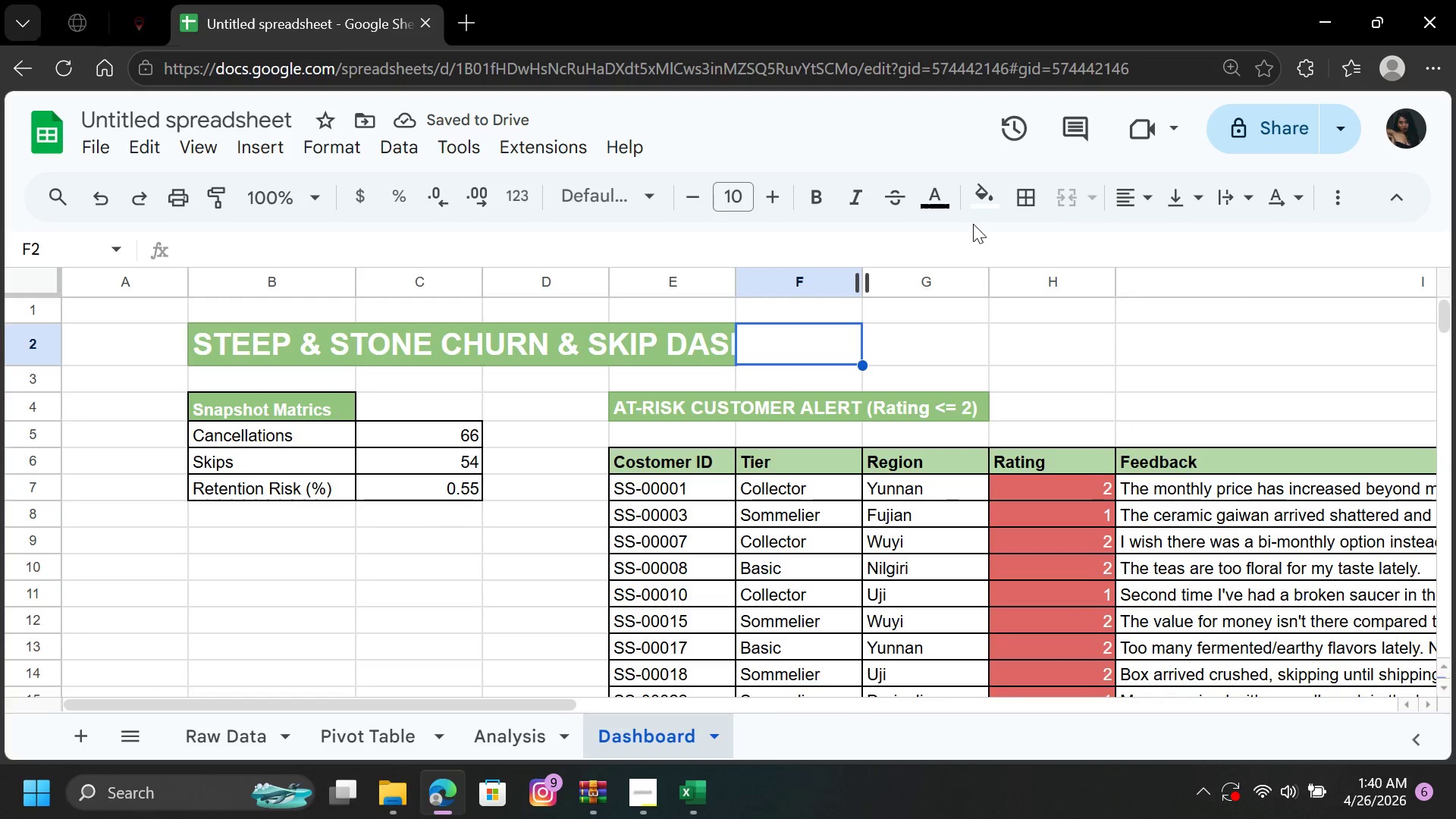 
left_click([981, 196])
 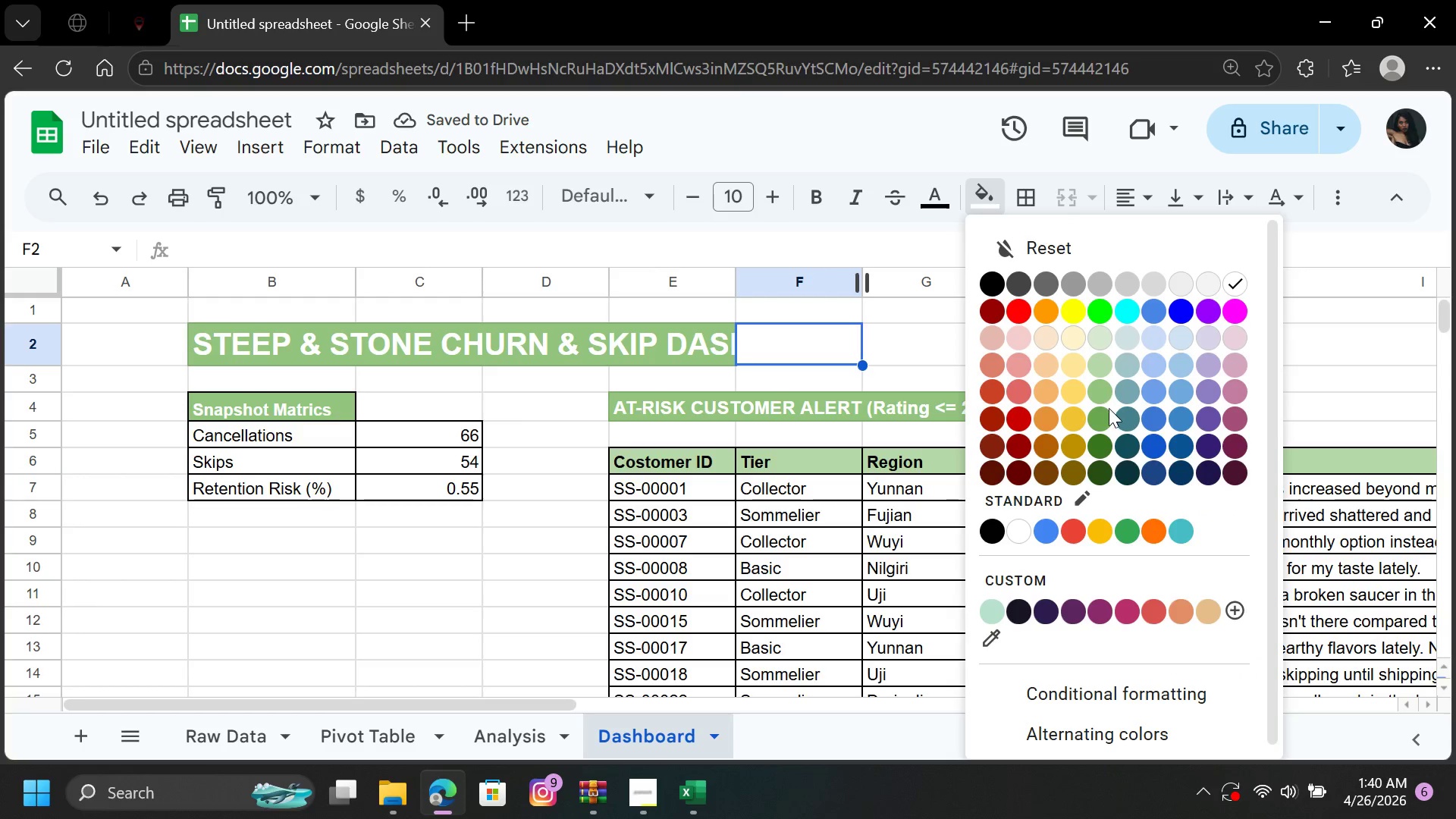 
left_click([1102, 388])
 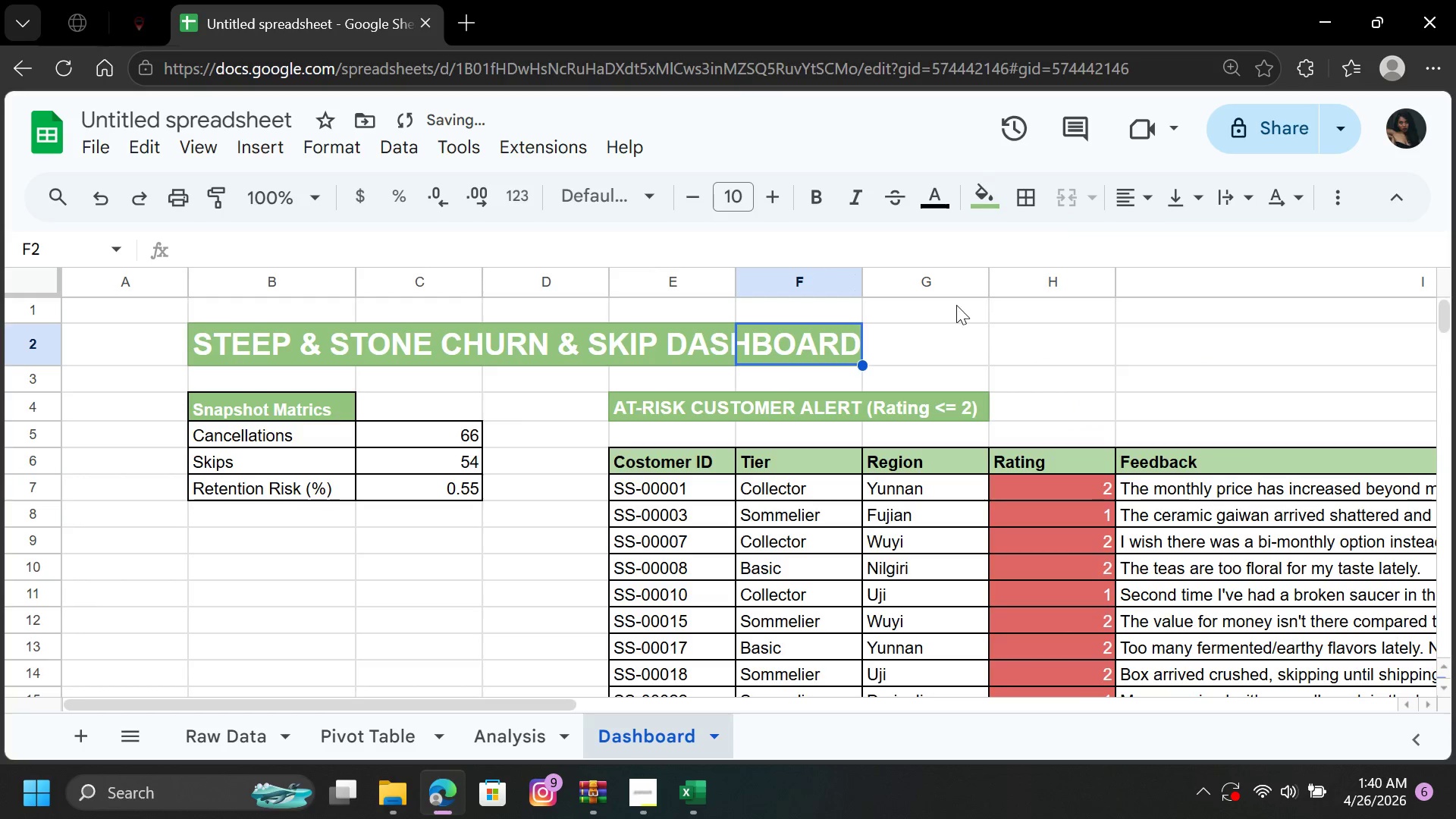 
left_click([952, 304])
 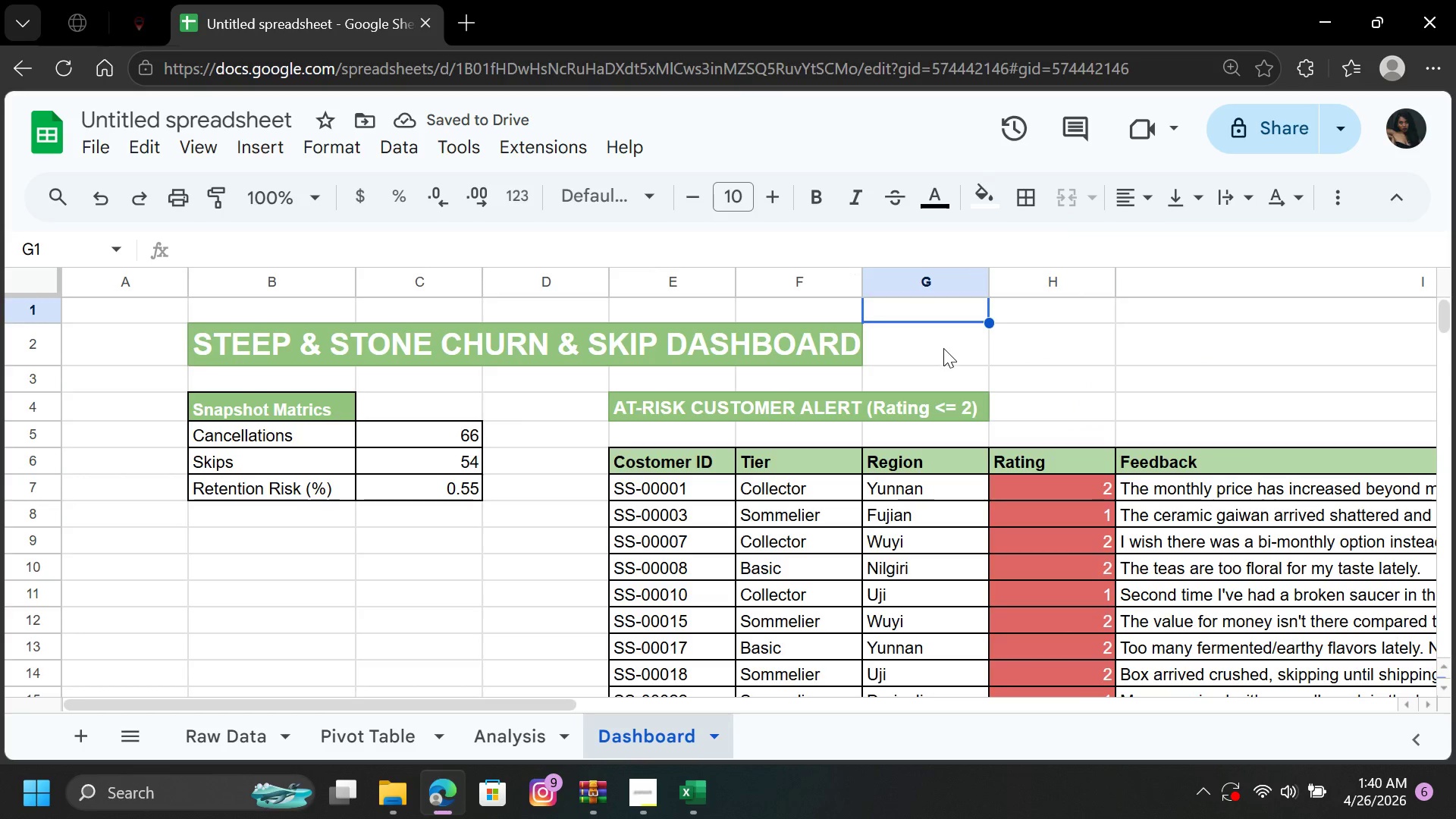 
left_click([940, 352])
 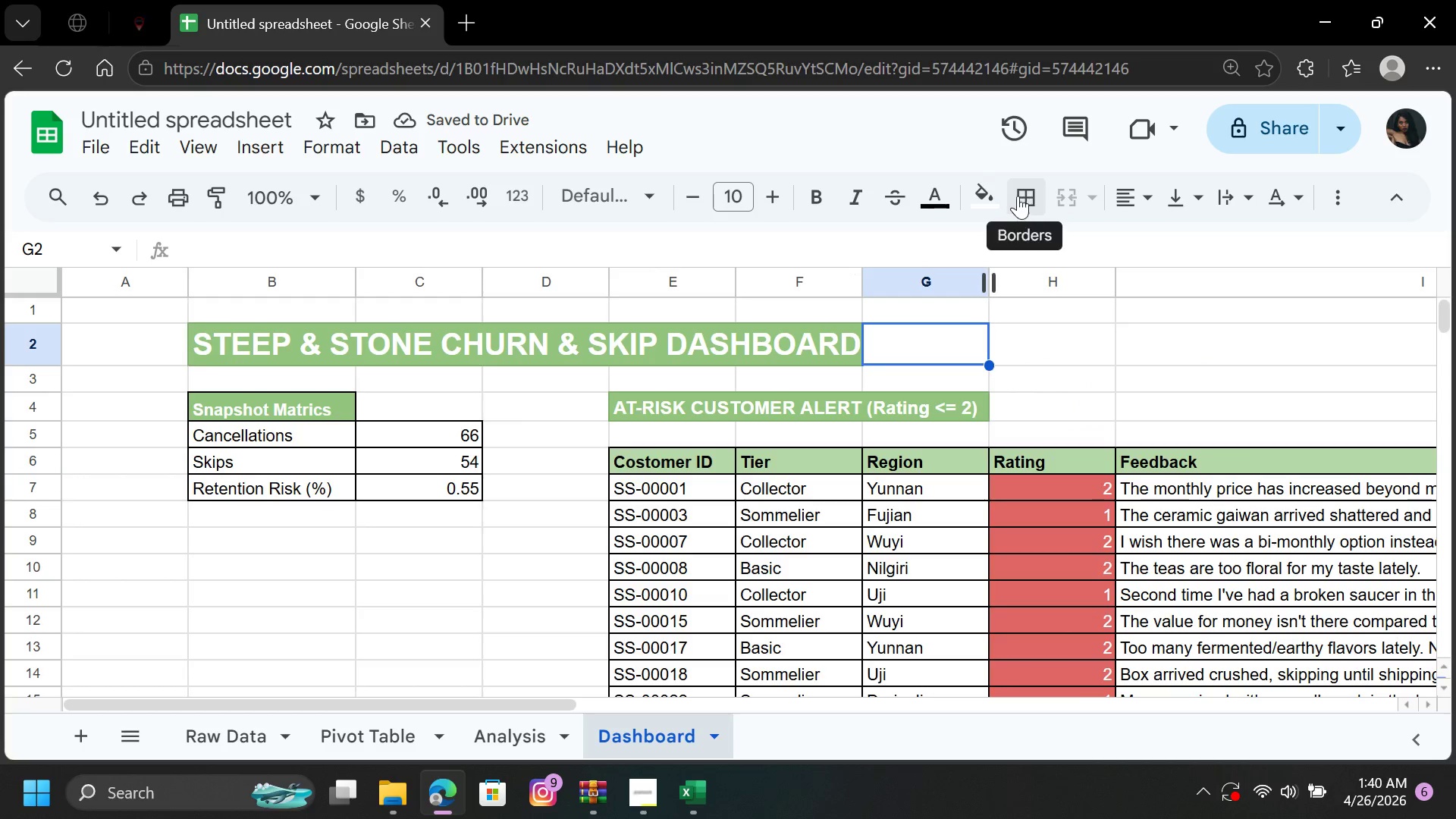 
left_click_drag(start_coordinate=[996, 196], to_coordinate=[1106, 386])
 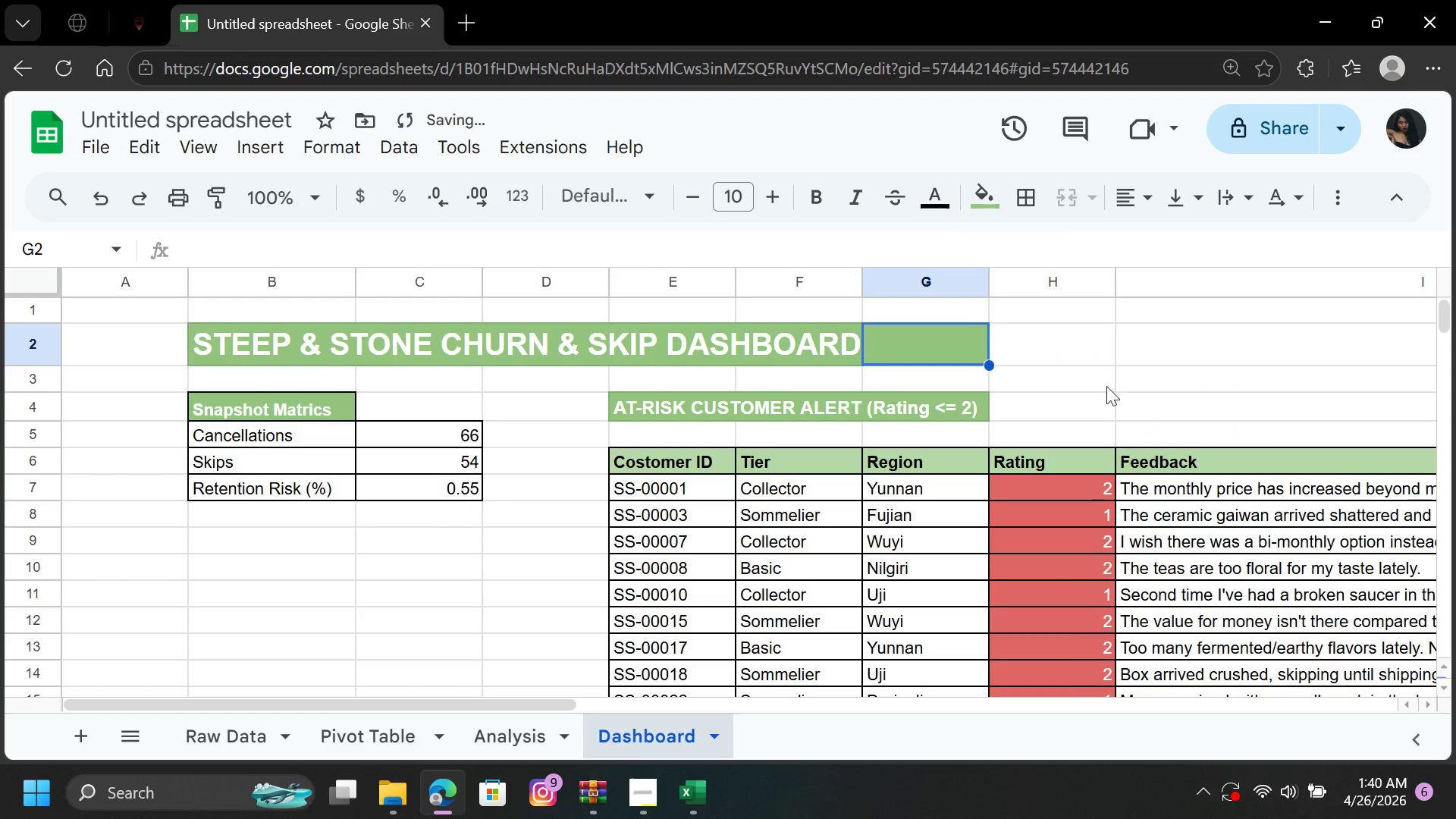 
left_click([1106, 386])
 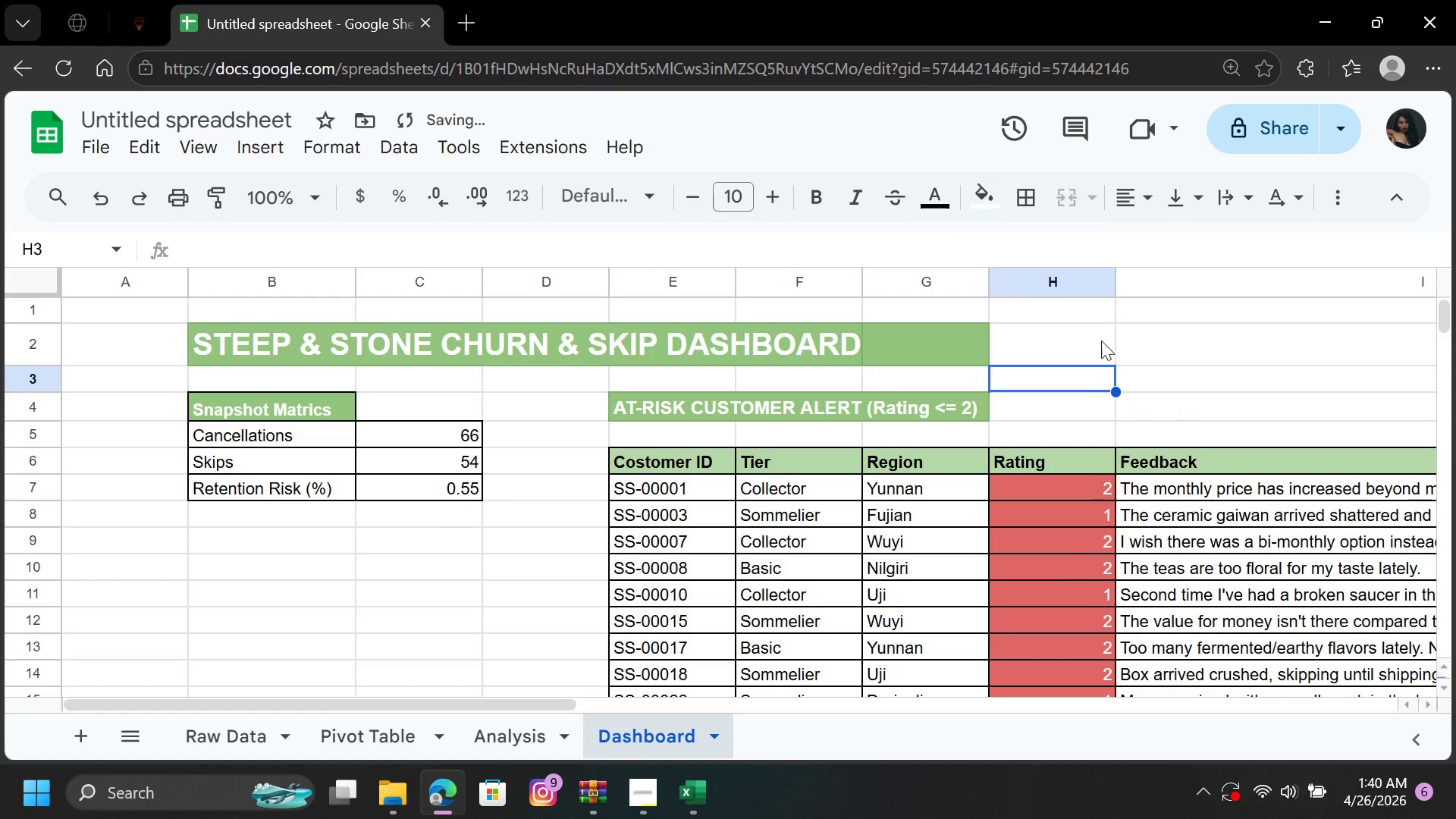 
left_click([1101, 337])
 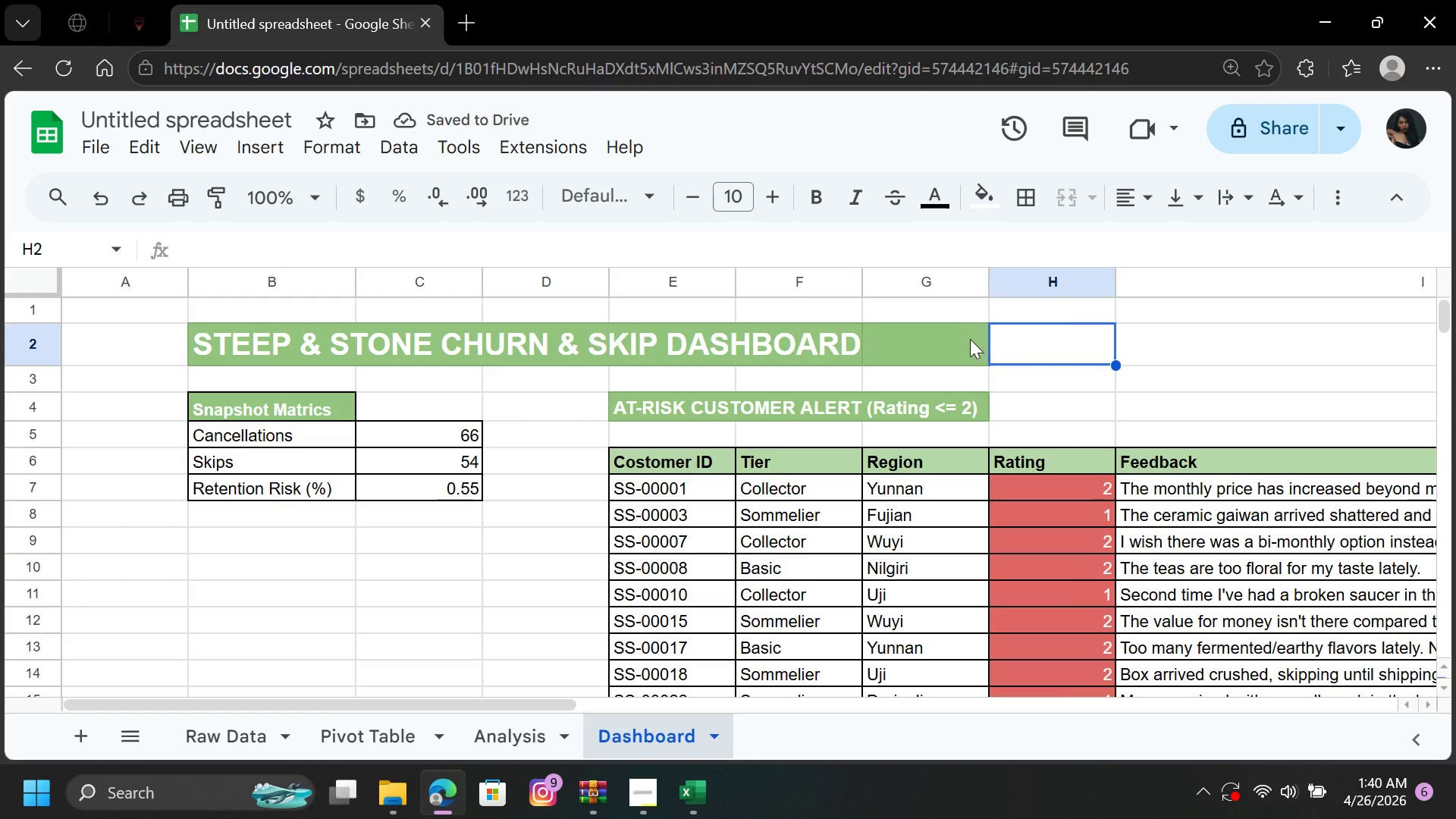 
left_click([969, 339])
 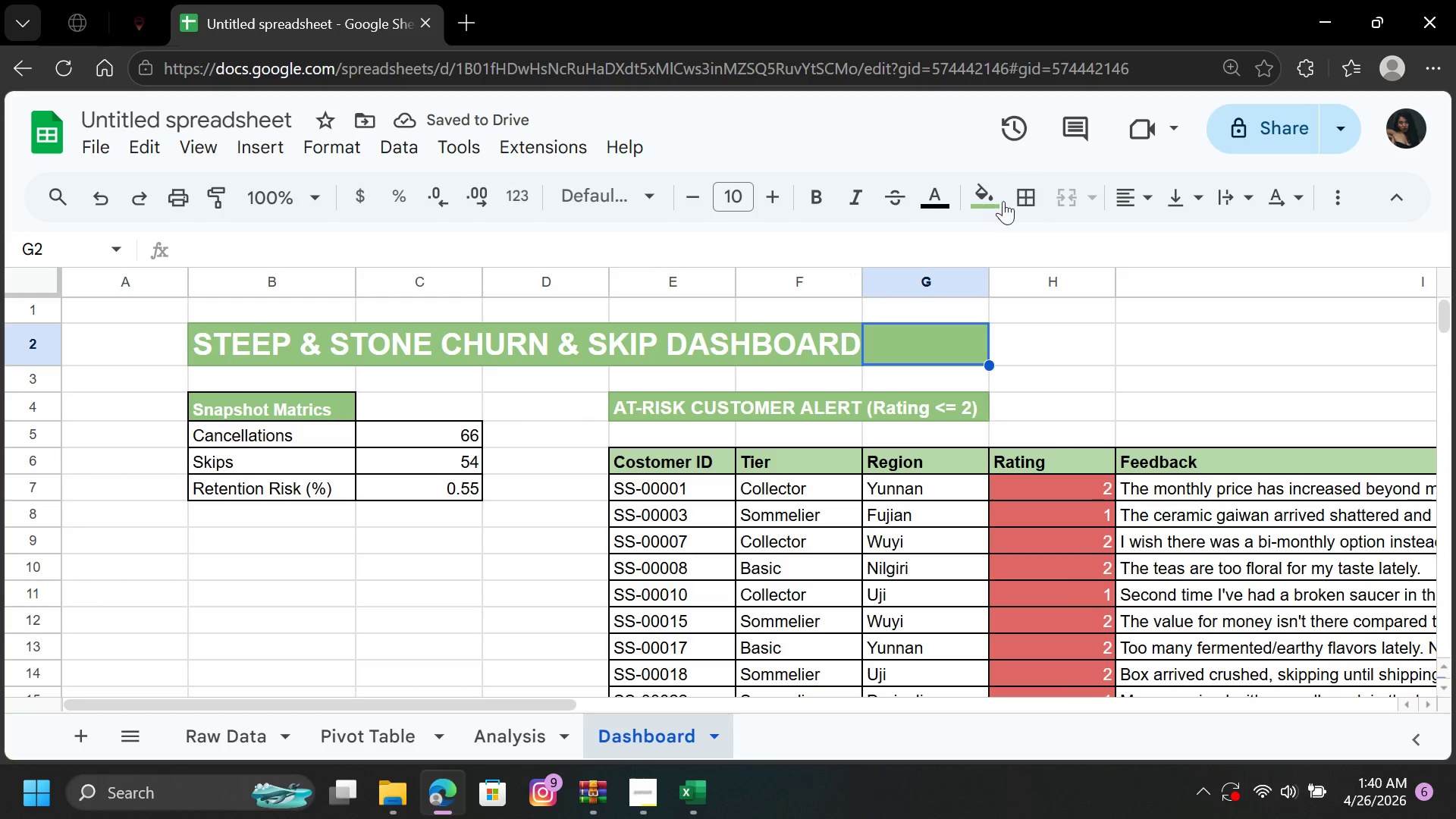 
left_click([990, 194])
 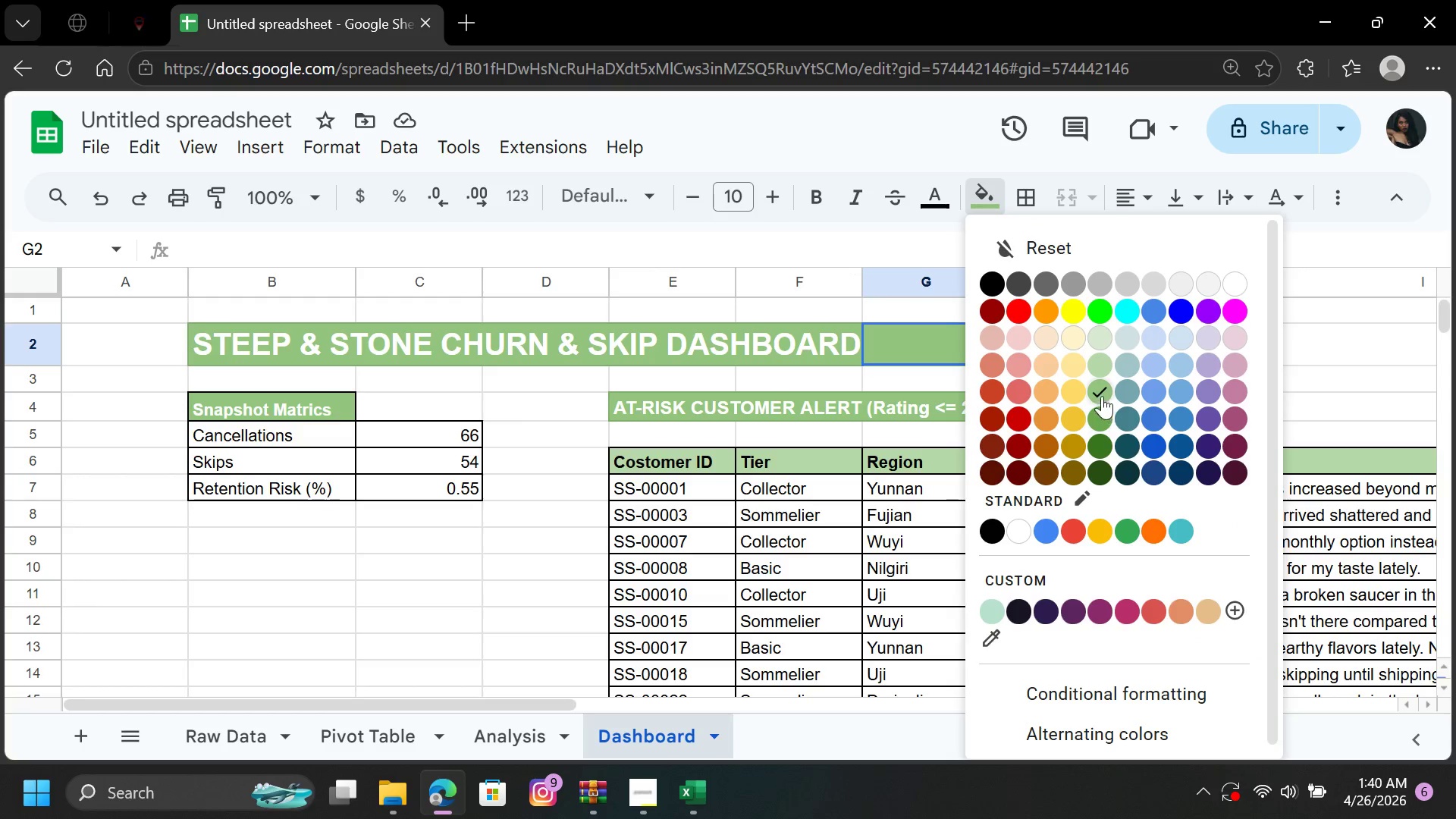 
left_click([1099, 387])
 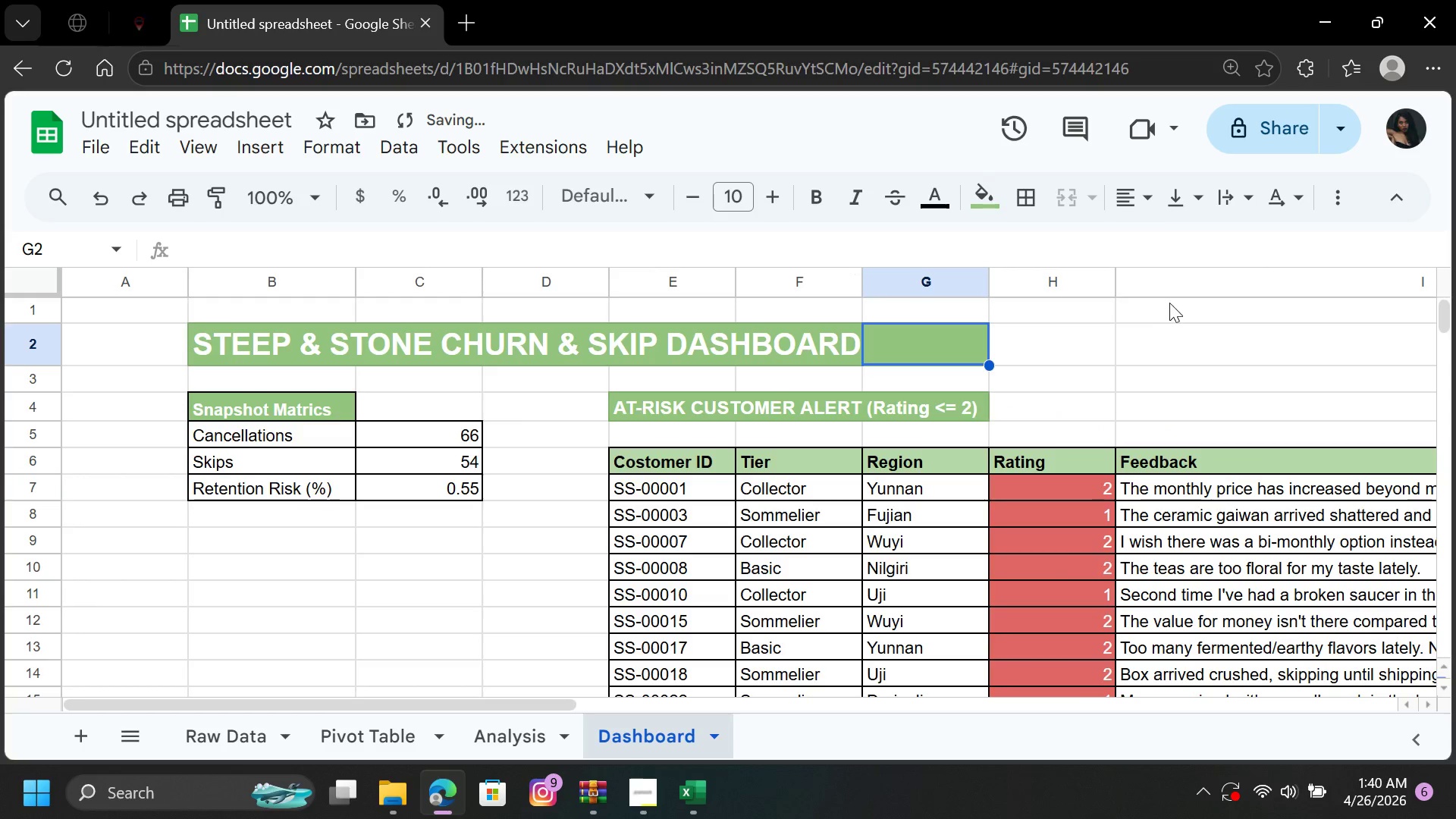 
left_click([1170, 303])
 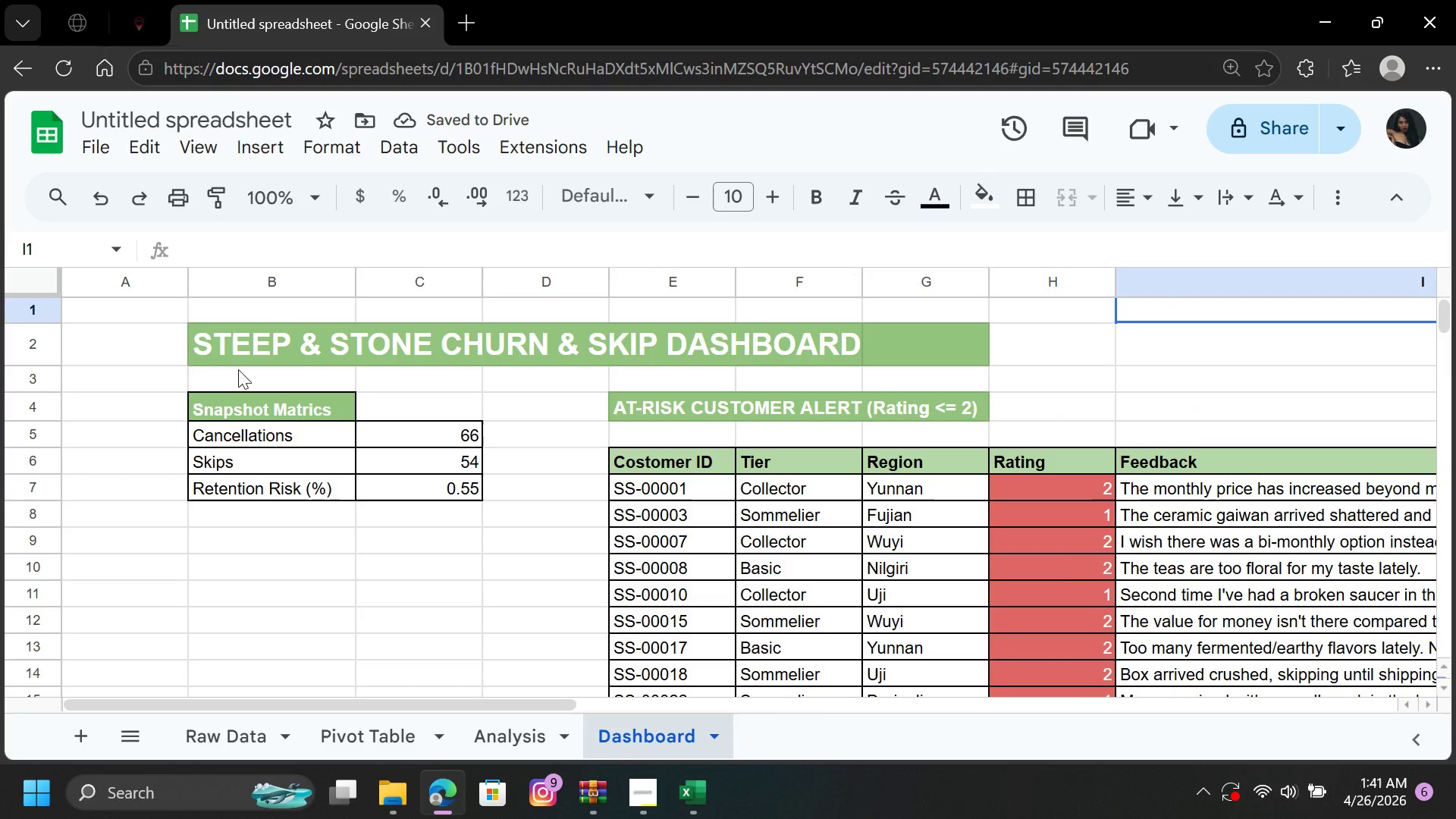 
double_click([196, 340])
 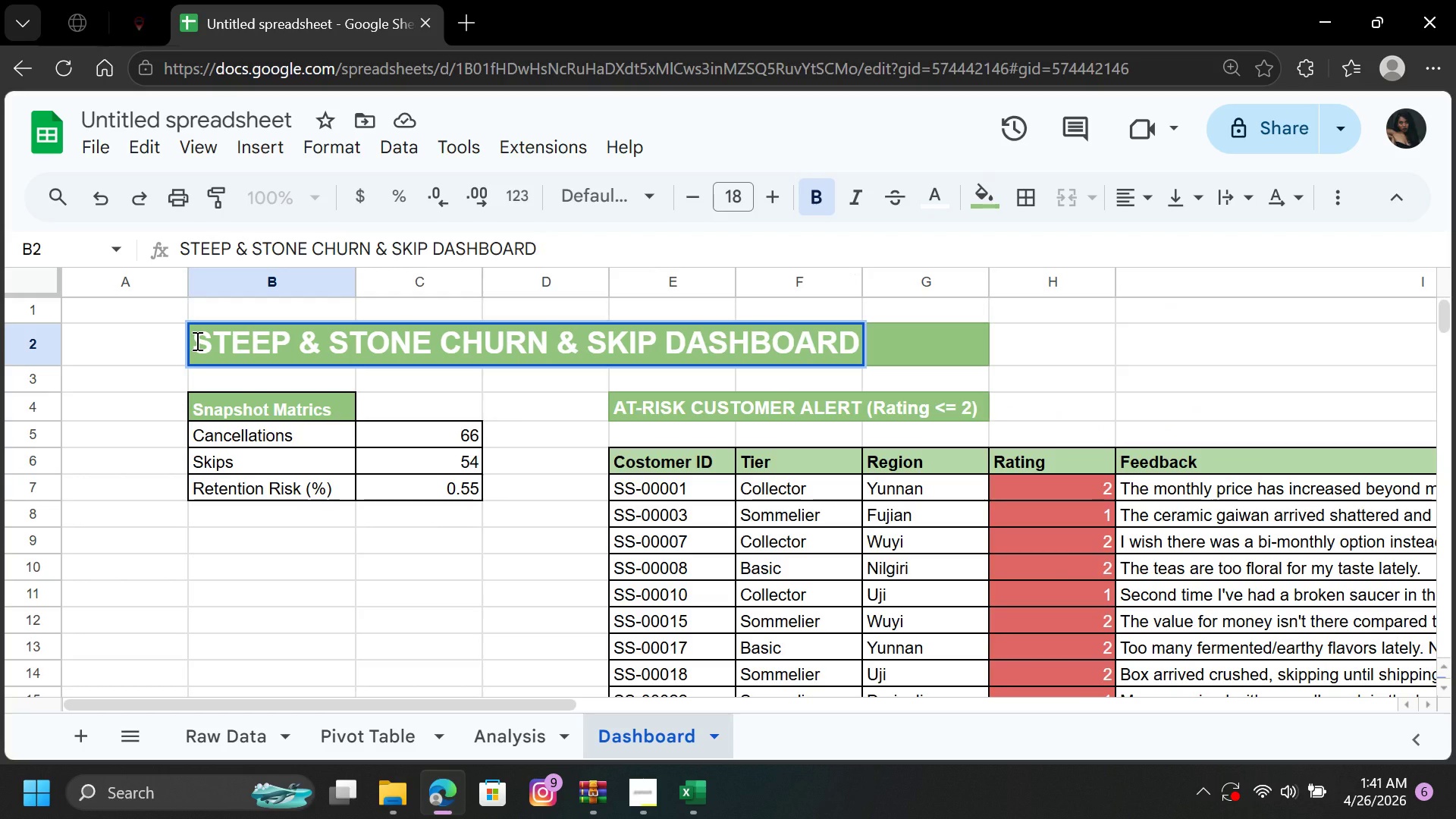 
left_click([196, 340])
 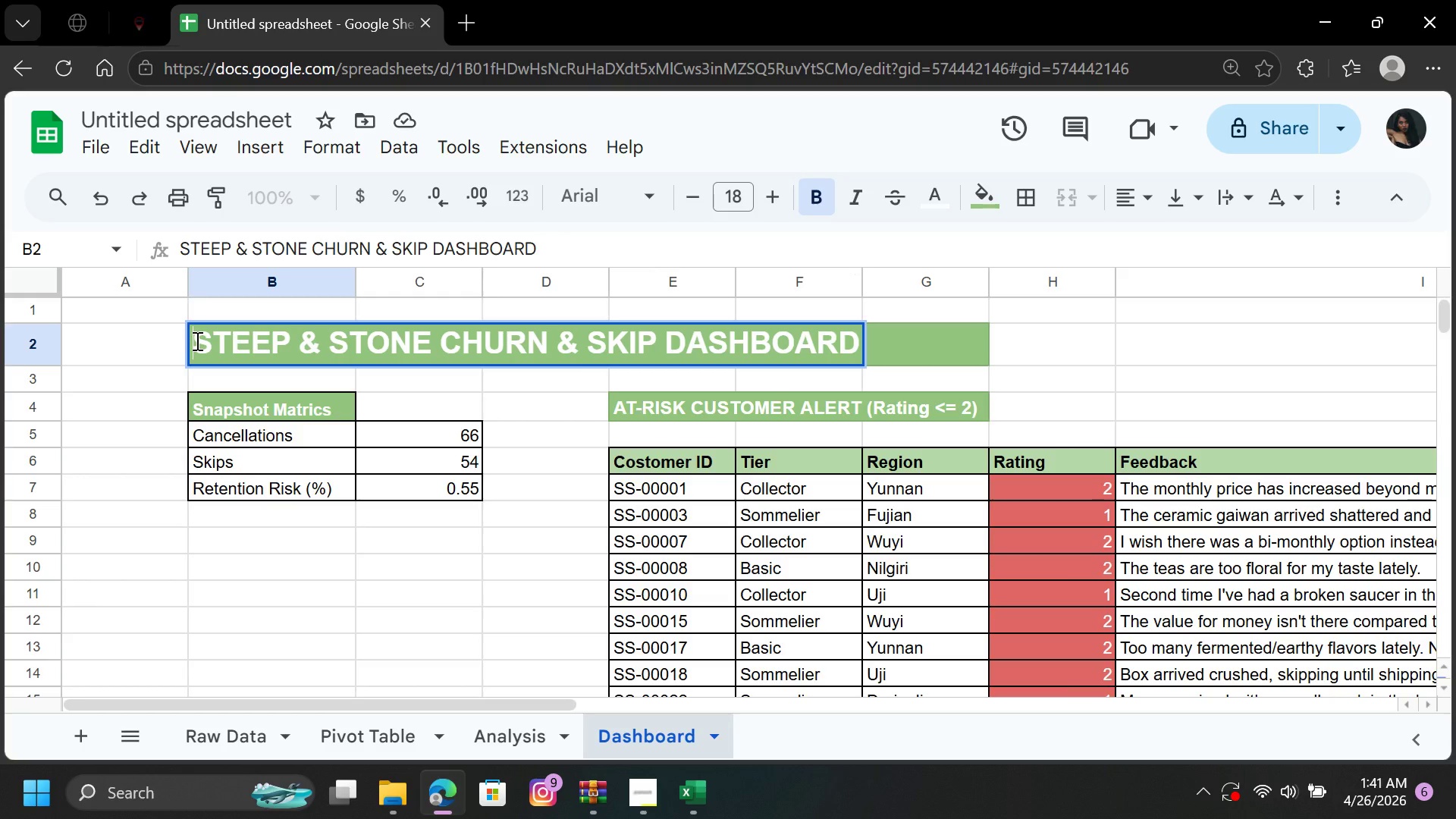 
key(Space)
 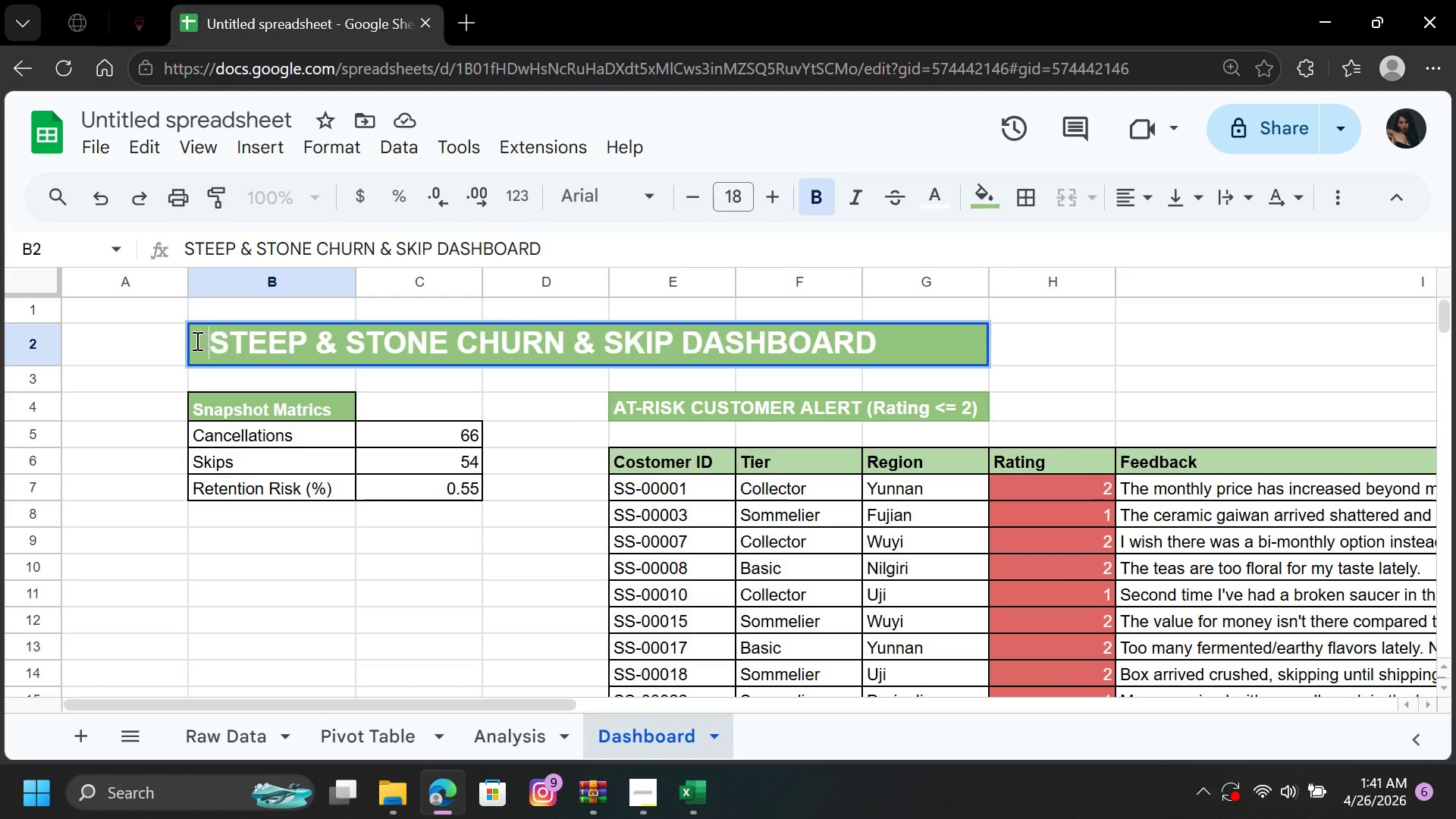 
key(Space)
 